 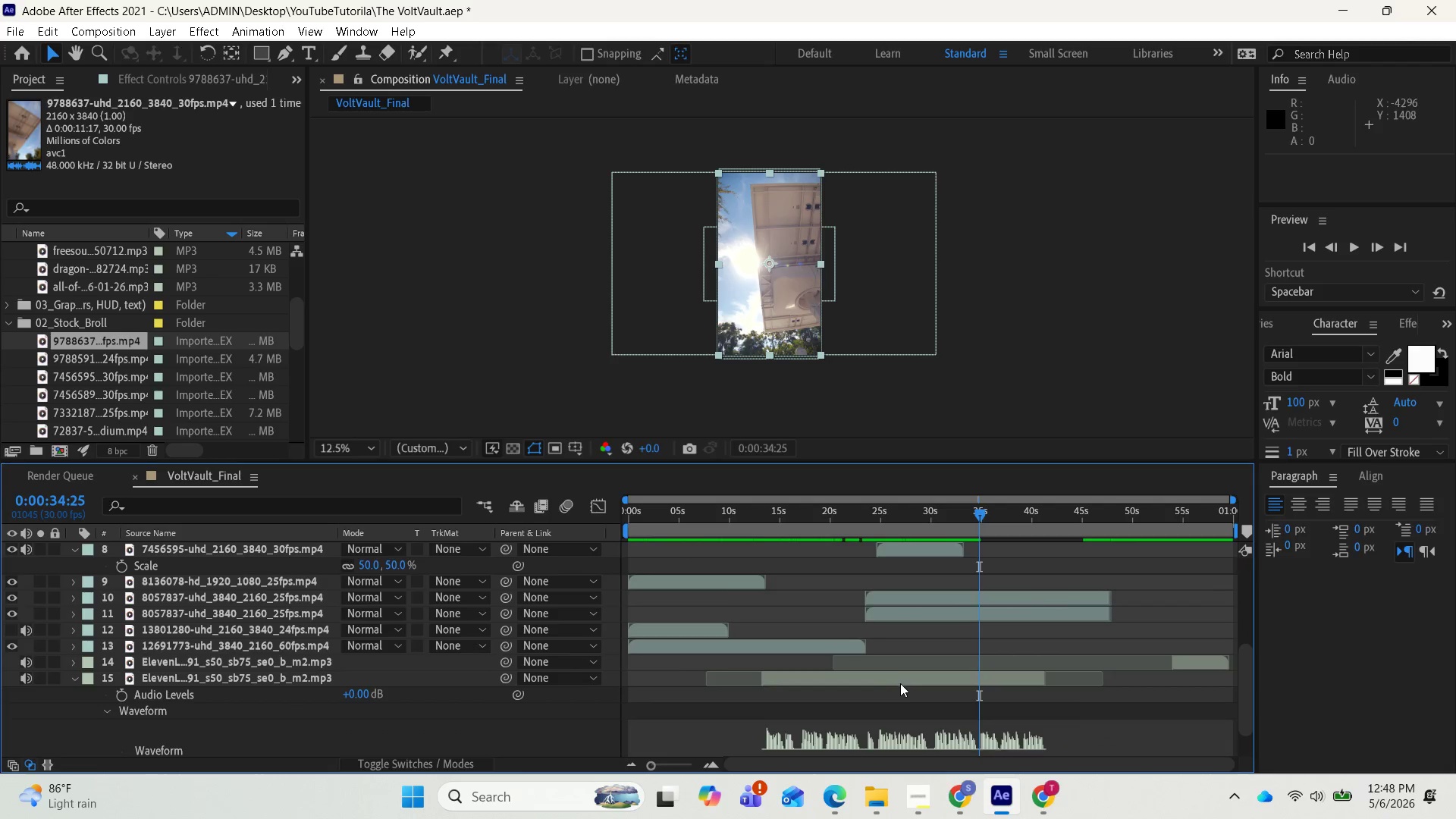 
scroll: coordinate [899, 686], scroll_direction: up, amount: 1.0
 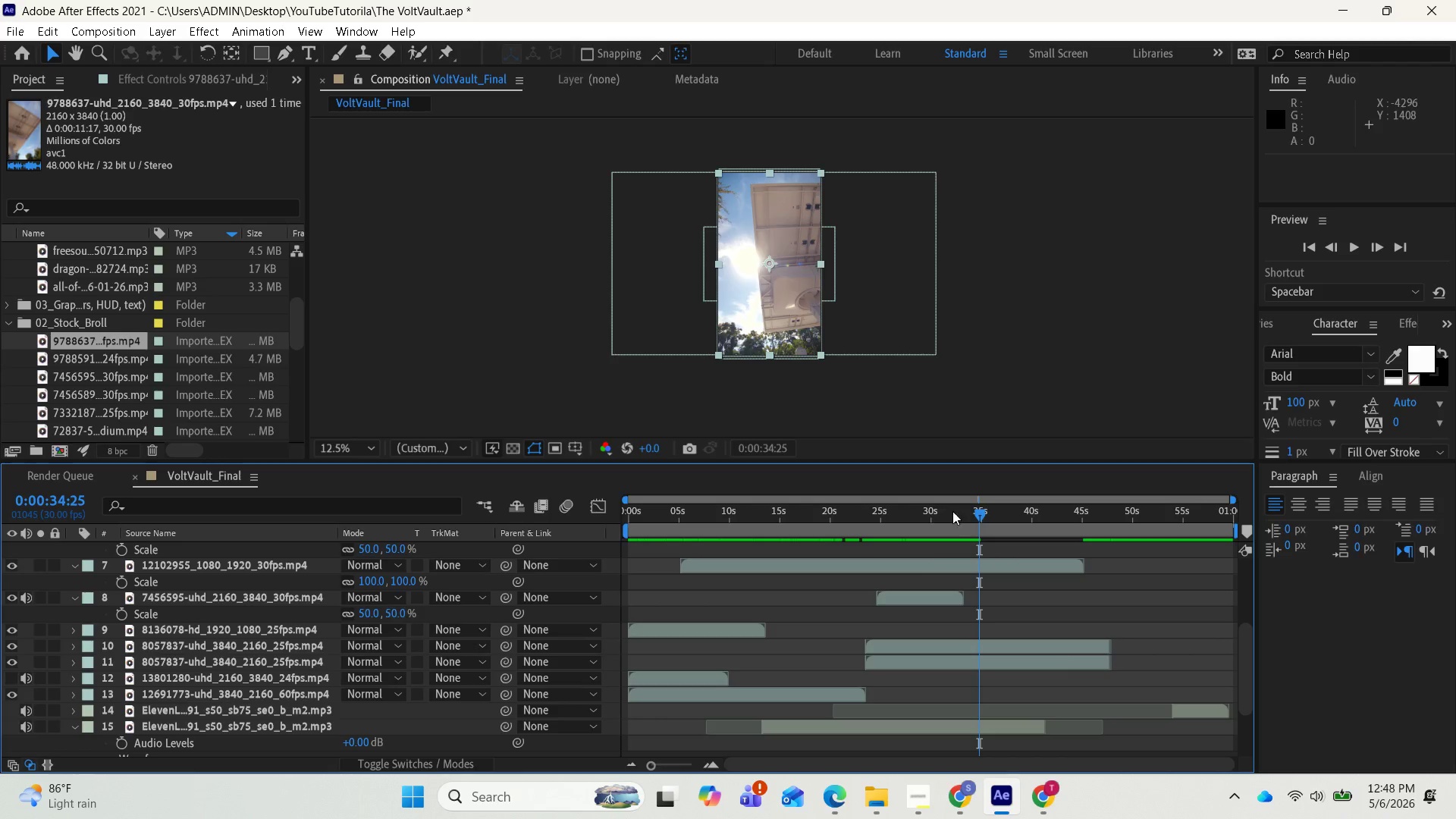 
left_click_drag(start_coordinate=[979, 515], to_coordinate=[655, 552])
 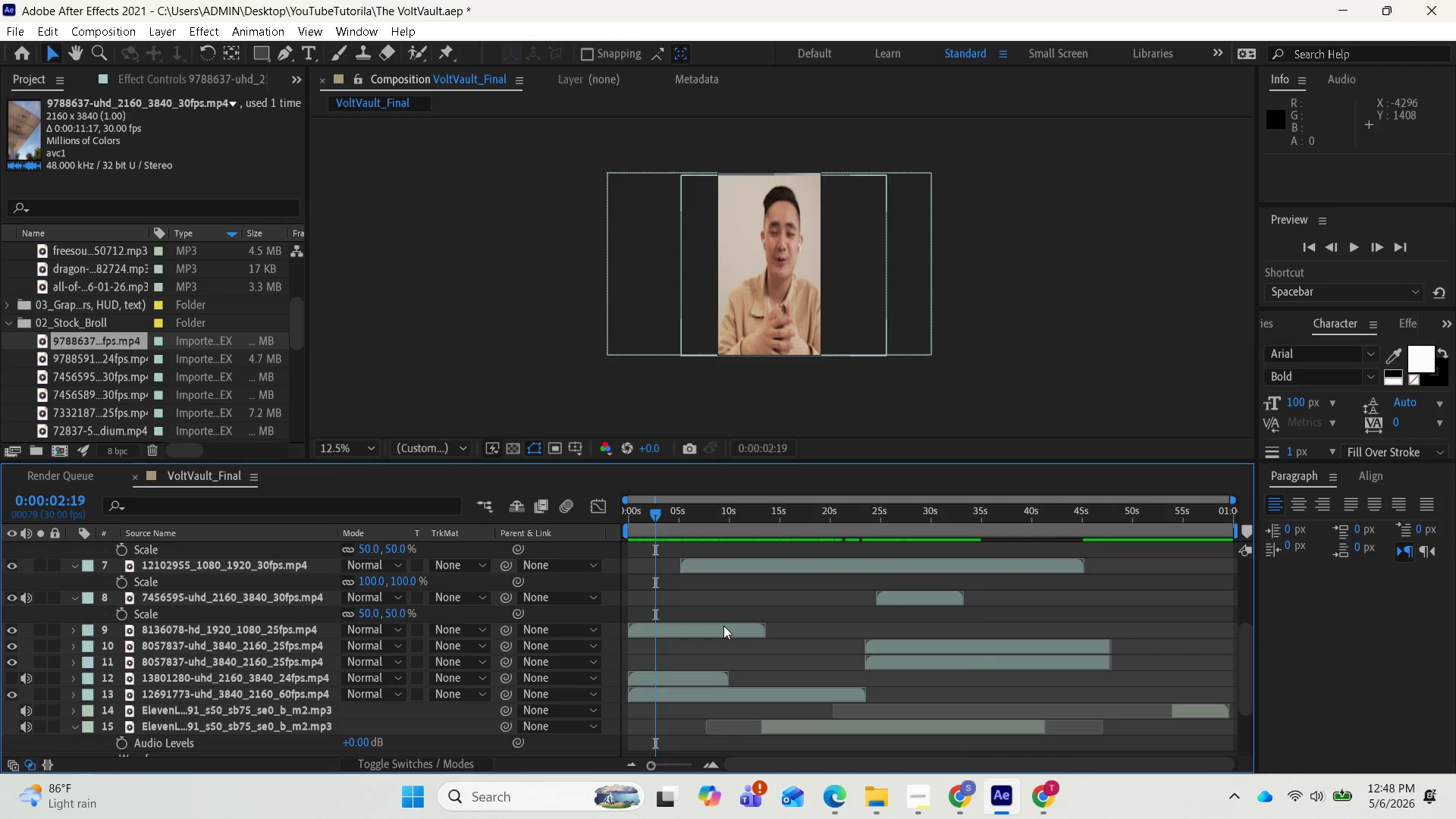 
key(Space)
 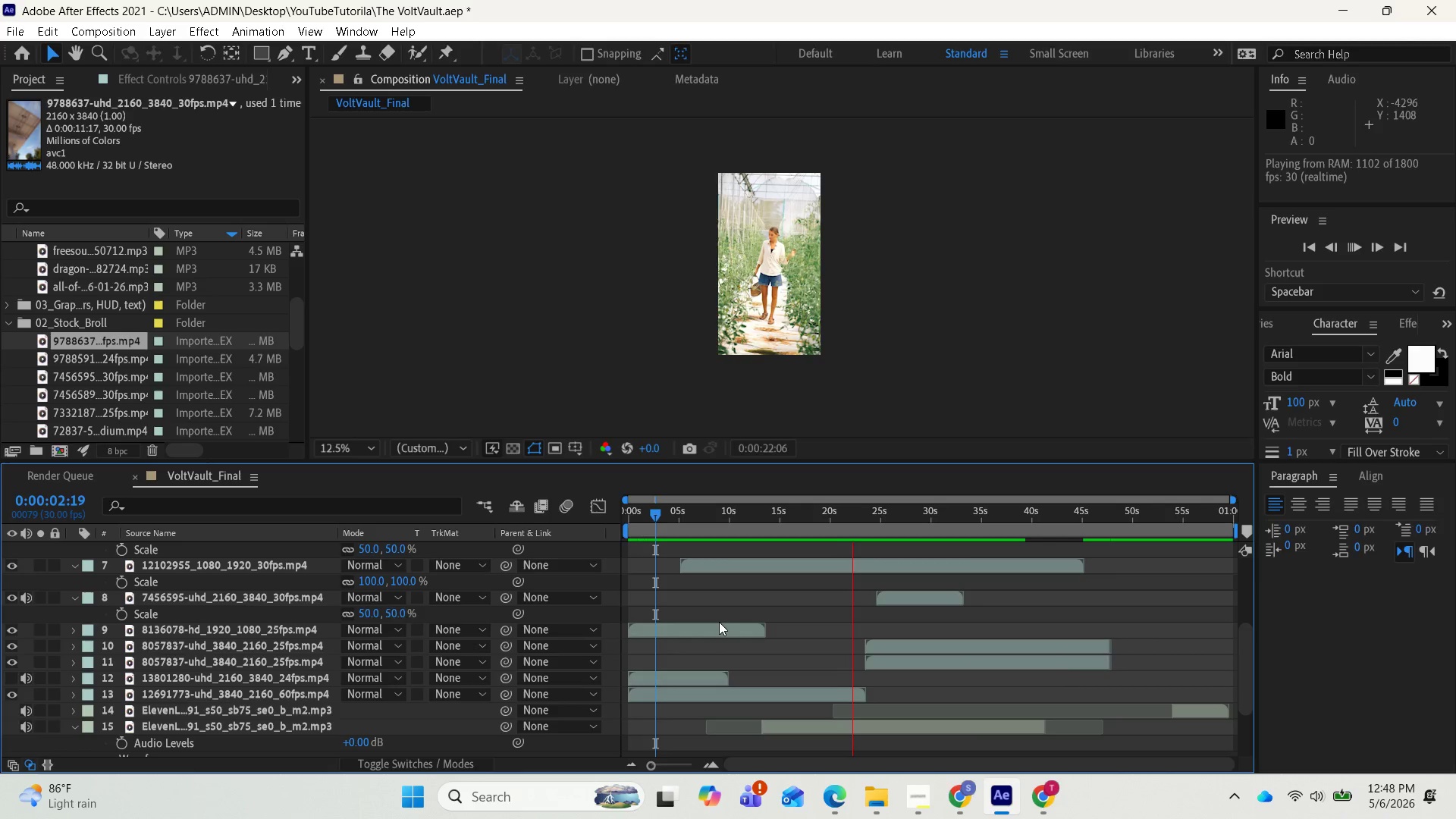 
wait(25.06)
 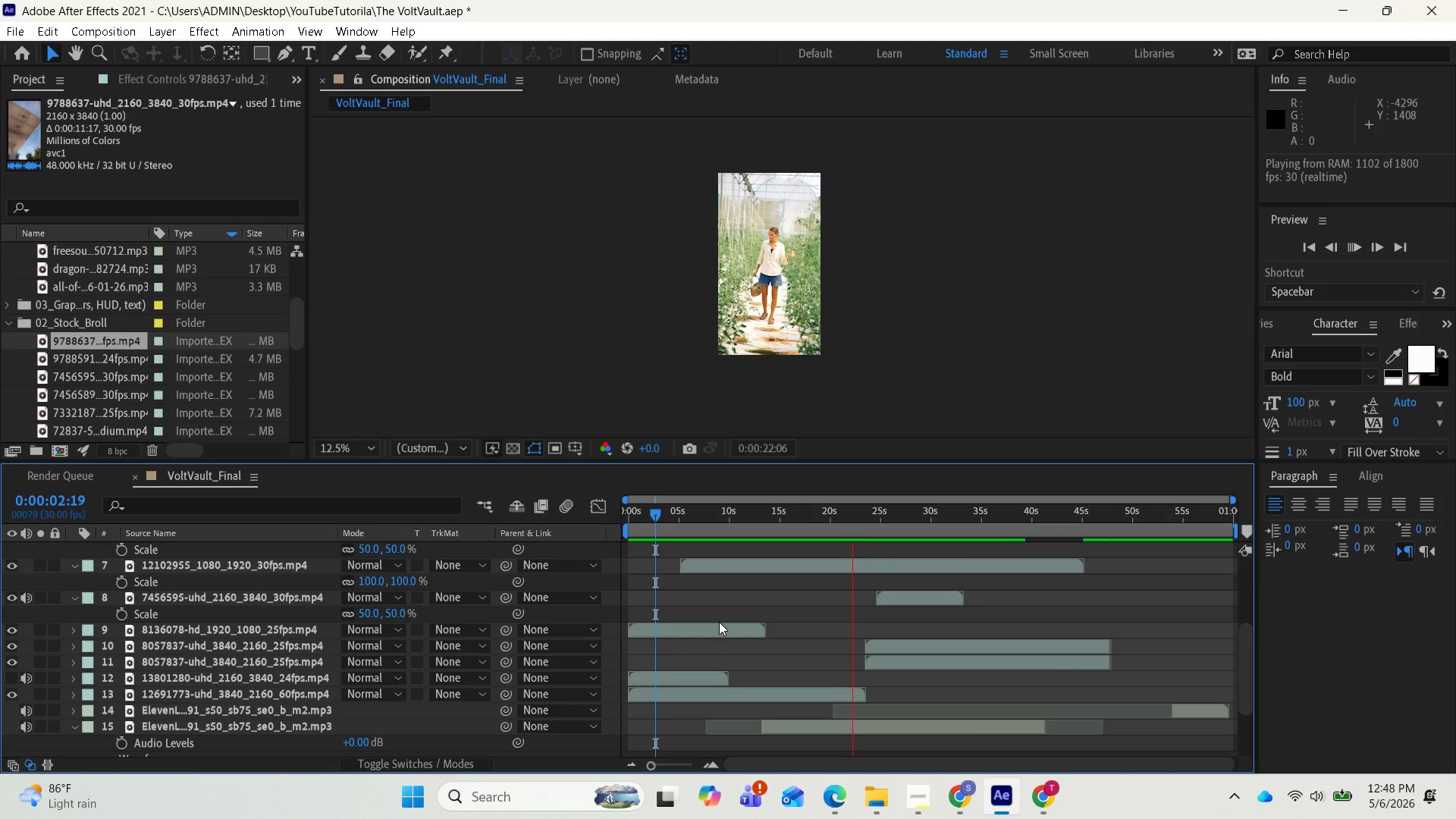 
key(Space)
 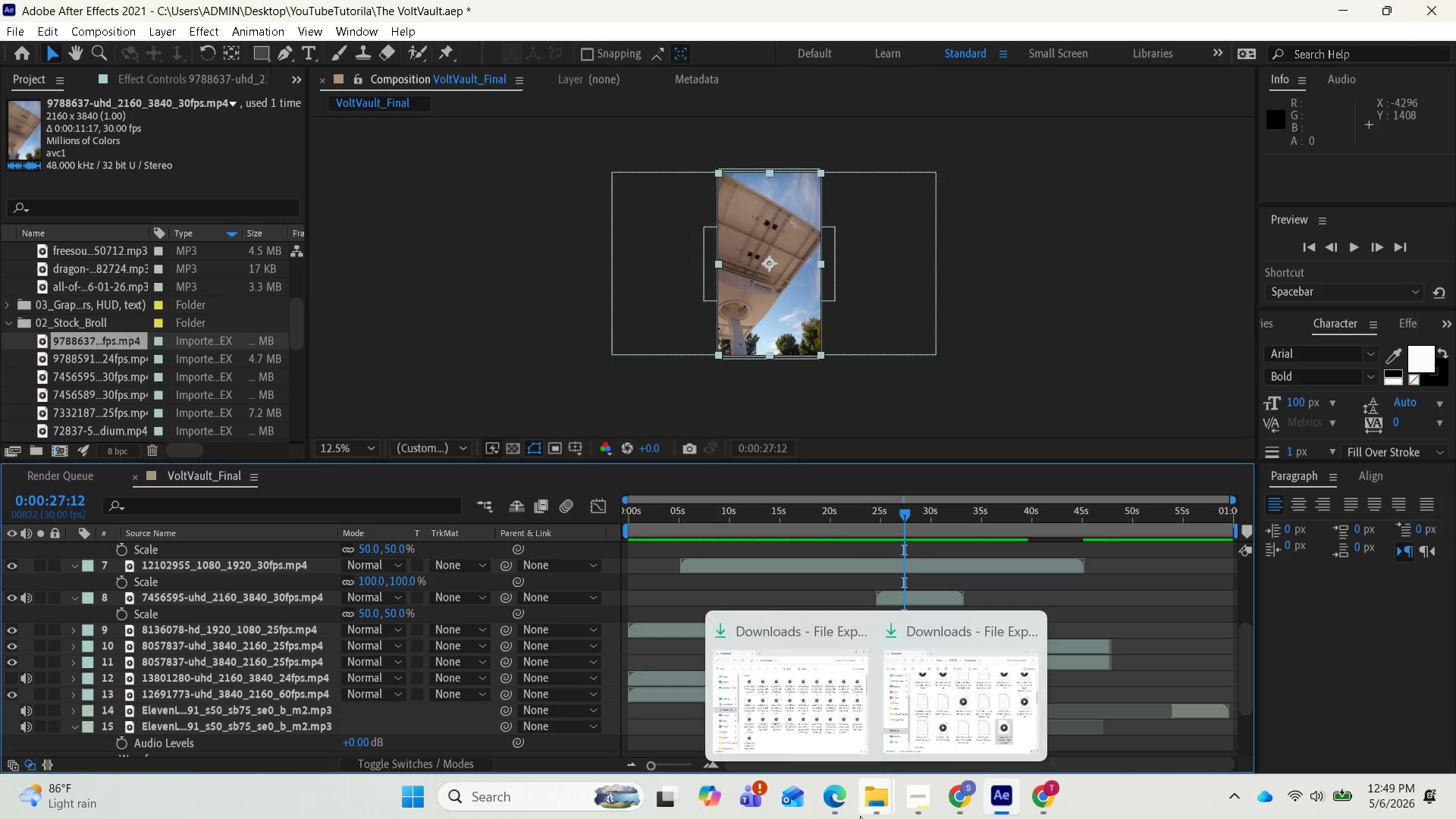 
mouse_move([848, 797])
 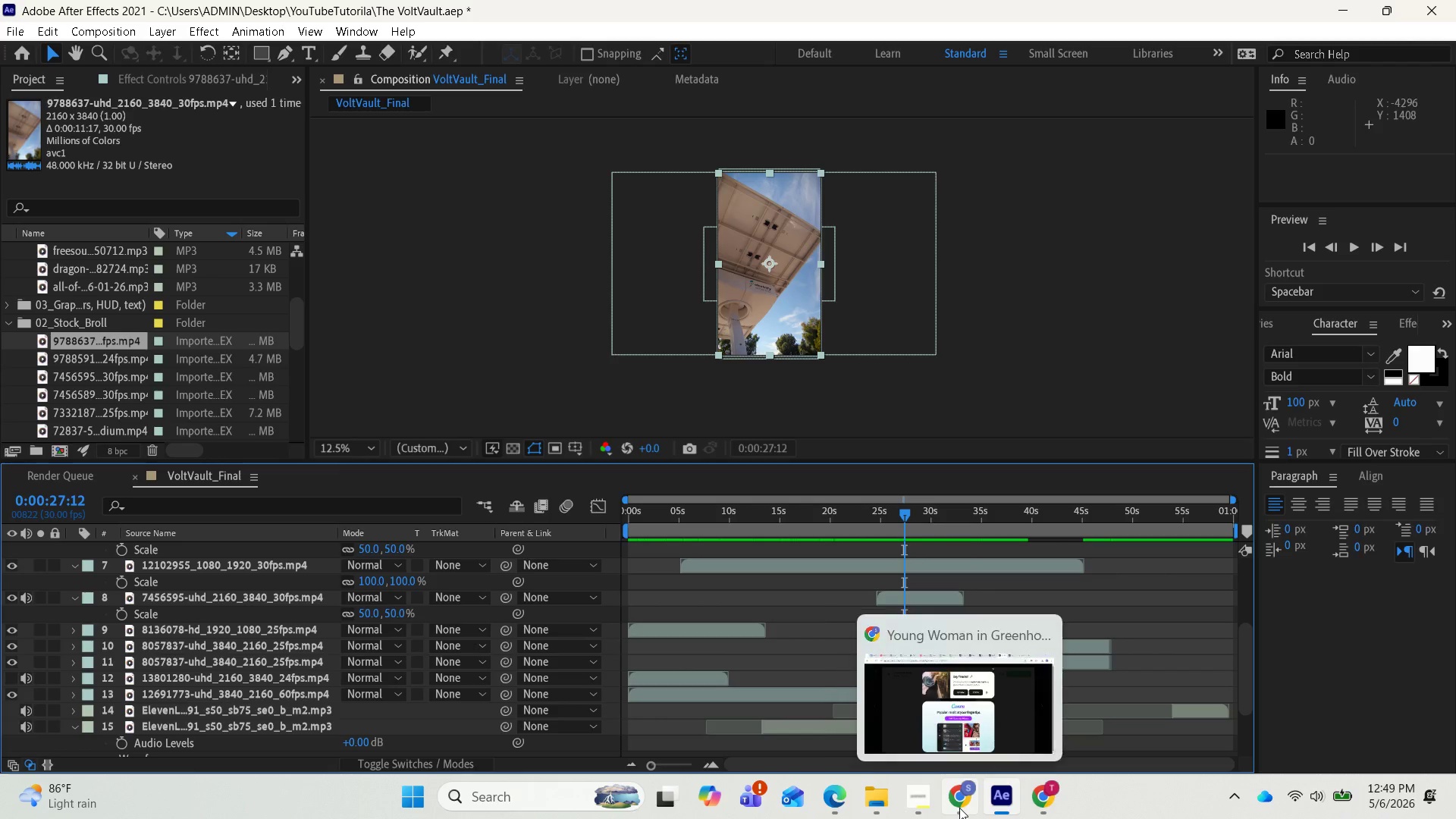 
left_click([959, 808])
 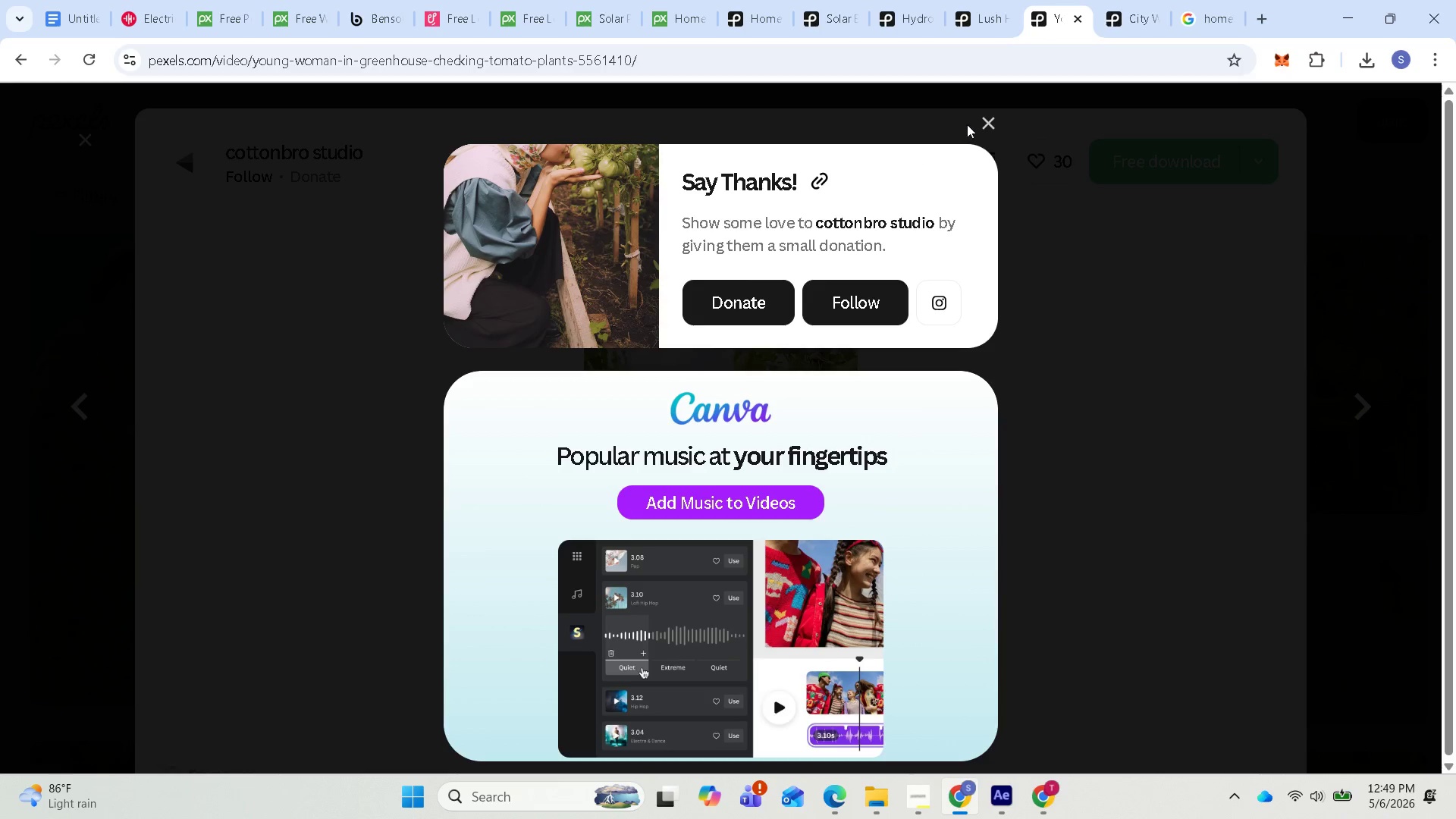 
left_click([990, 122])
 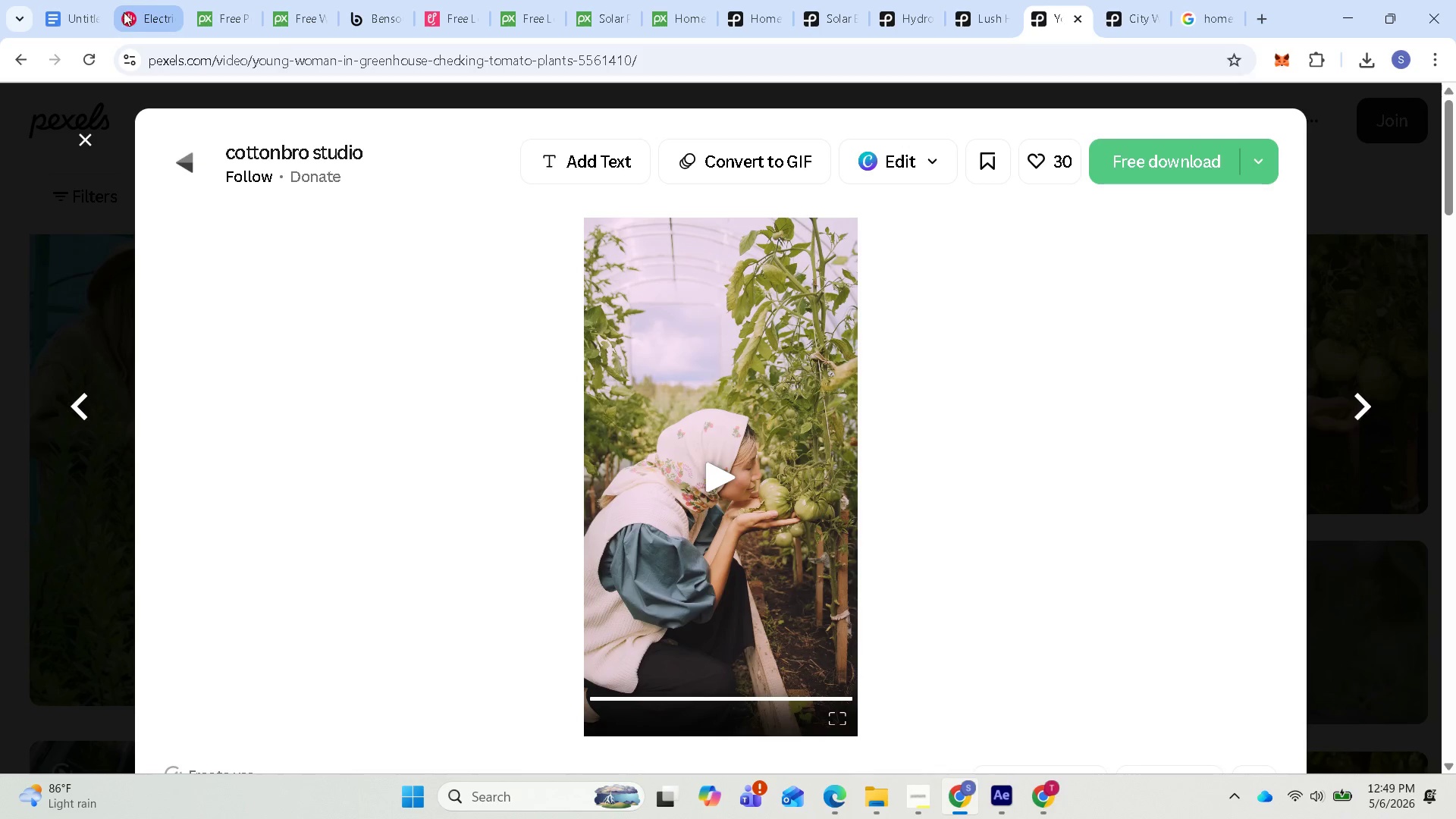 
left_click([89, 14])
 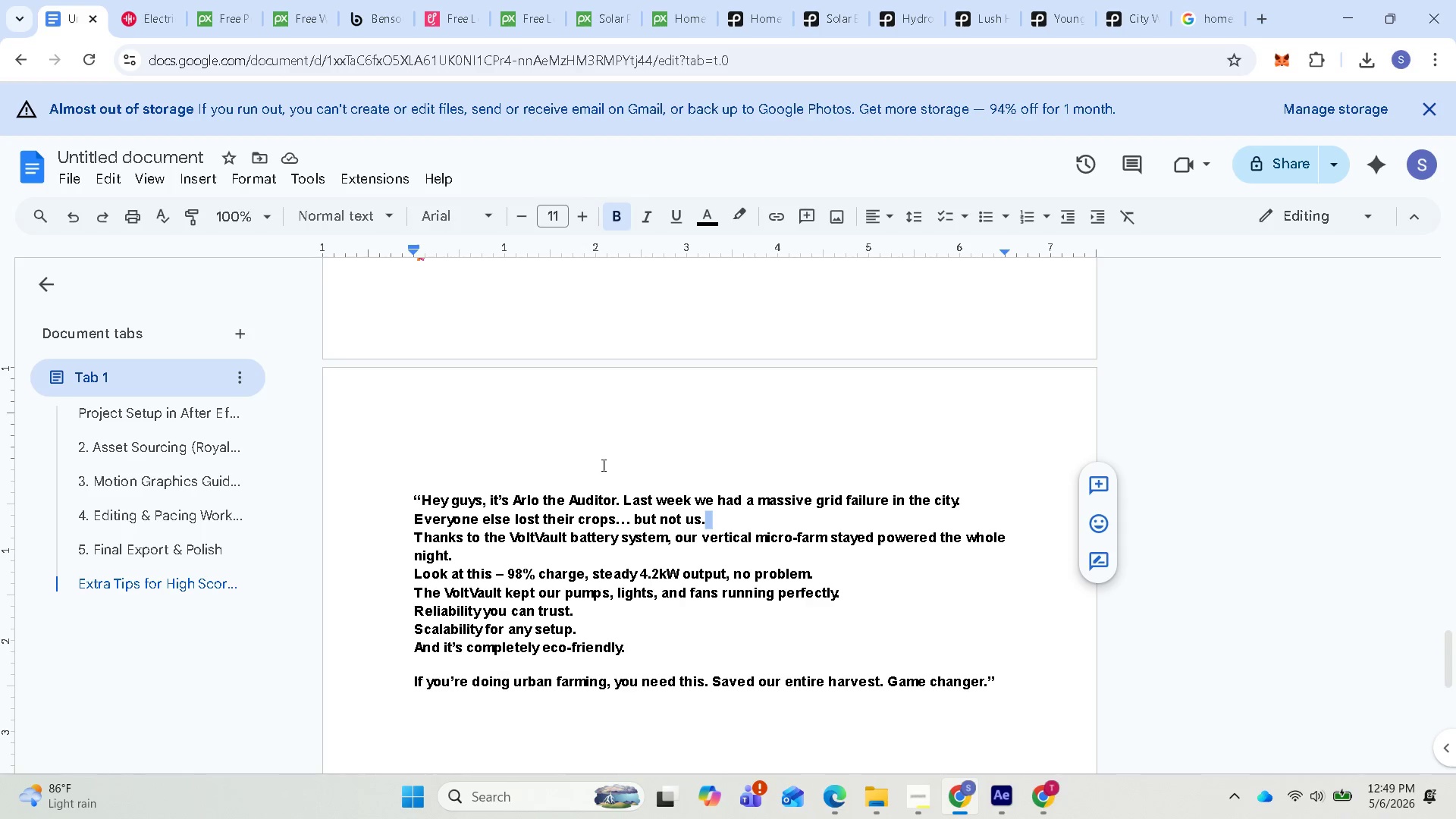 
scroll: coordinate [598, 482], scroll_direction: down, amount: 2.0
 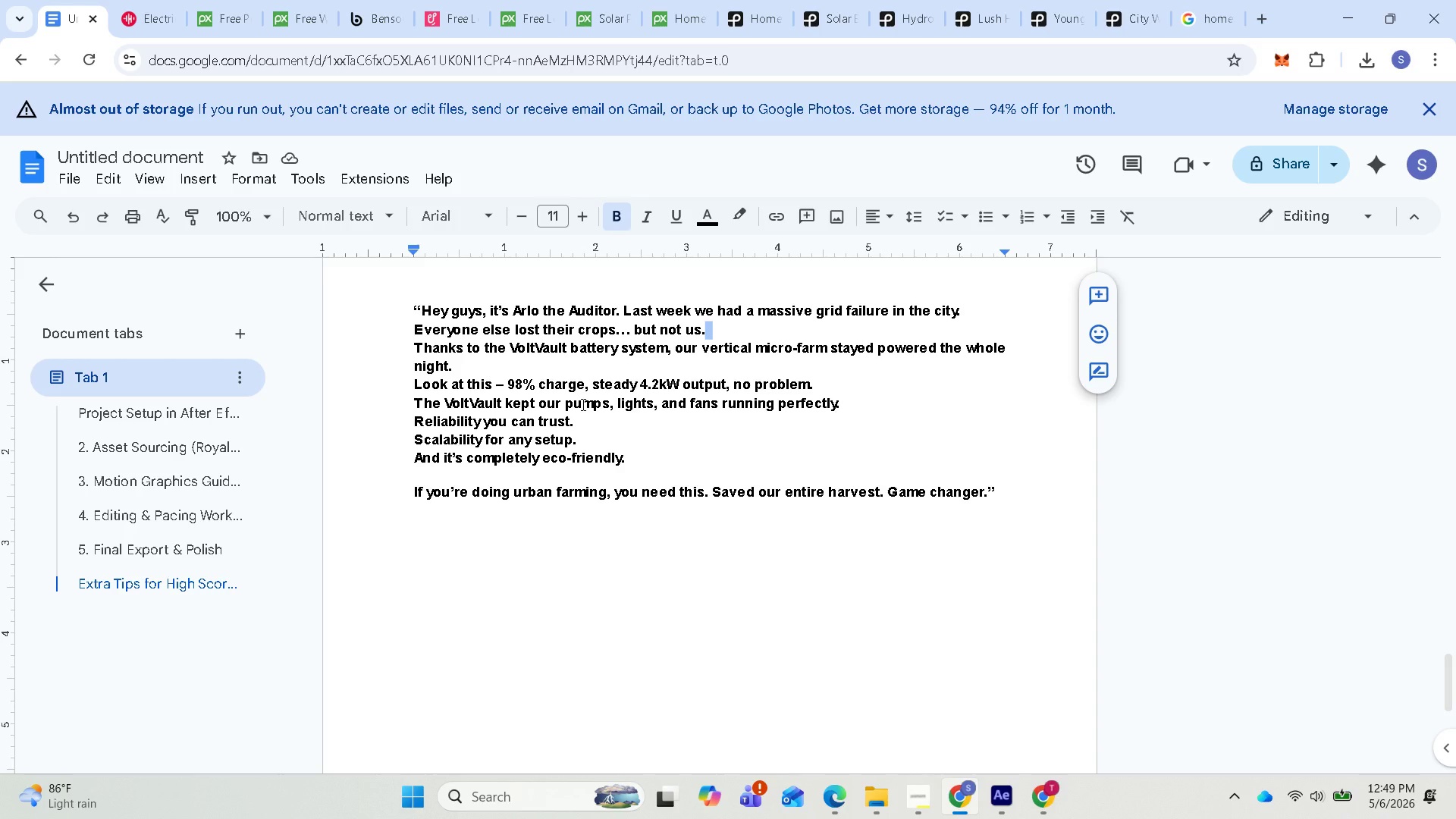 
wait(8.68)
 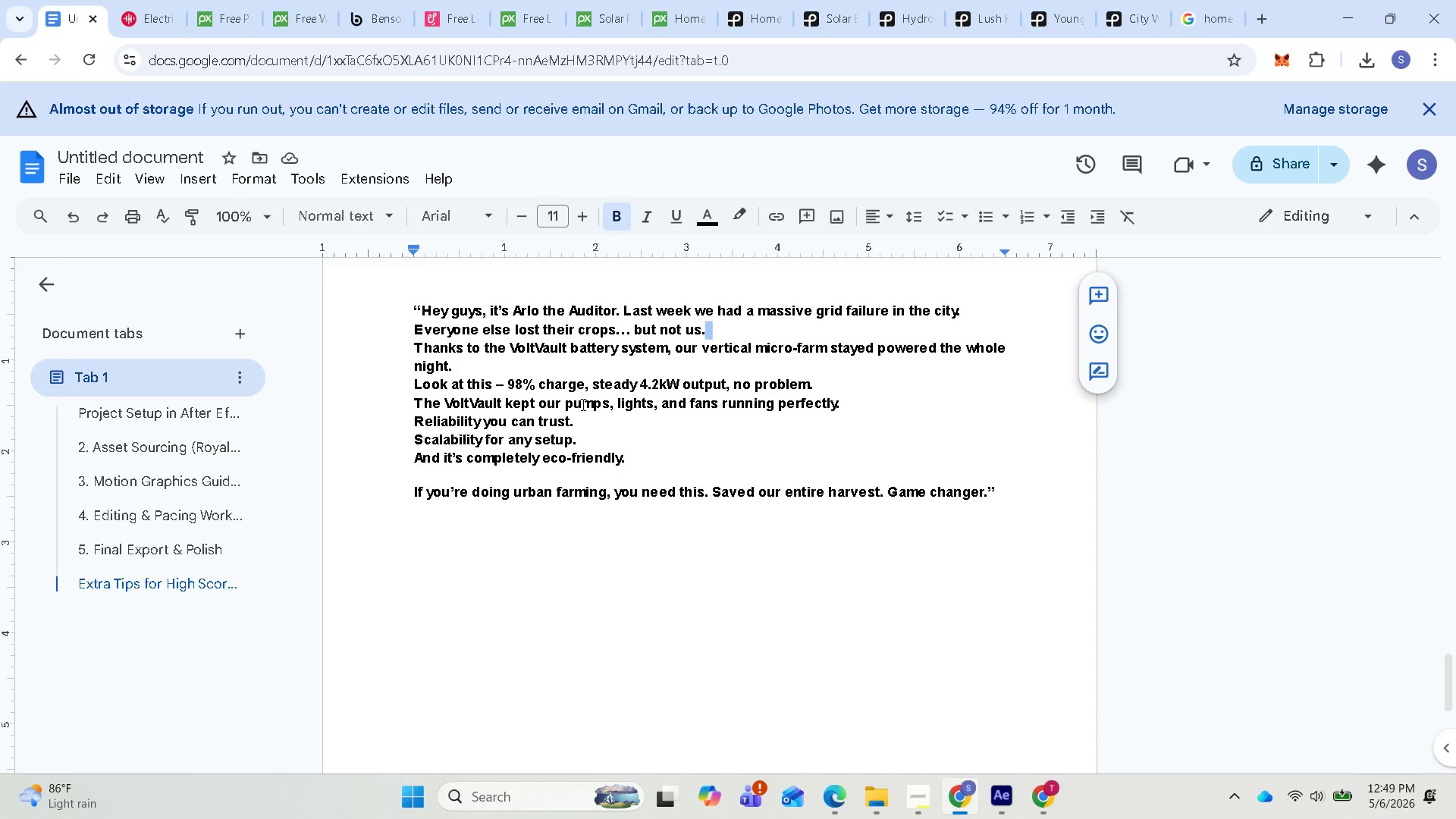 
left_click_drag(start_coordinate=[513, 346], to_coordinate=[668, 352])
 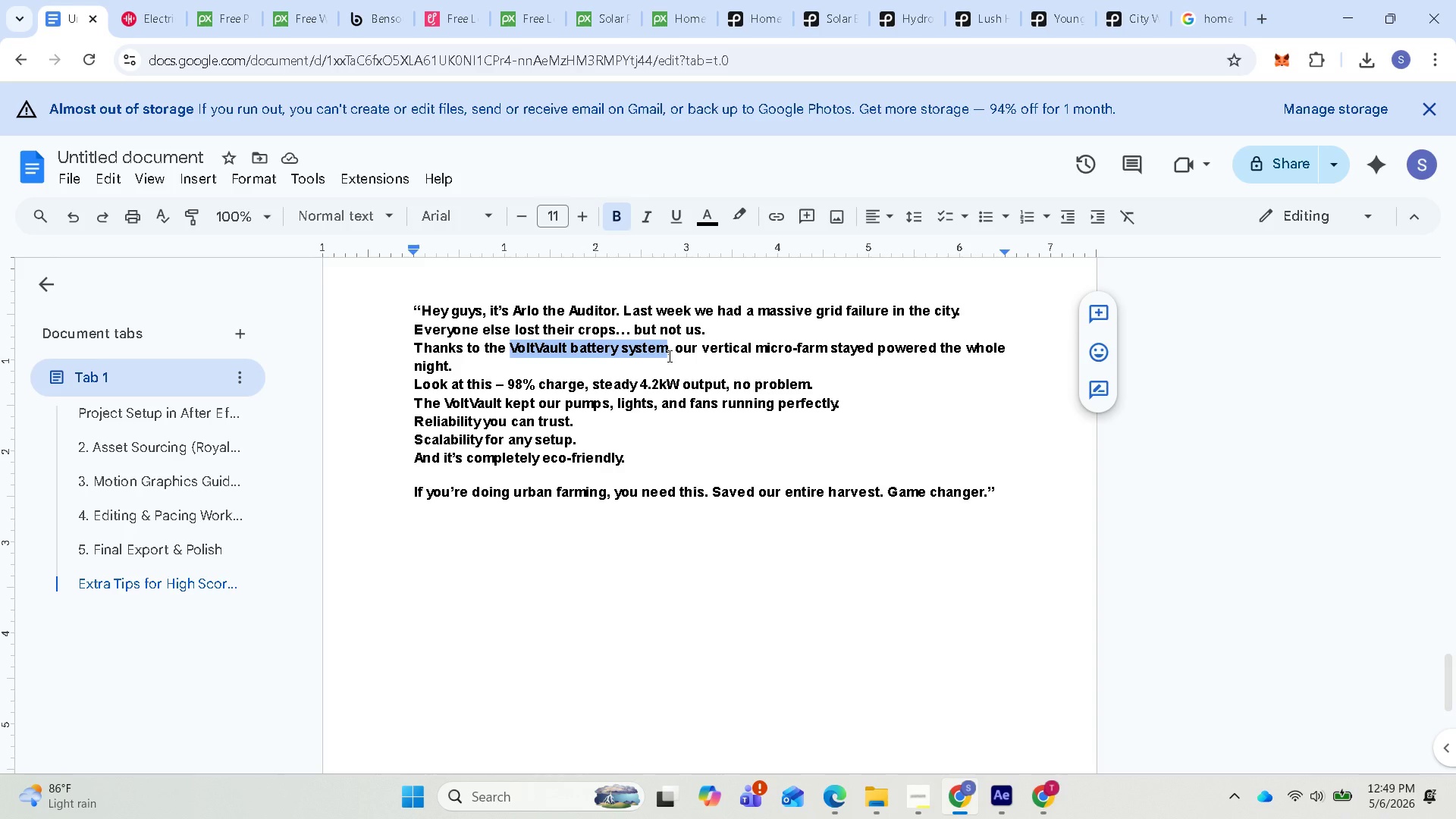 
key(Control+C)
 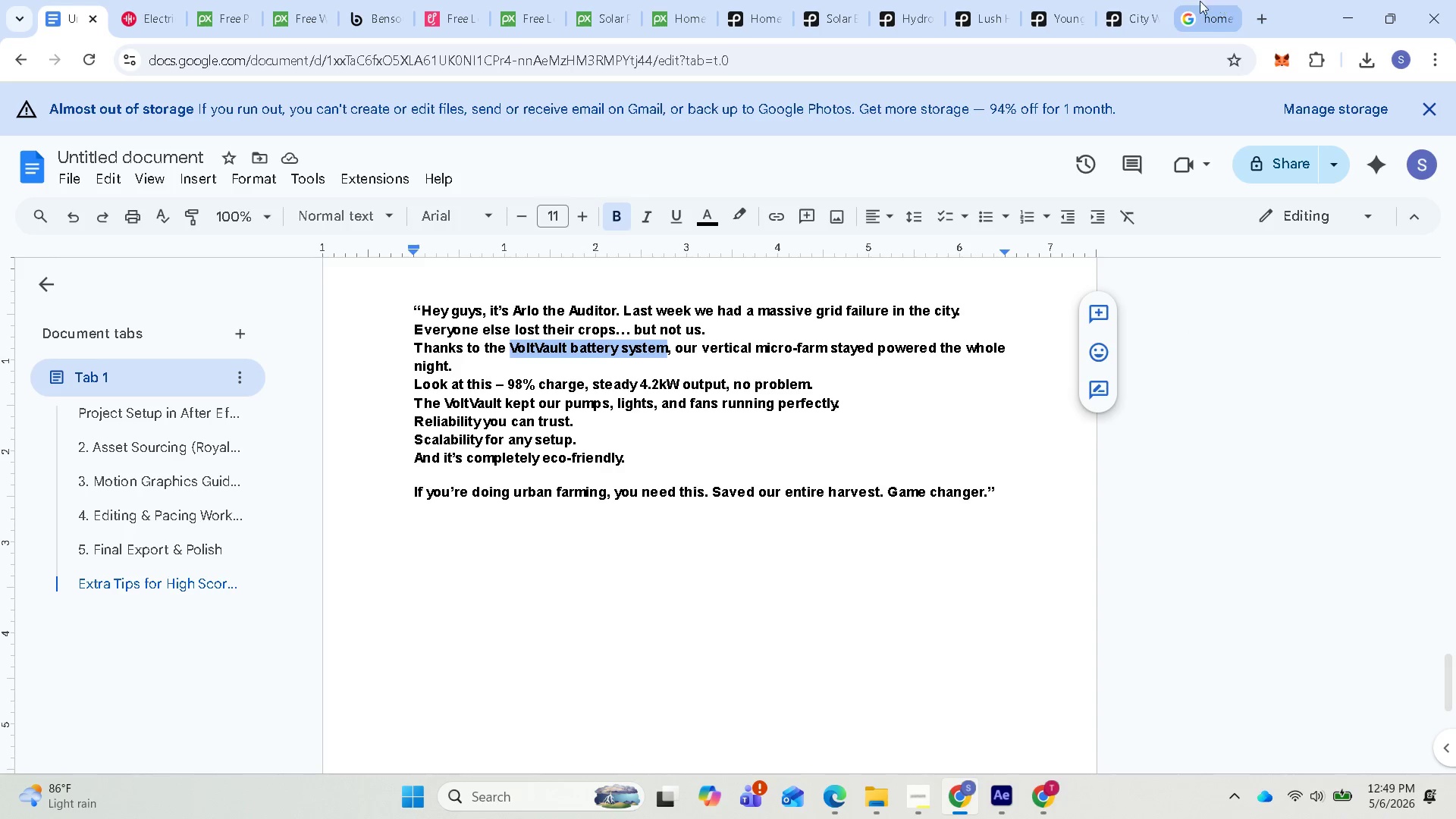 
left_click([1122, 14])
 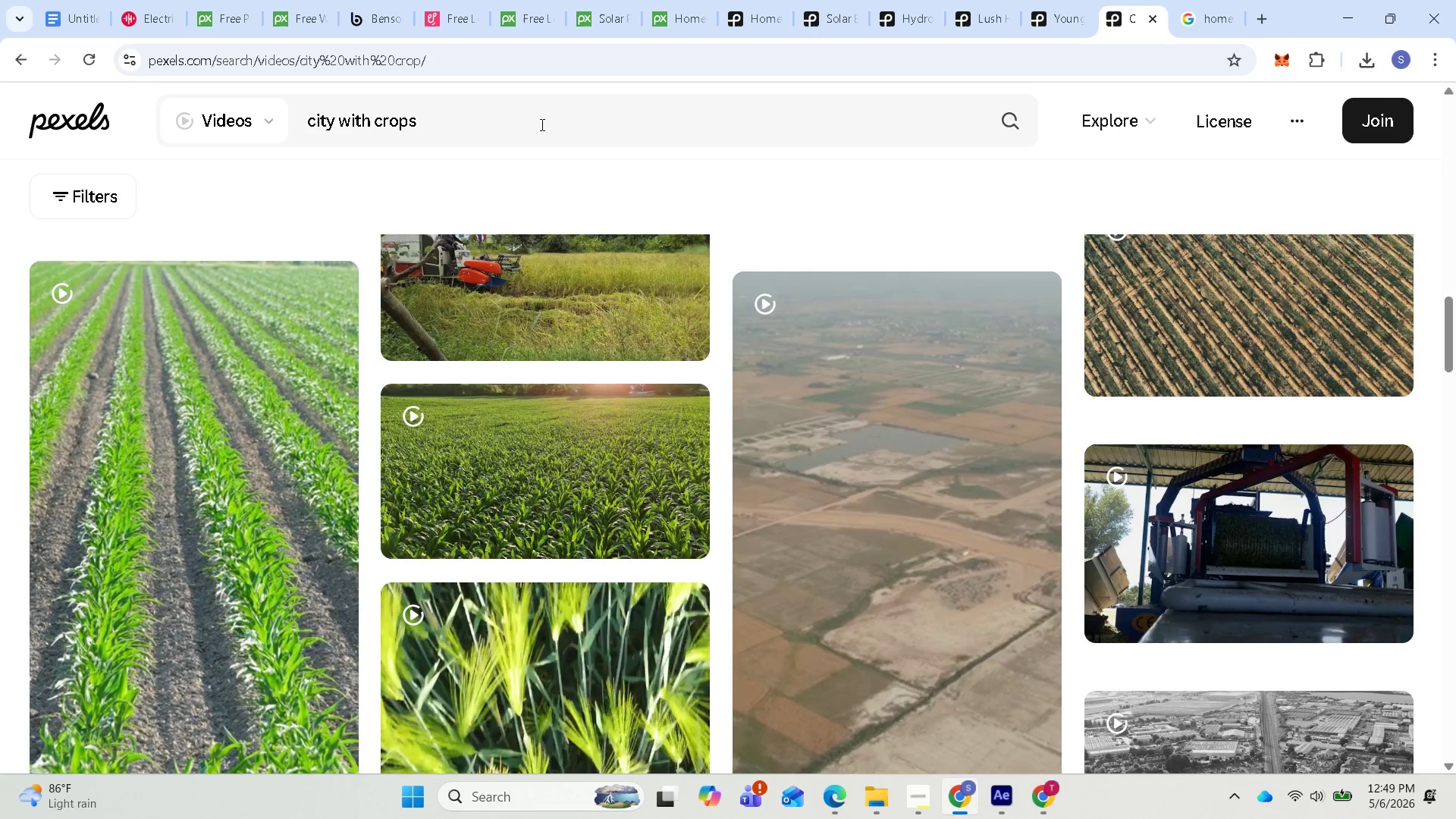 
left_click_drag(start_coordinate=[525, 128], to_coordinate=[298, 127])
 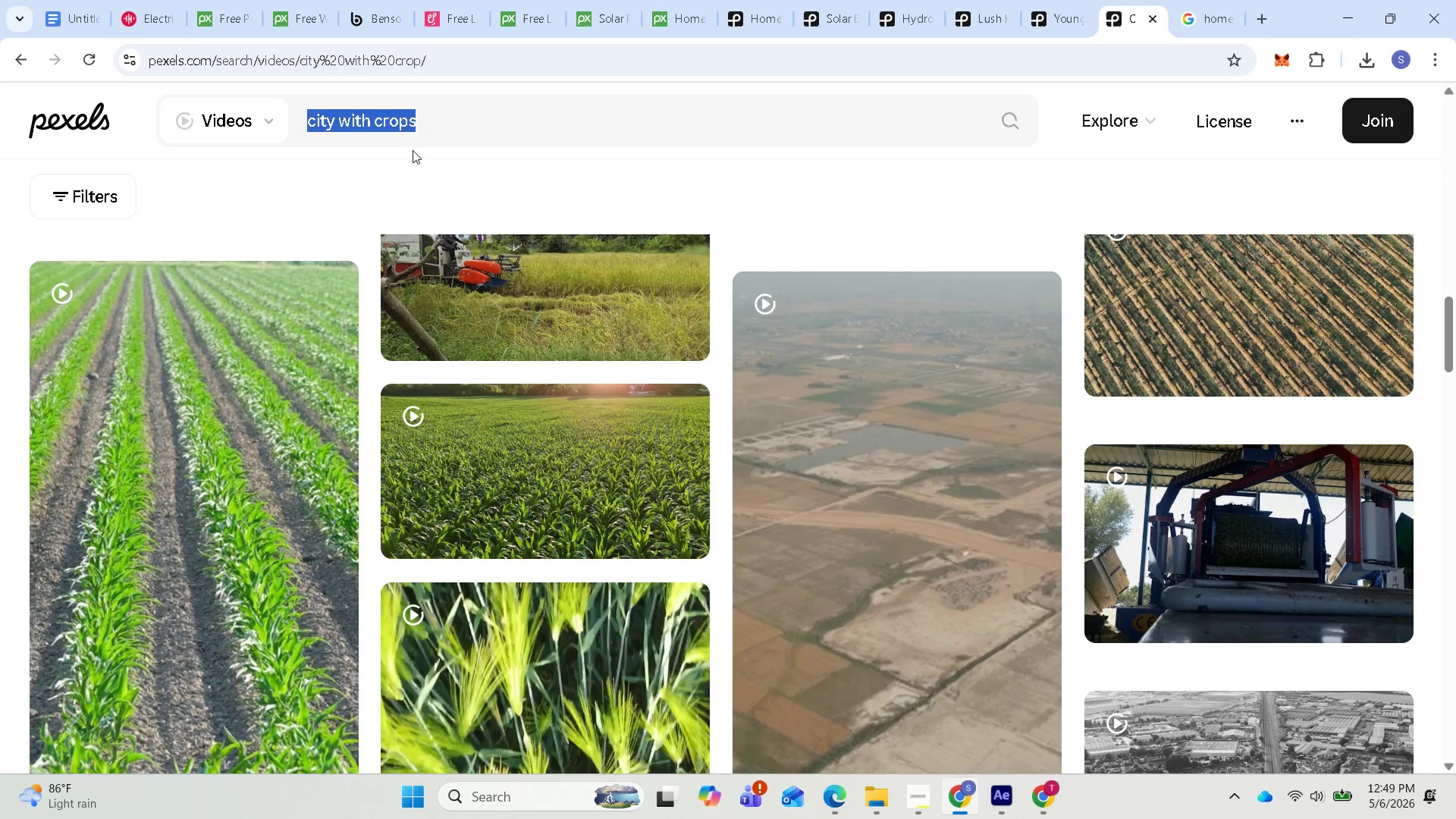 
key(Control+V)
 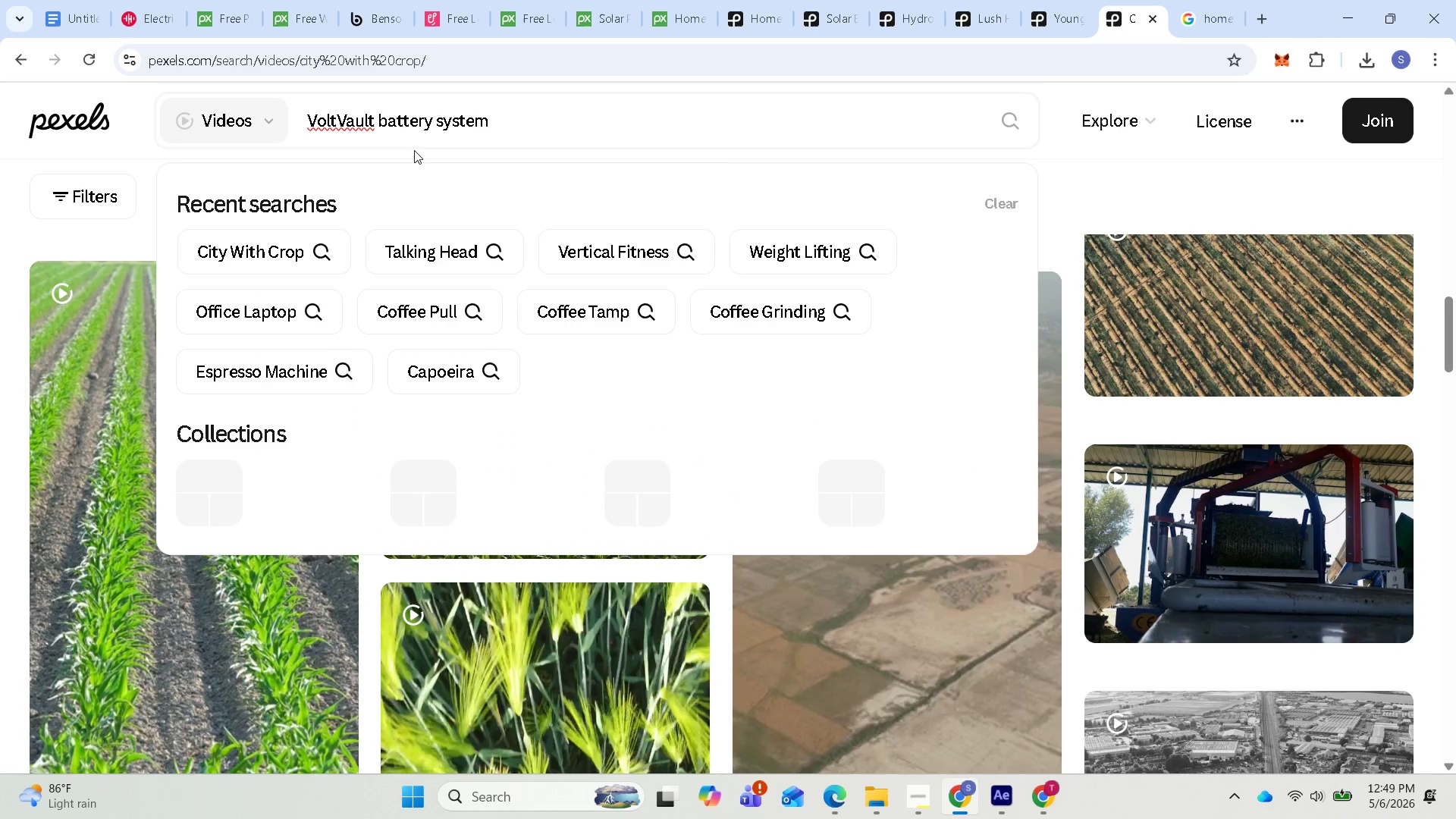 
key(Enter)
 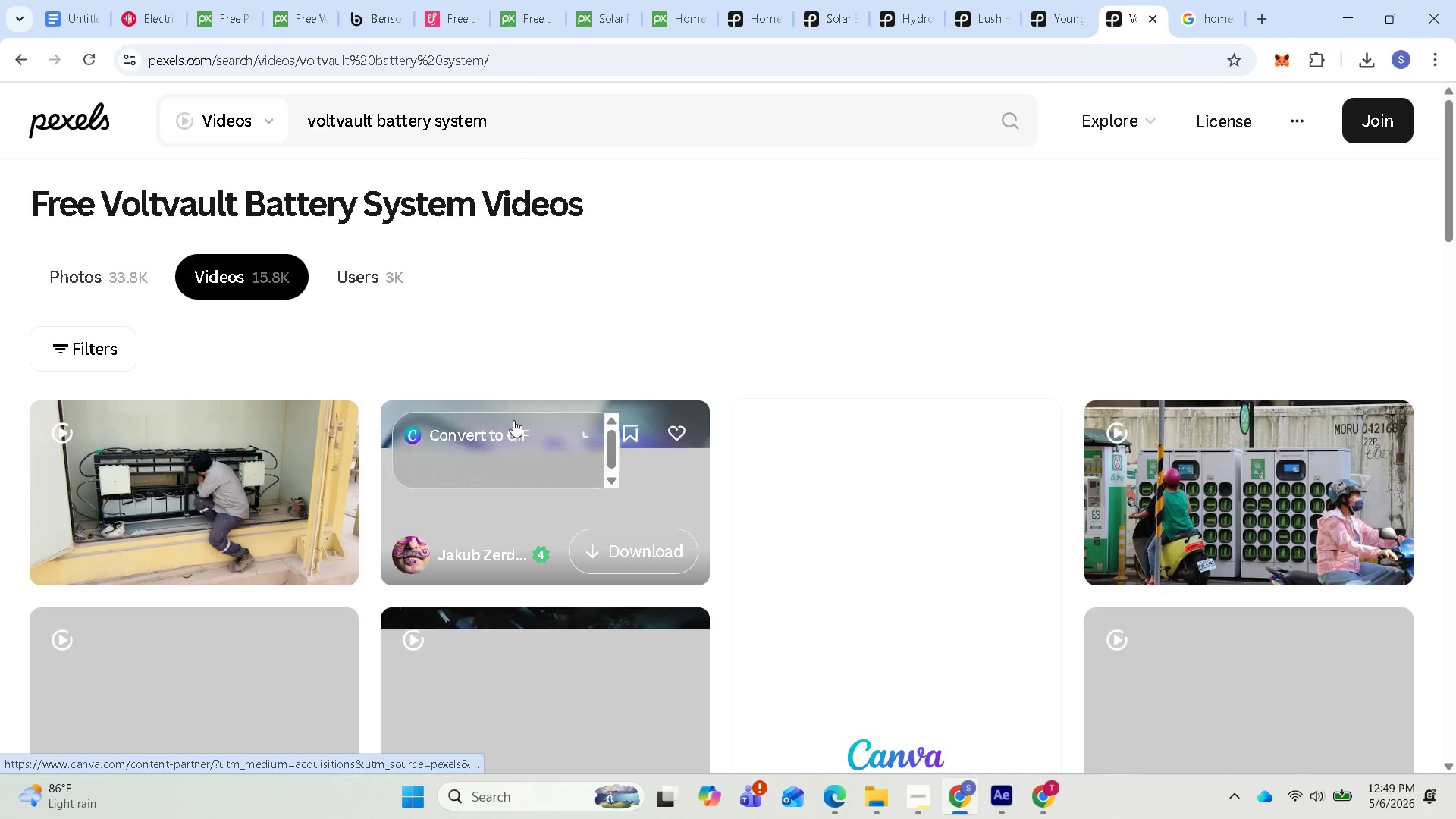 
scroll: coordinate [992, 586], scroll_direction: down, amount: 5.0
 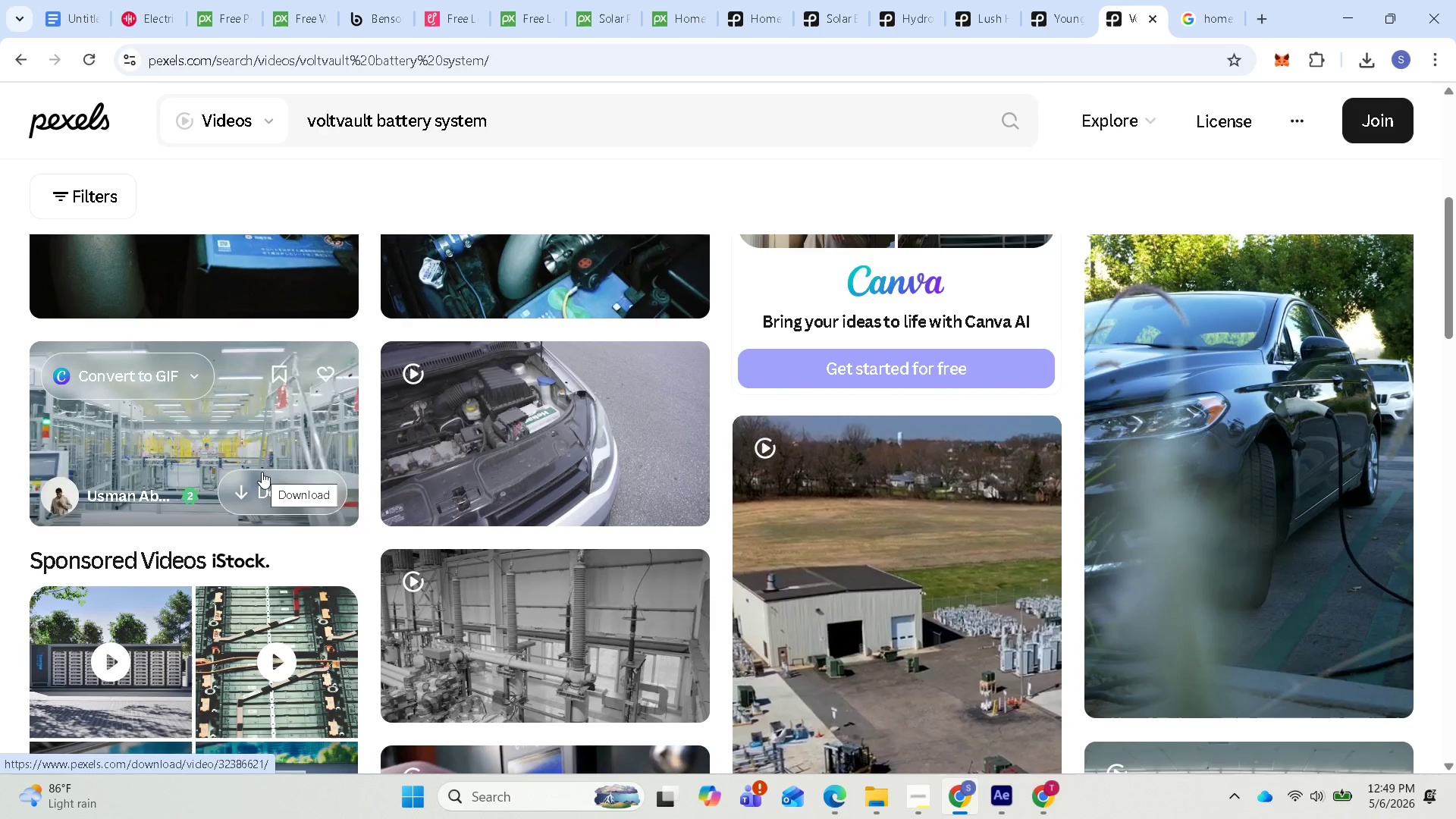 
wait(15.3)
 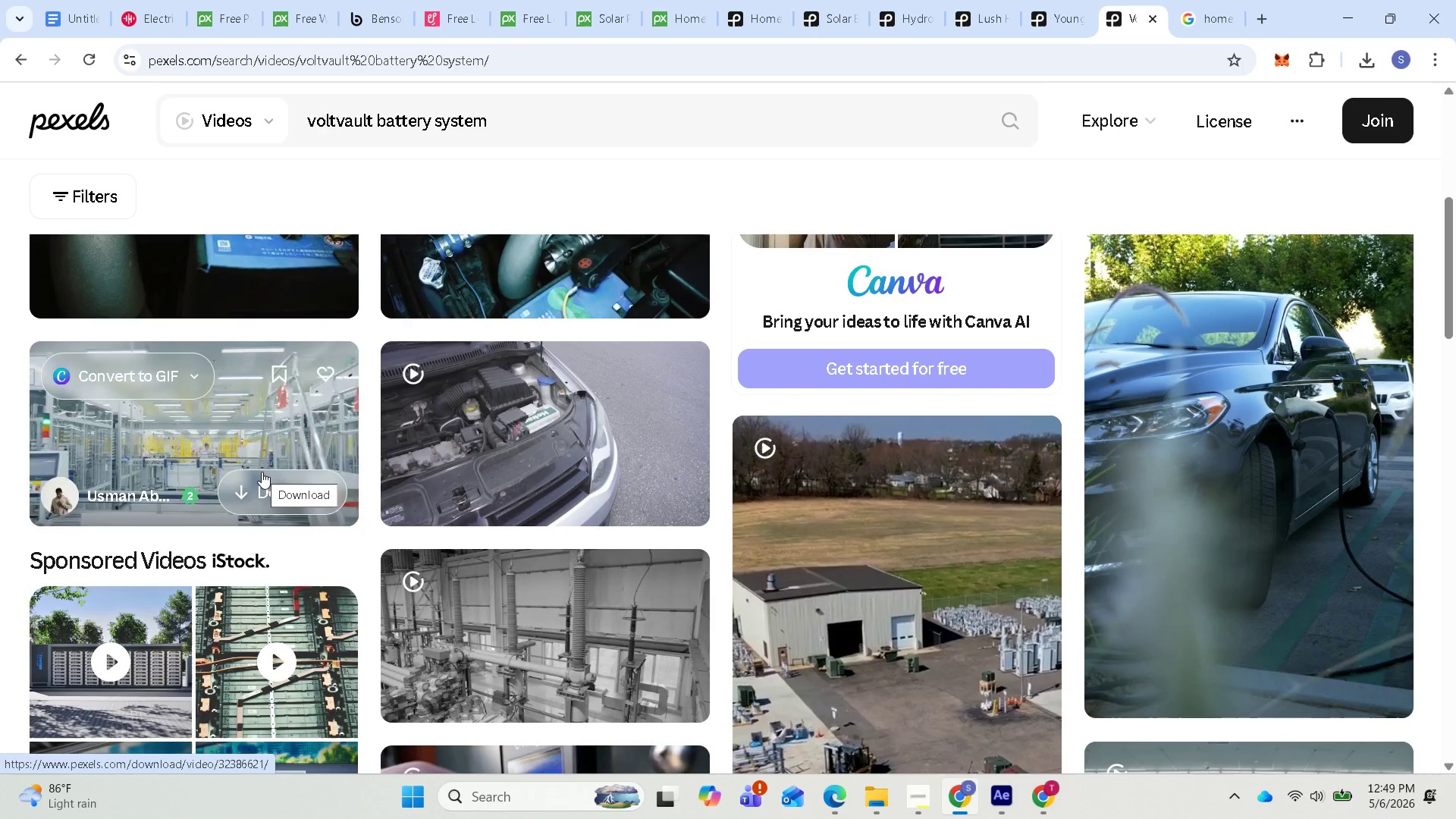 
left_click([259, 487])
 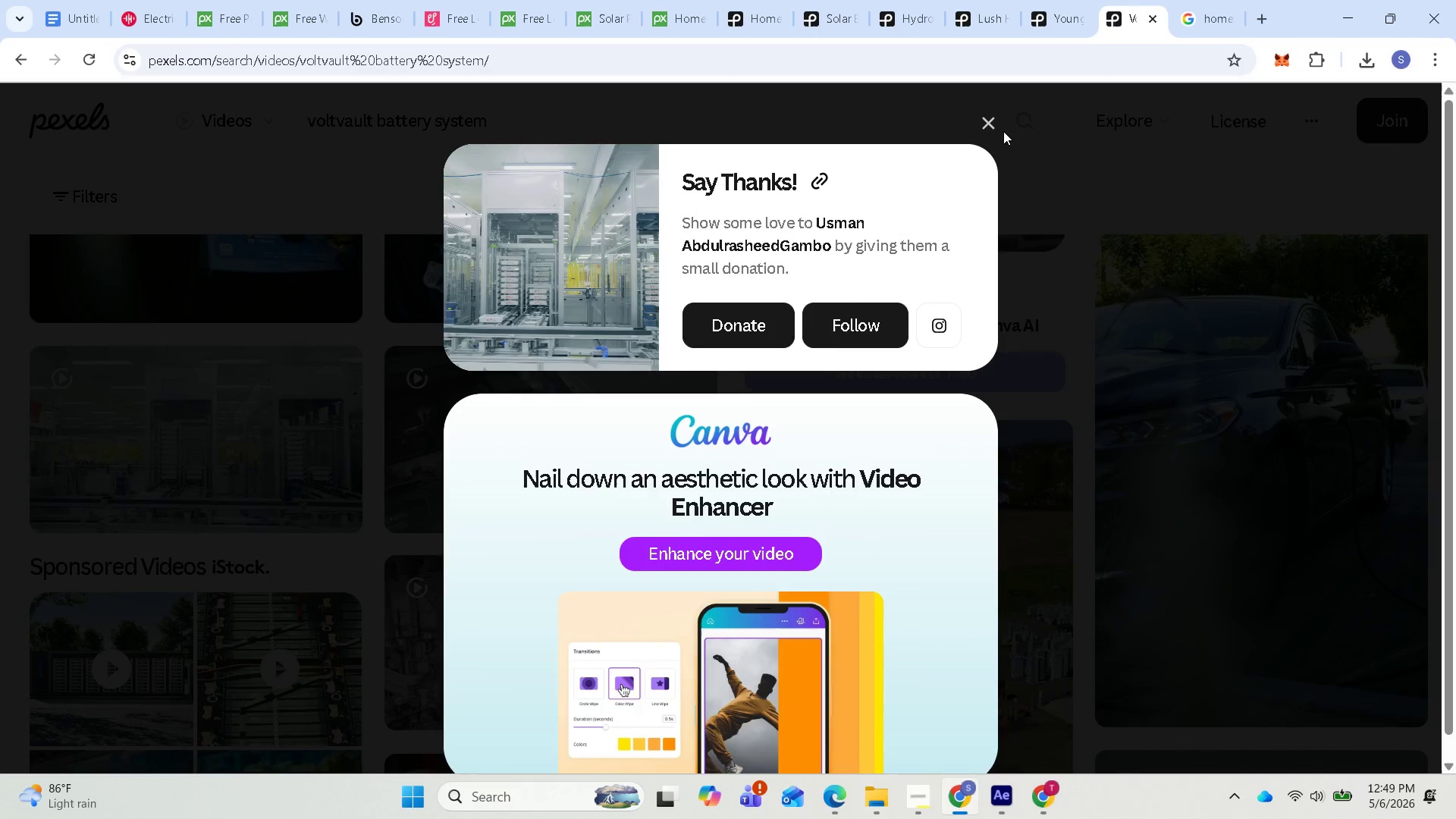 
left_click([993, 118])
 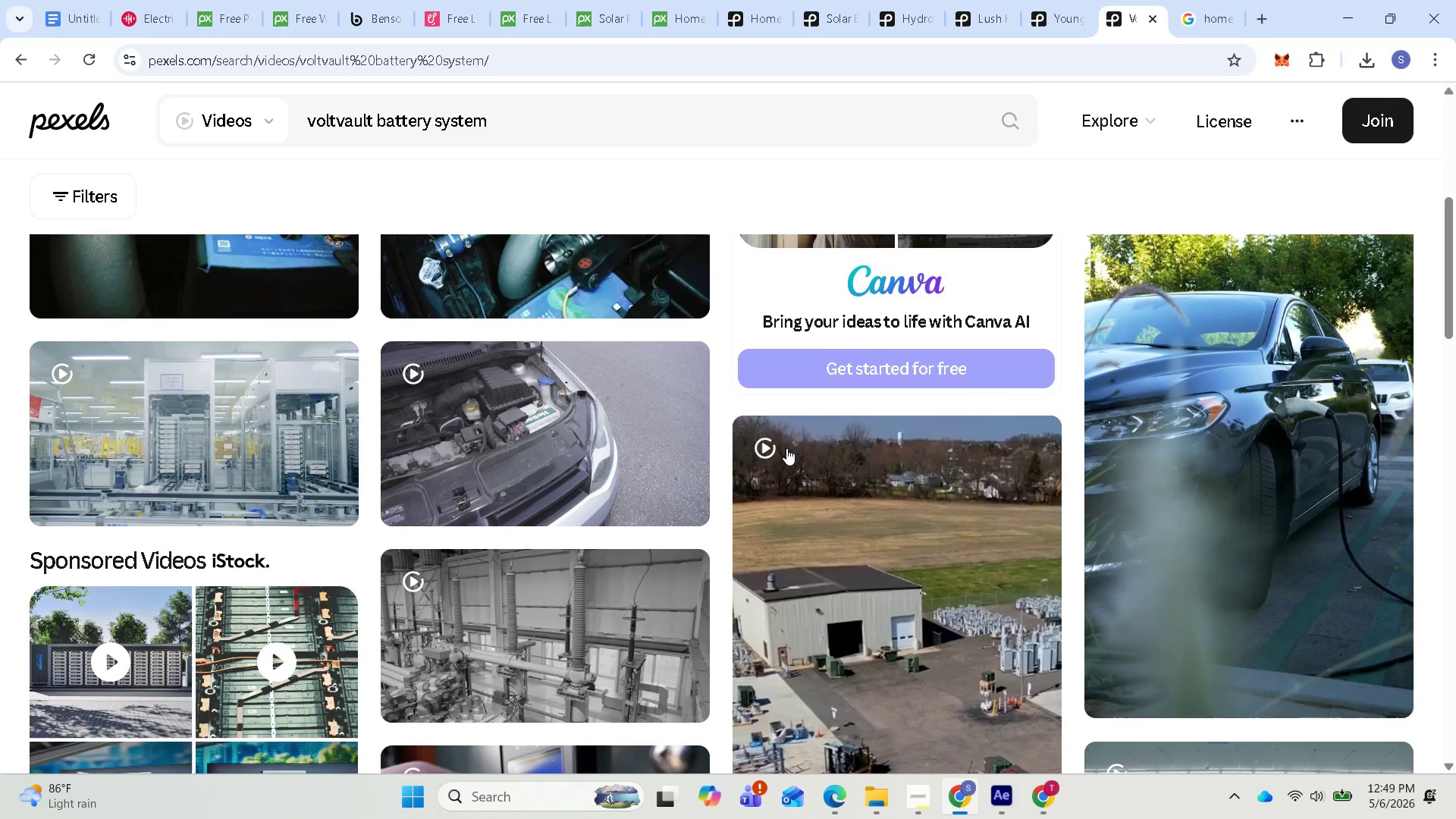 
scroll: coordinate [1194, 548], scroll_direction: down, amount: 10.0
 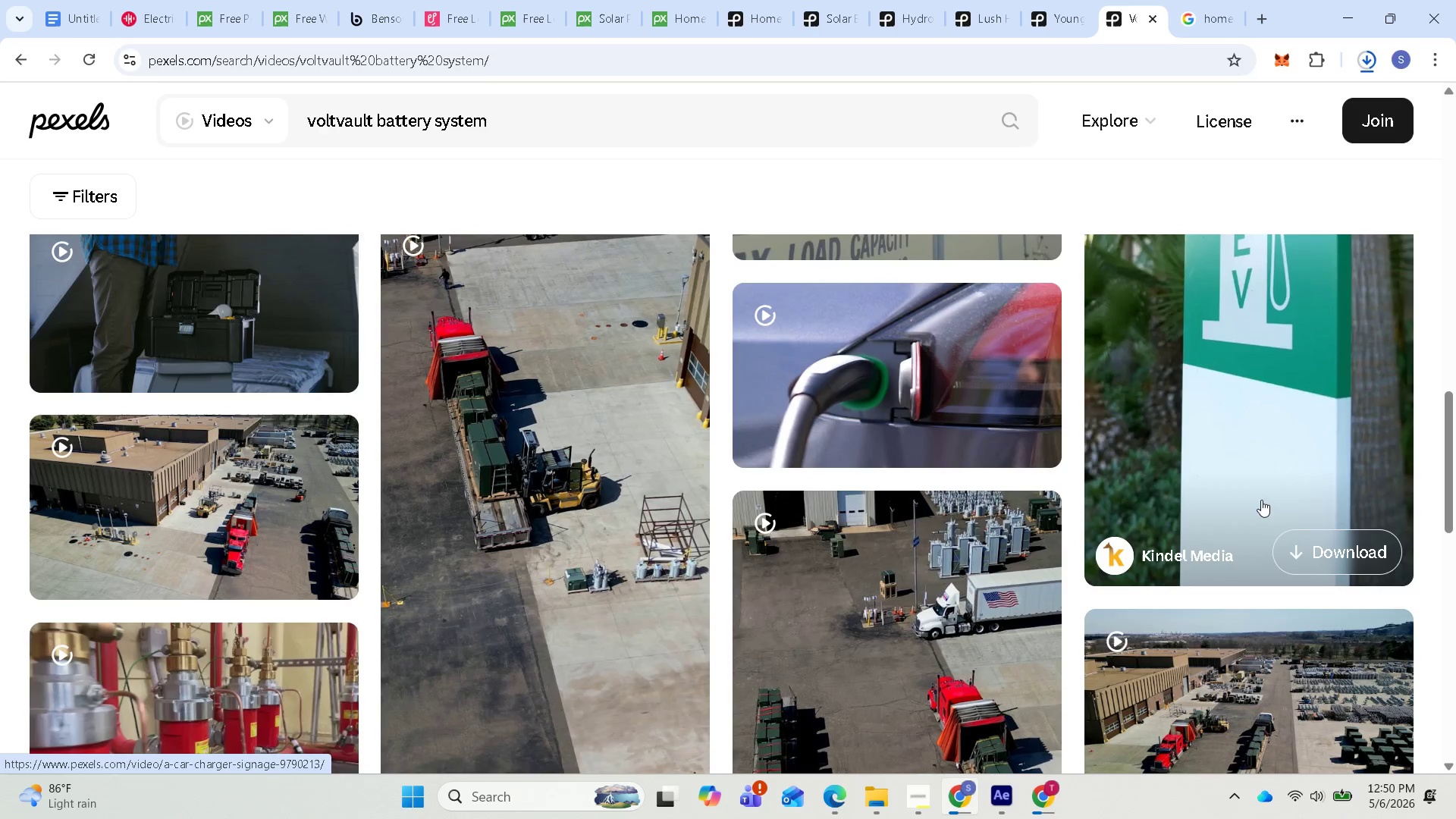 
scroll: coordinate [1268, 491], scroll_direction: up, amount: 1.0
 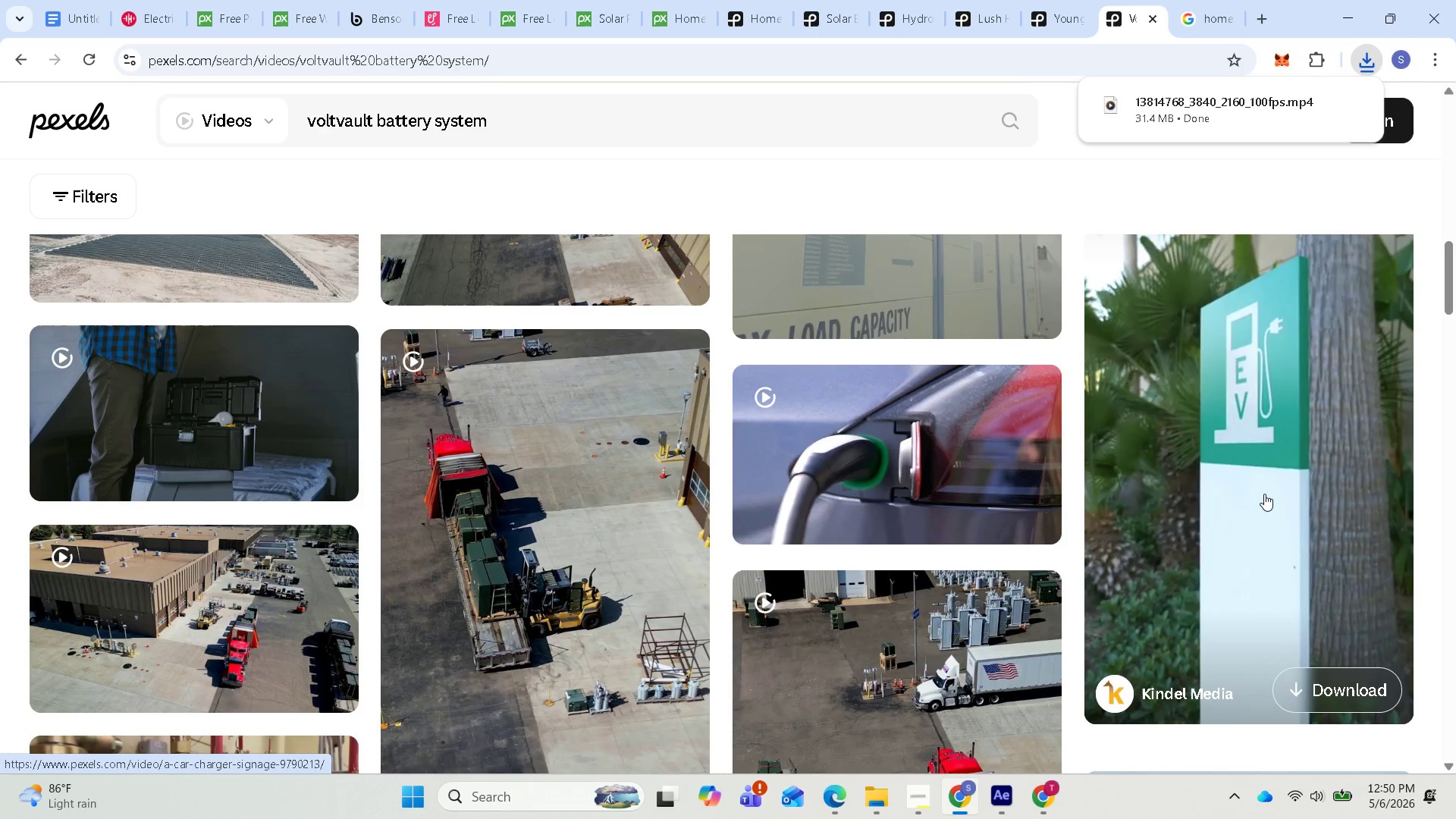 
wait(13.53)
 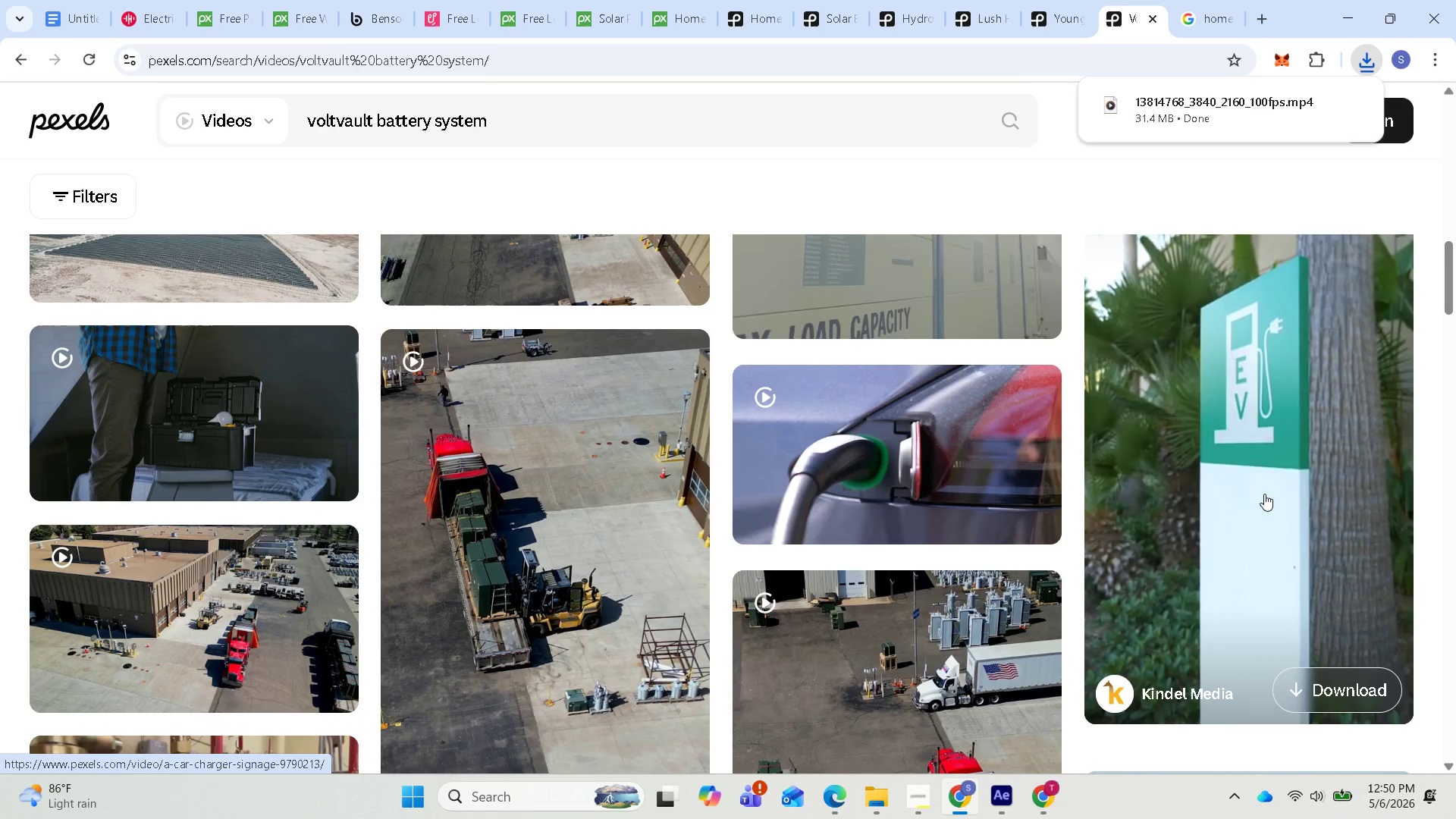 
scroll: coordinate [1260, 506], scroll_direction: down, amount: 2.0
 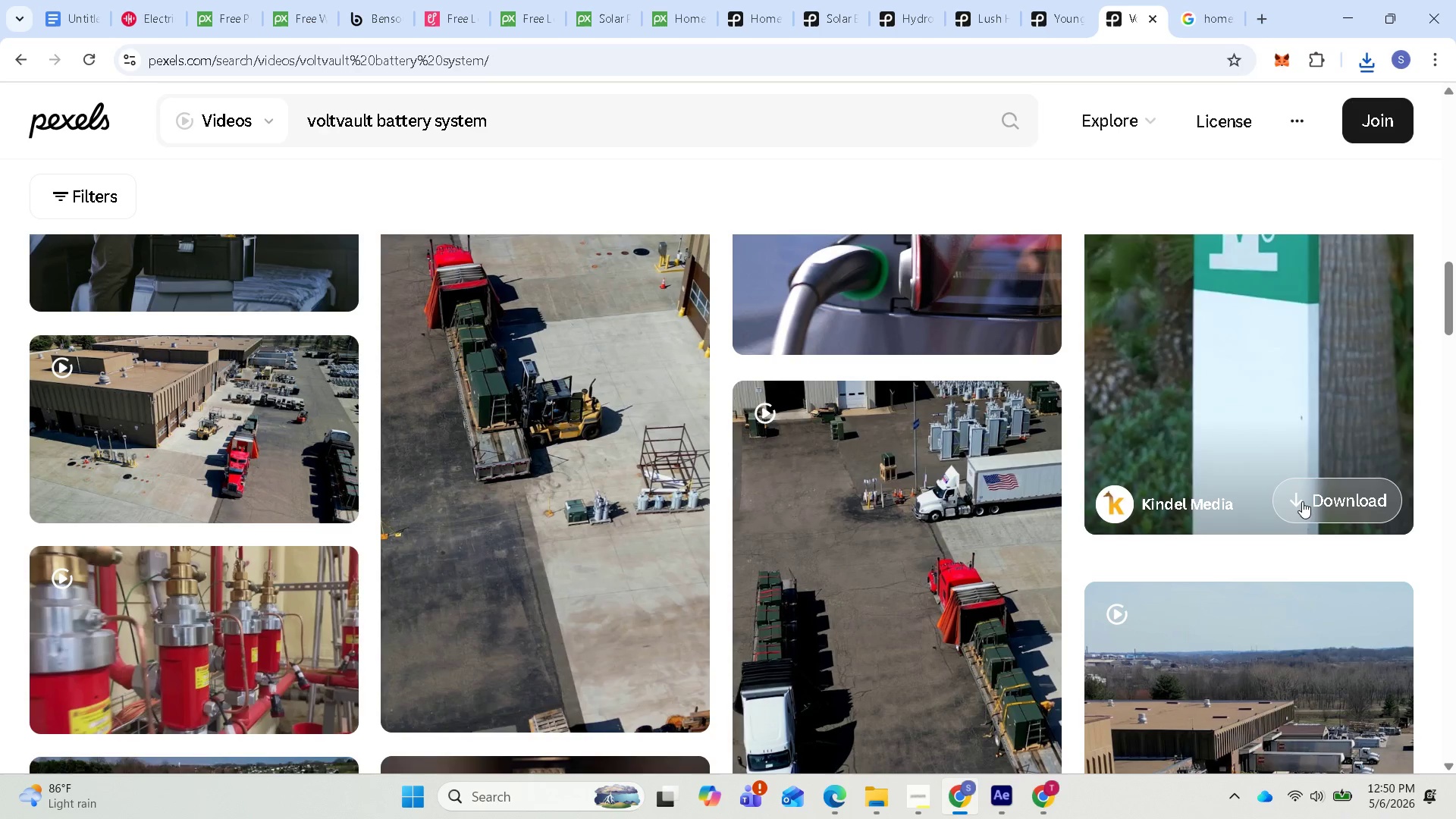 
left_click([1302, 501])
 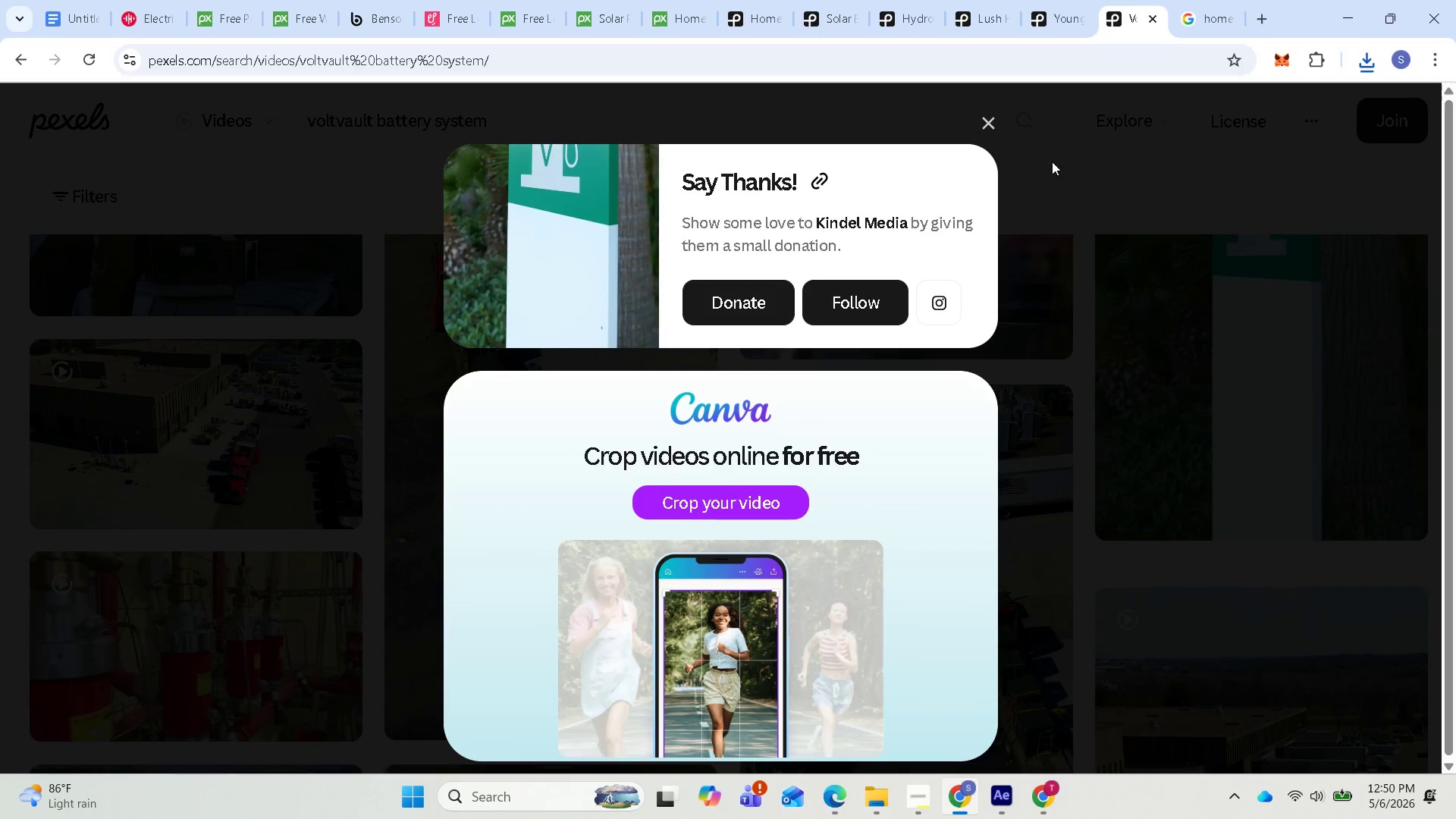 
left_click([978, 118])
 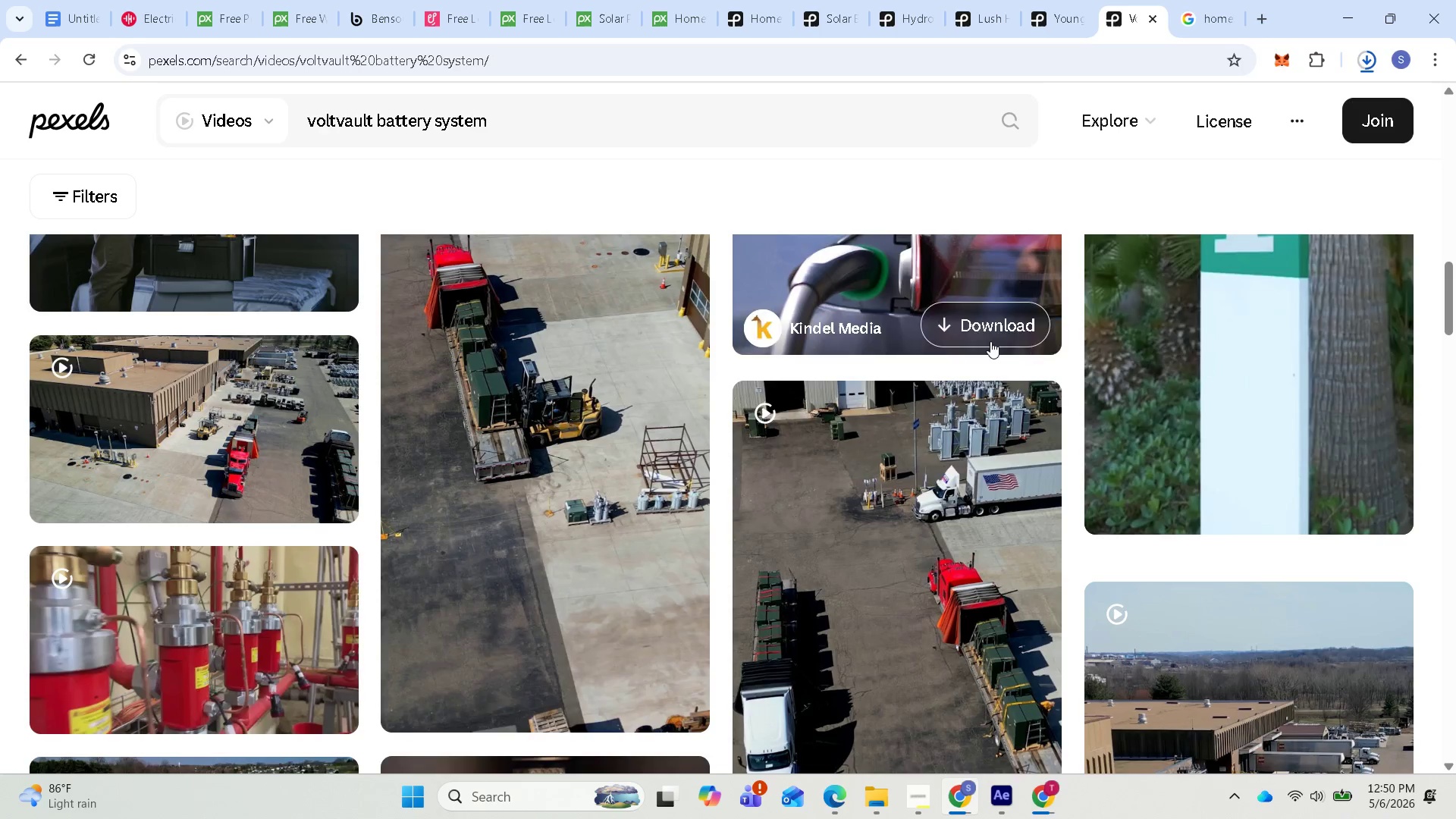 
scroll: coordinate [947, 468], scroll_direction: down, amount: 10.0
 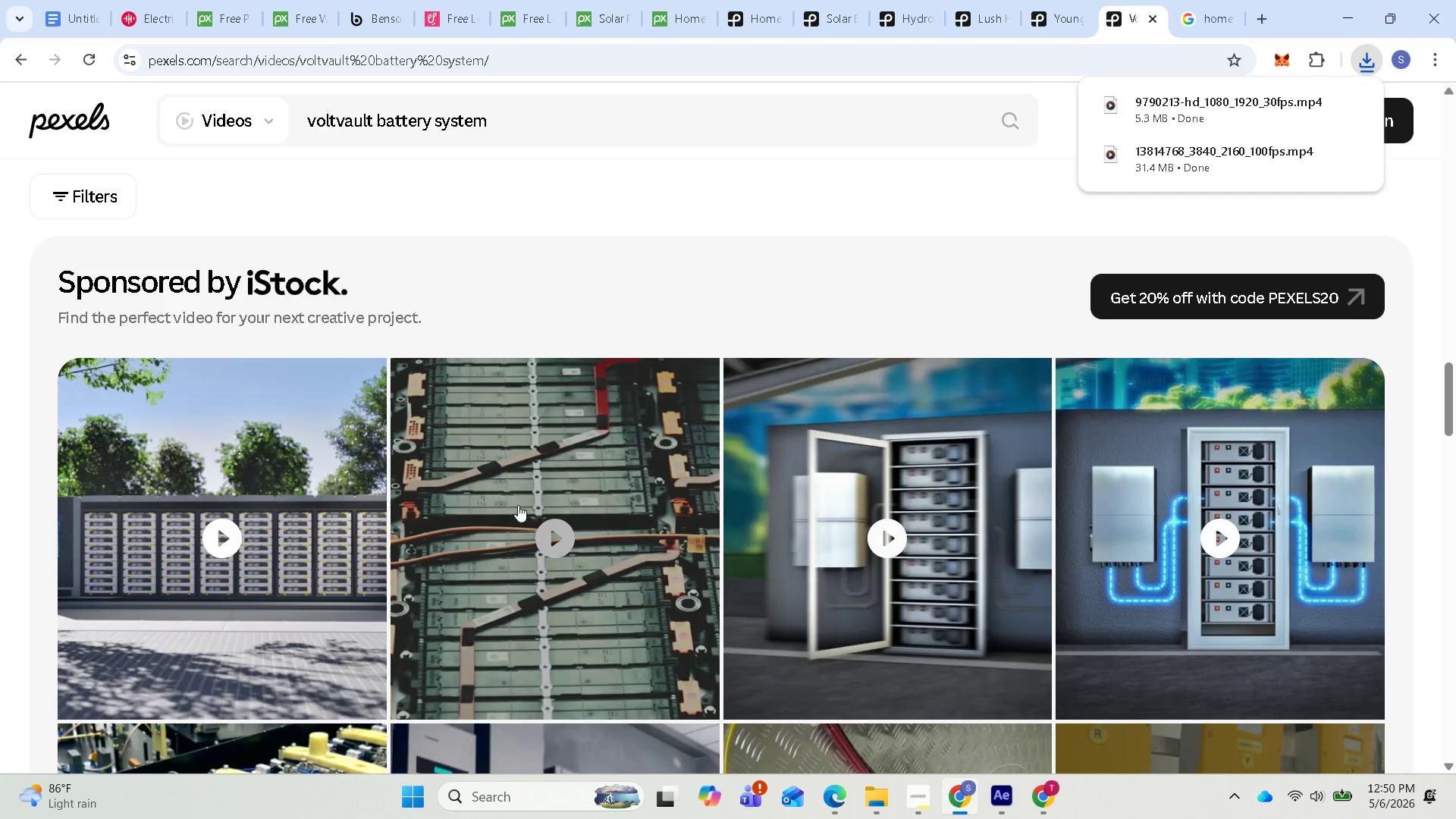 
scroll: coordinate [488, 506], scroll_direction: up, amount: 1.0
 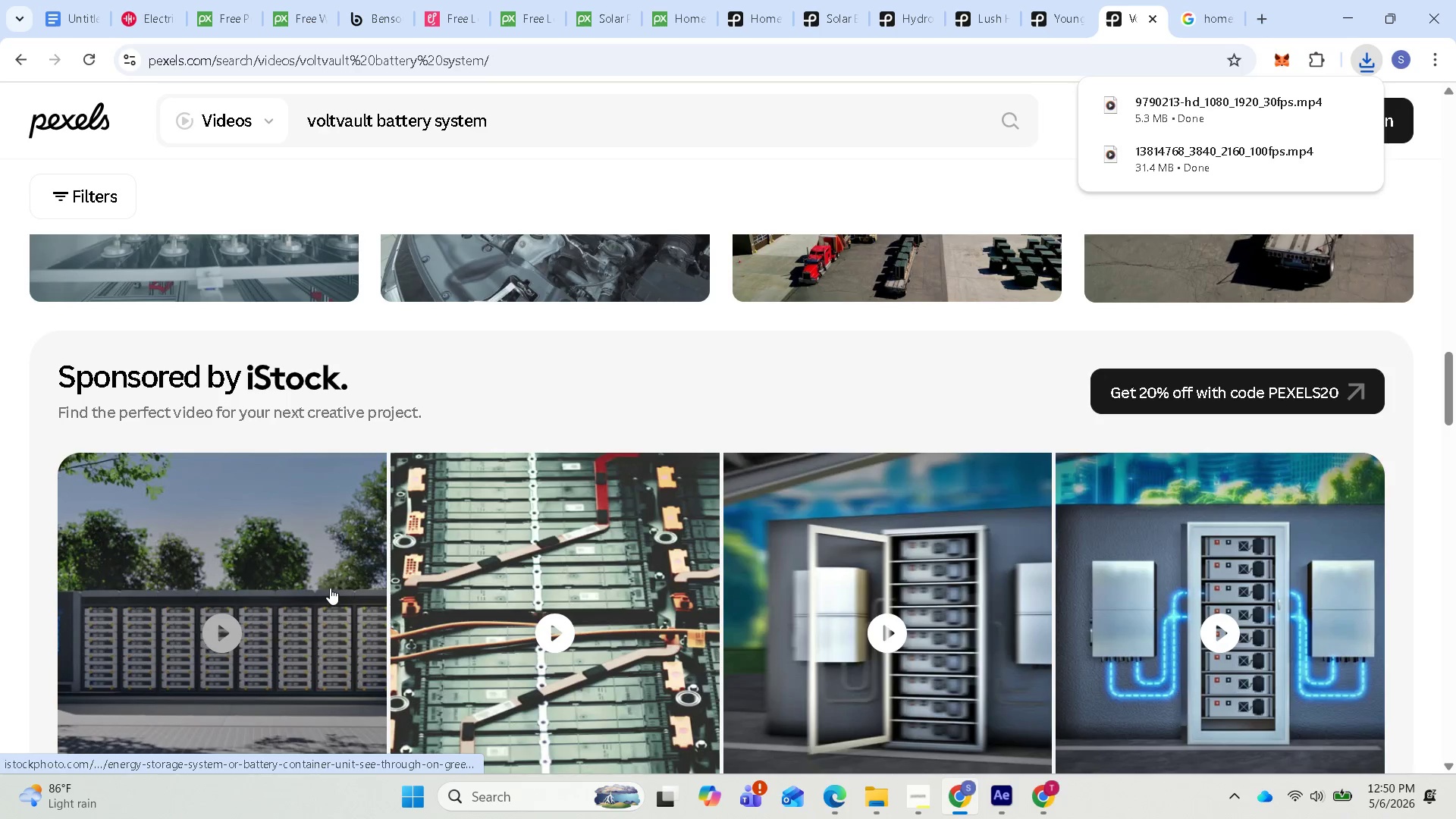 
scroll: coordinate [882, 543], scroll_direction: down, amount: 9.0
 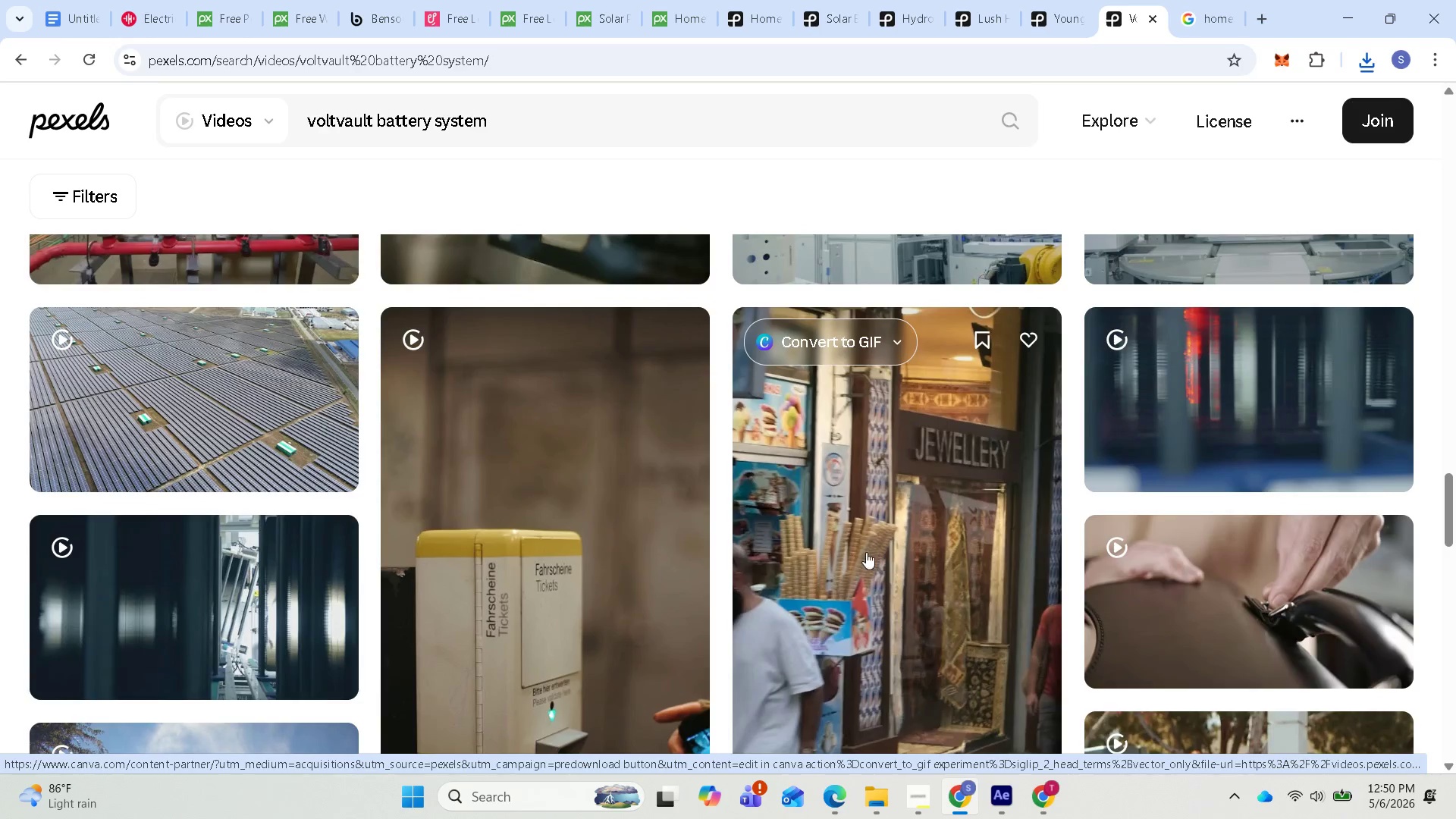 
scroll: coordinate [908, 576], scroll_direction: down, amount: 11.0
 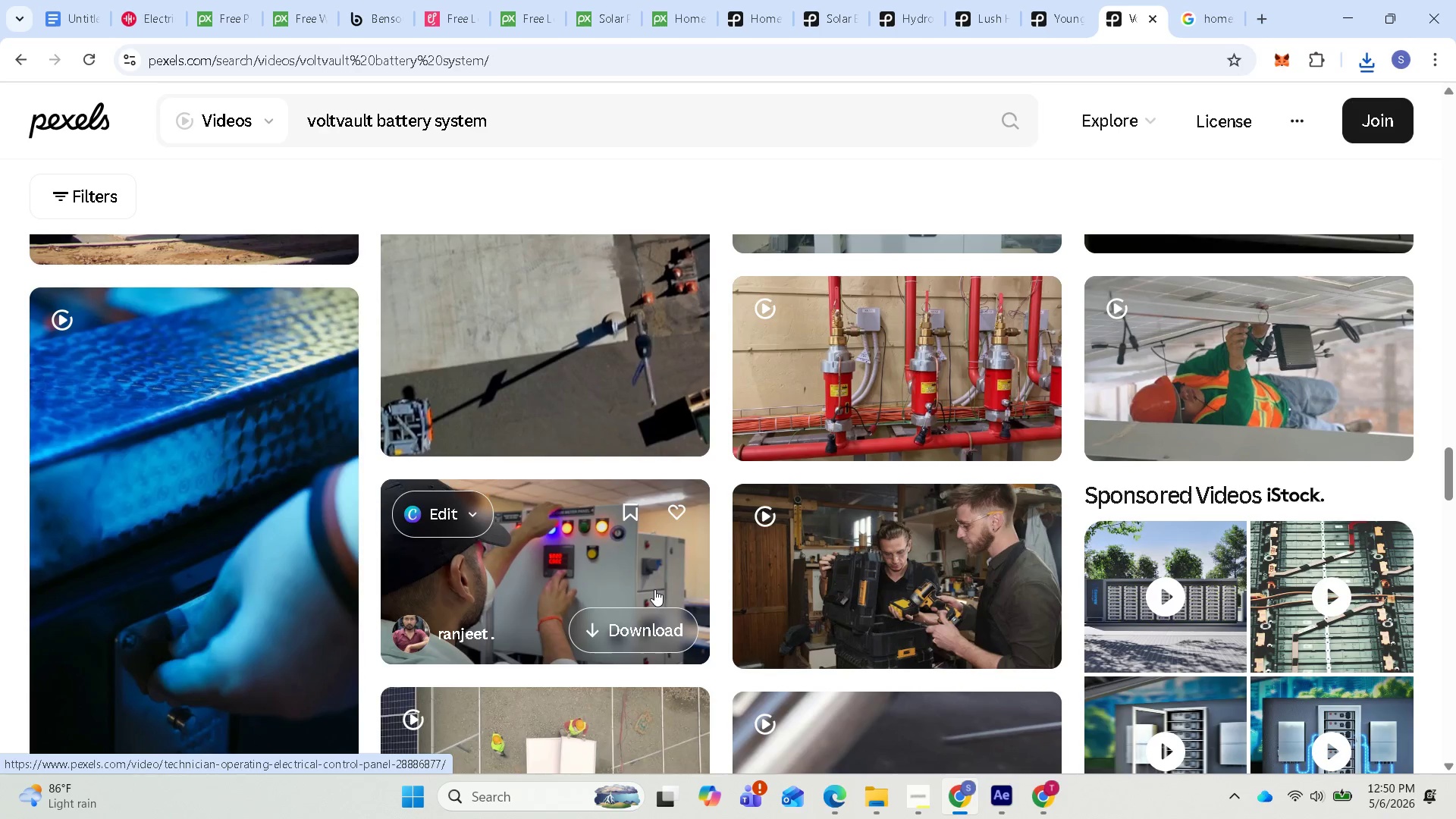 
wait(5.78)
 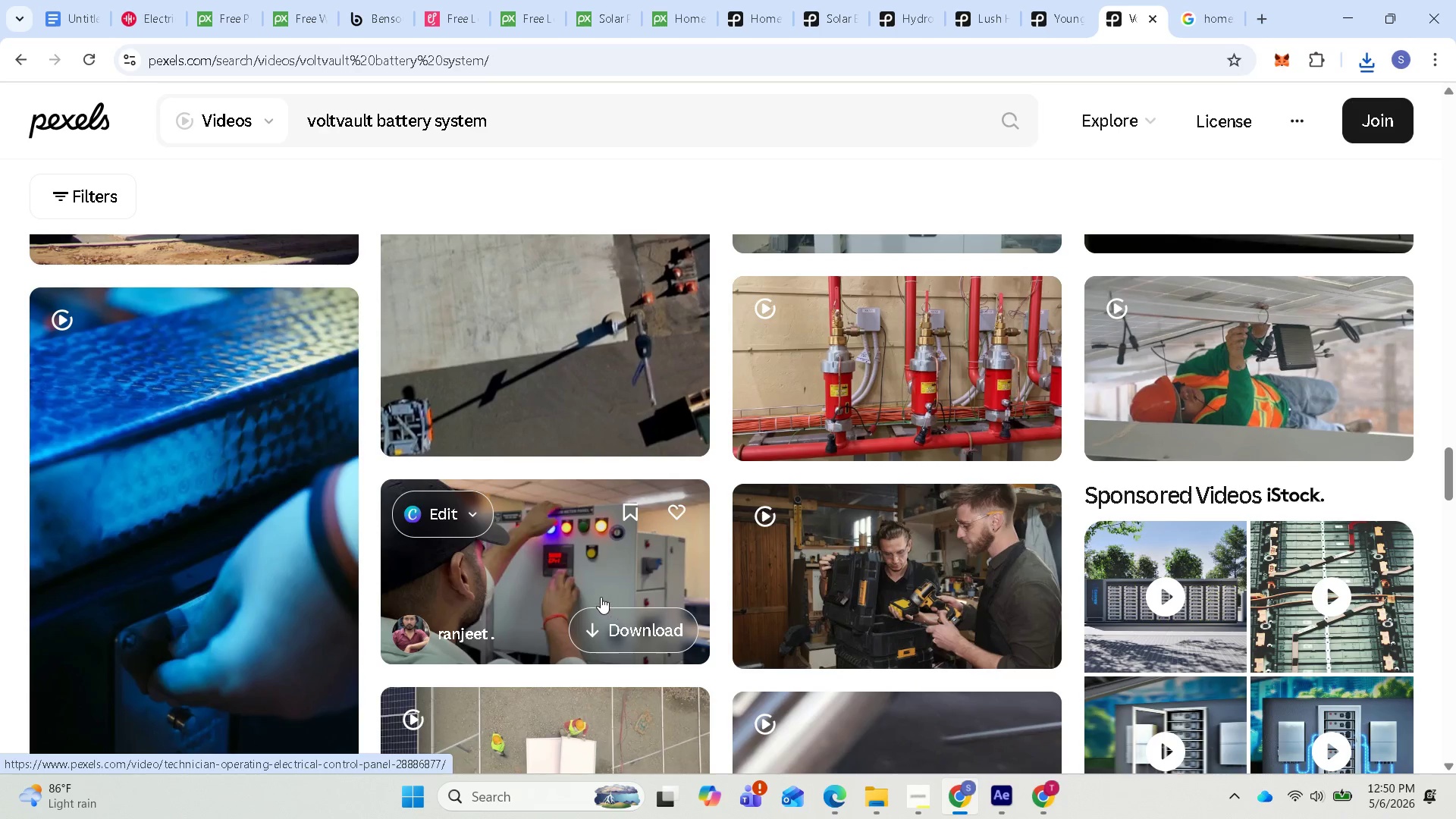 
scroll: coordinate [355, 660], scroll_direction: down, amount: 10.0
 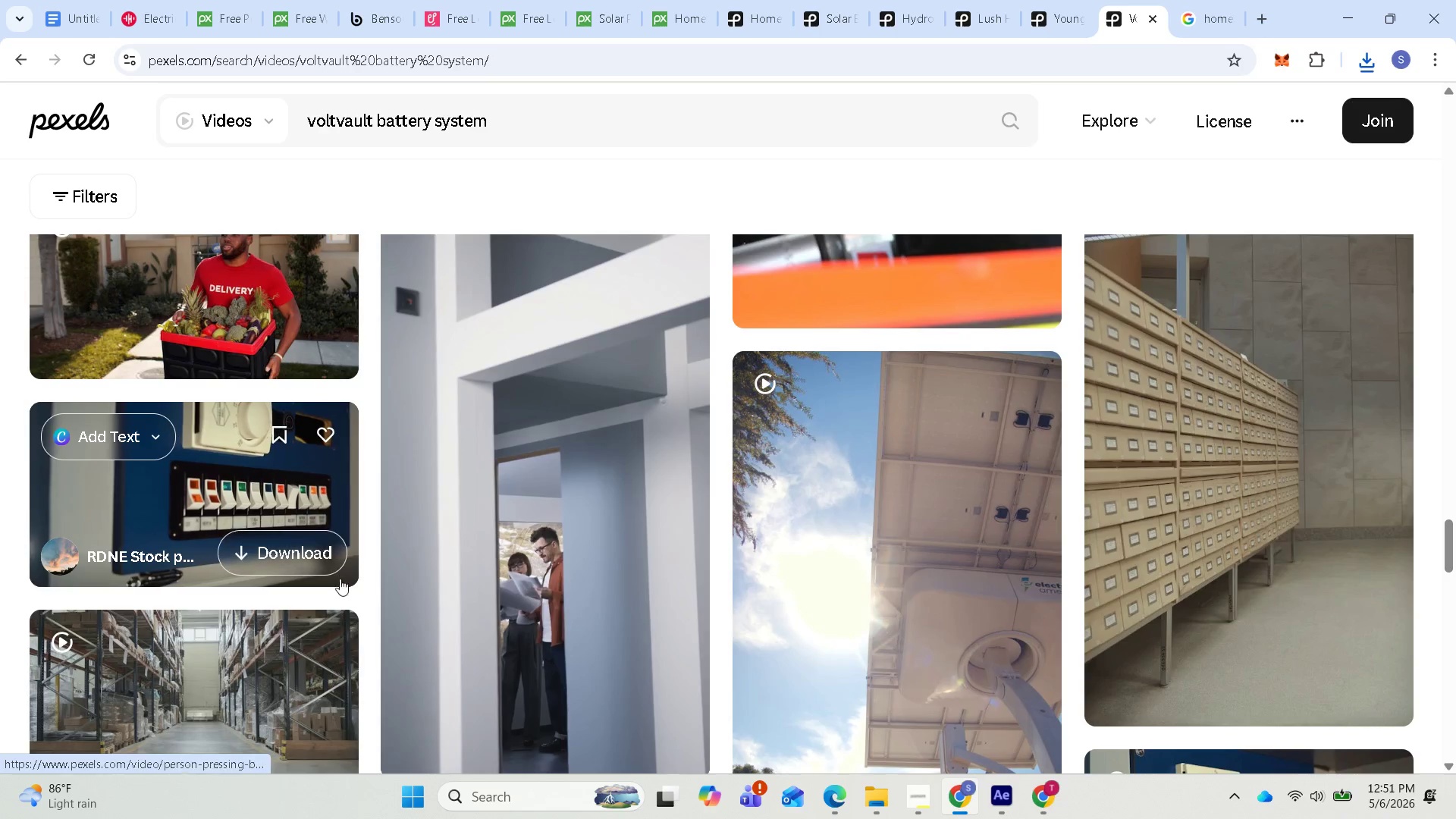 
scroll: coordinate [543, 596], scroll_direction: down, amount: 2.0
 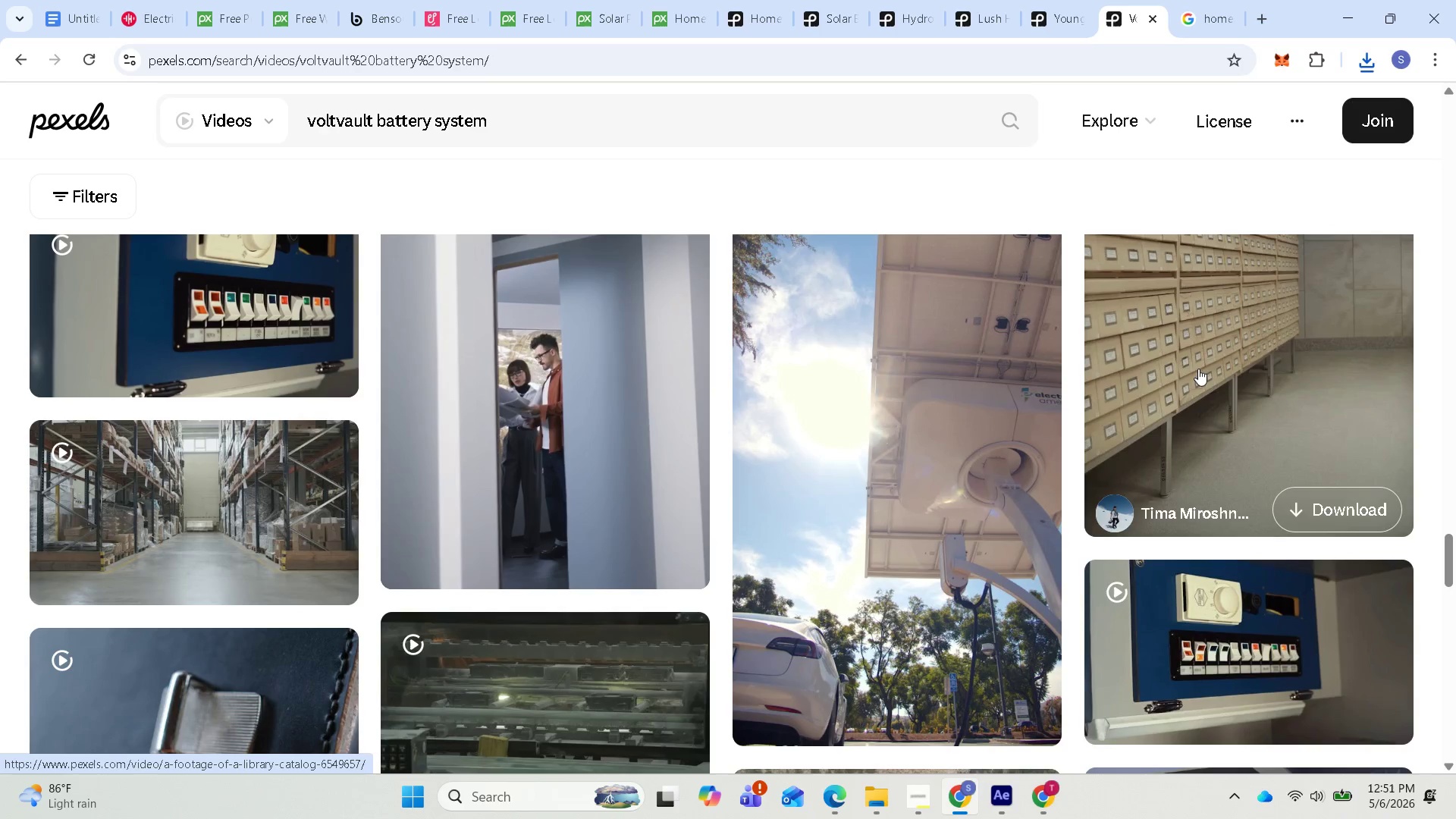 
scroll: coordinate [1197, 445], scroll_direction: up, amount: 2.0
 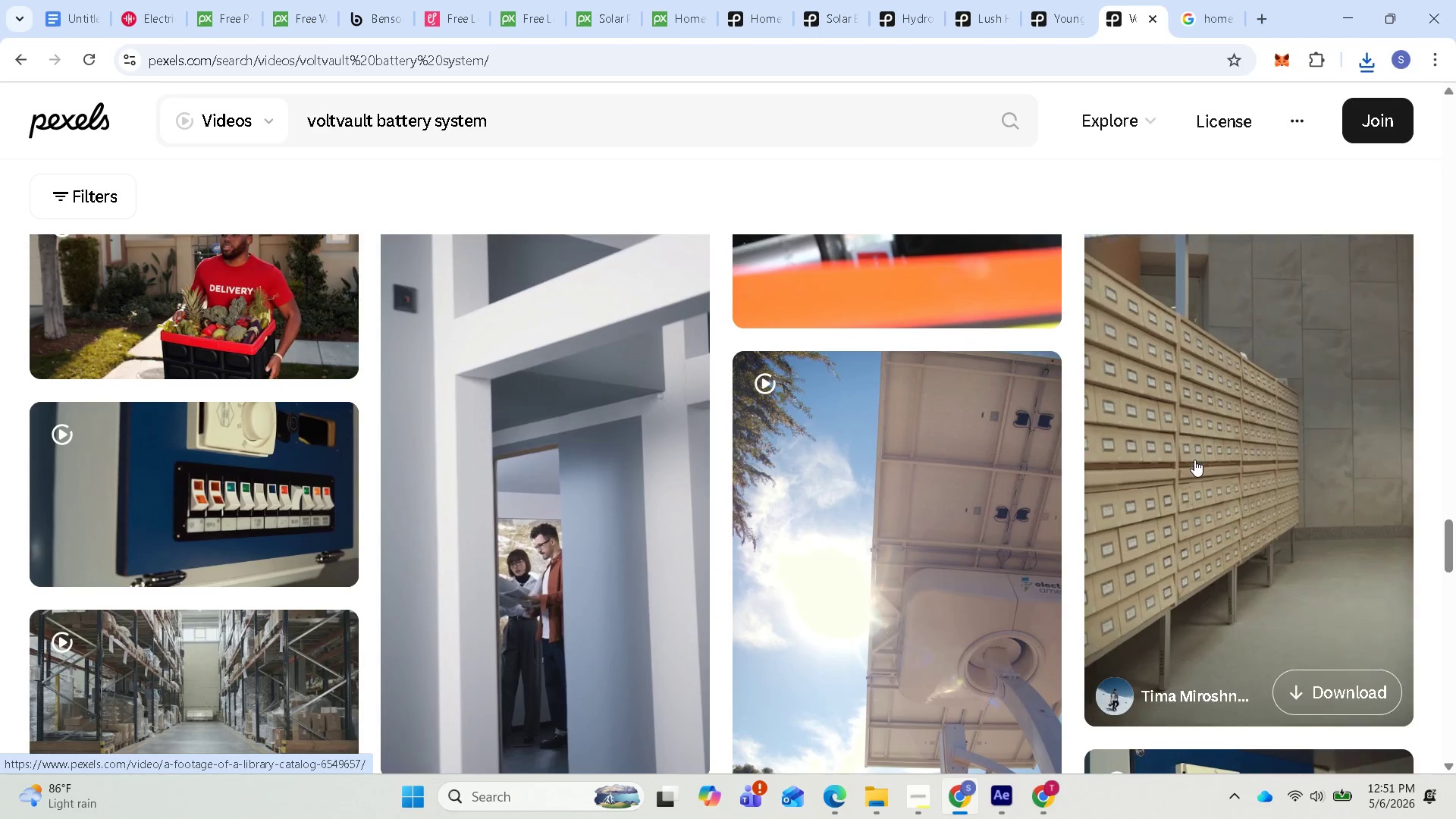 
scroll: coordinate [947, 642], scroll_direction: down, amount: 7.0
 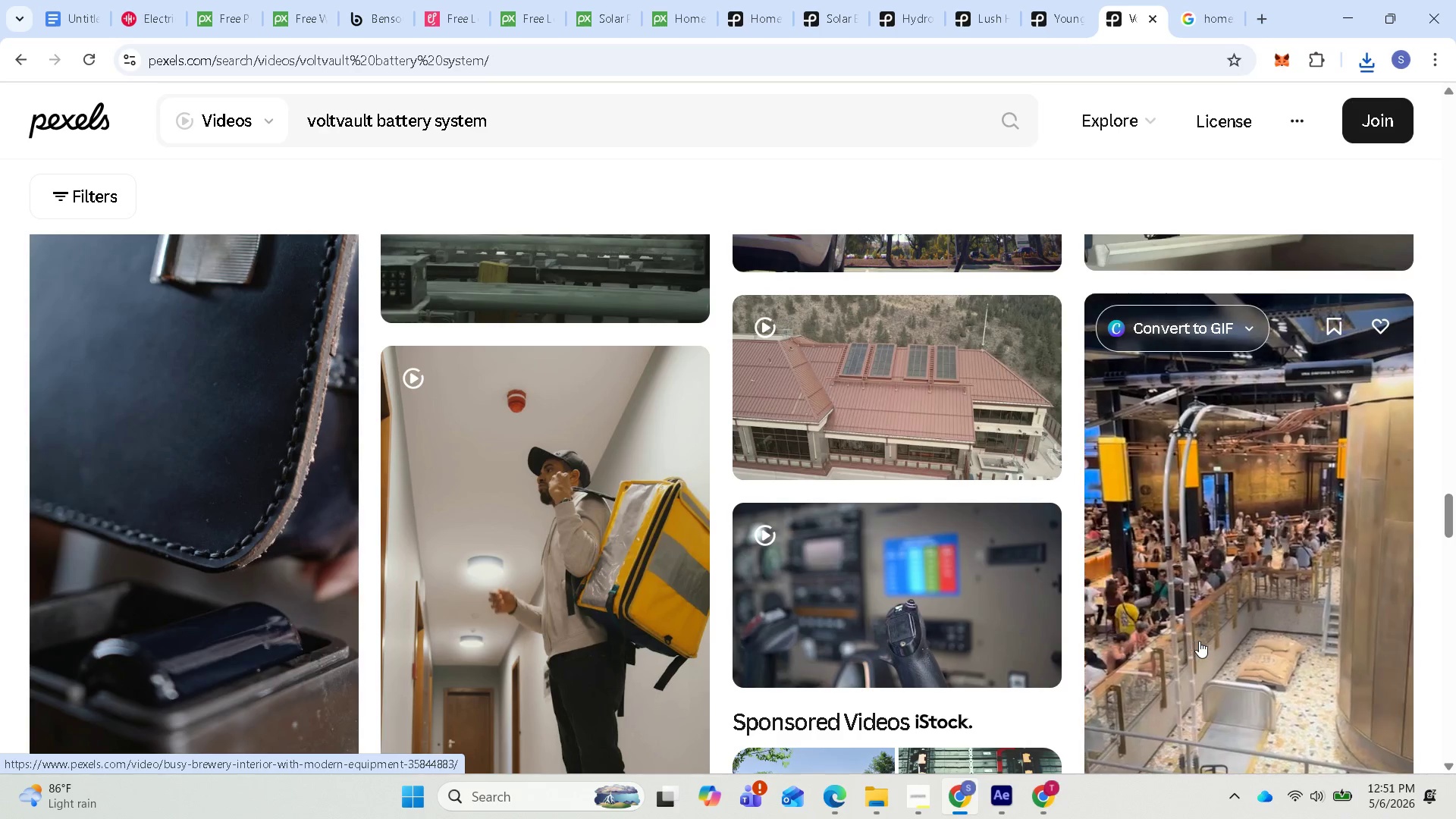 
wait(8.39)
 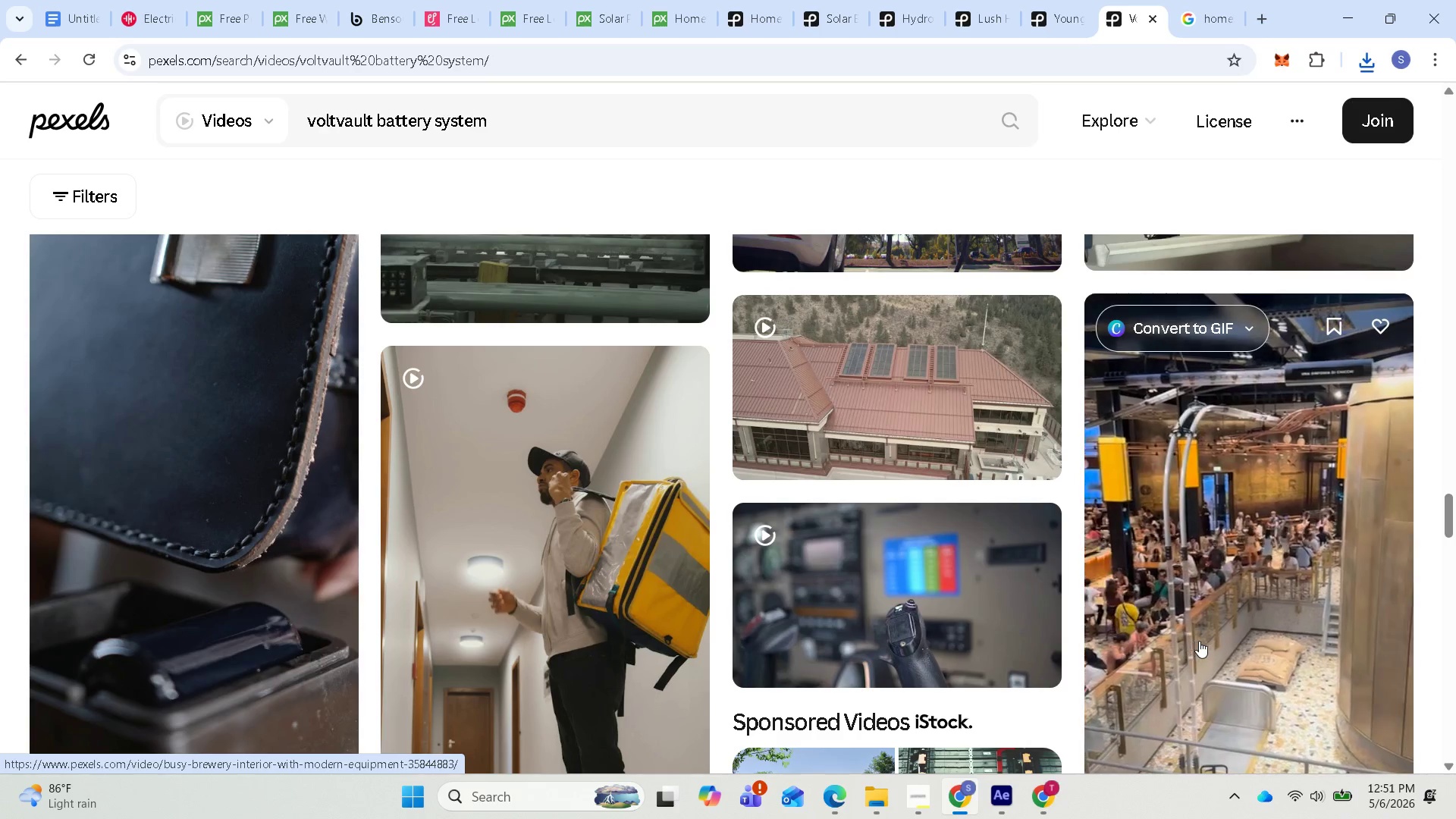 
scroll: coordinate [903, 615], scroll_direction: down, amount: 17.0
 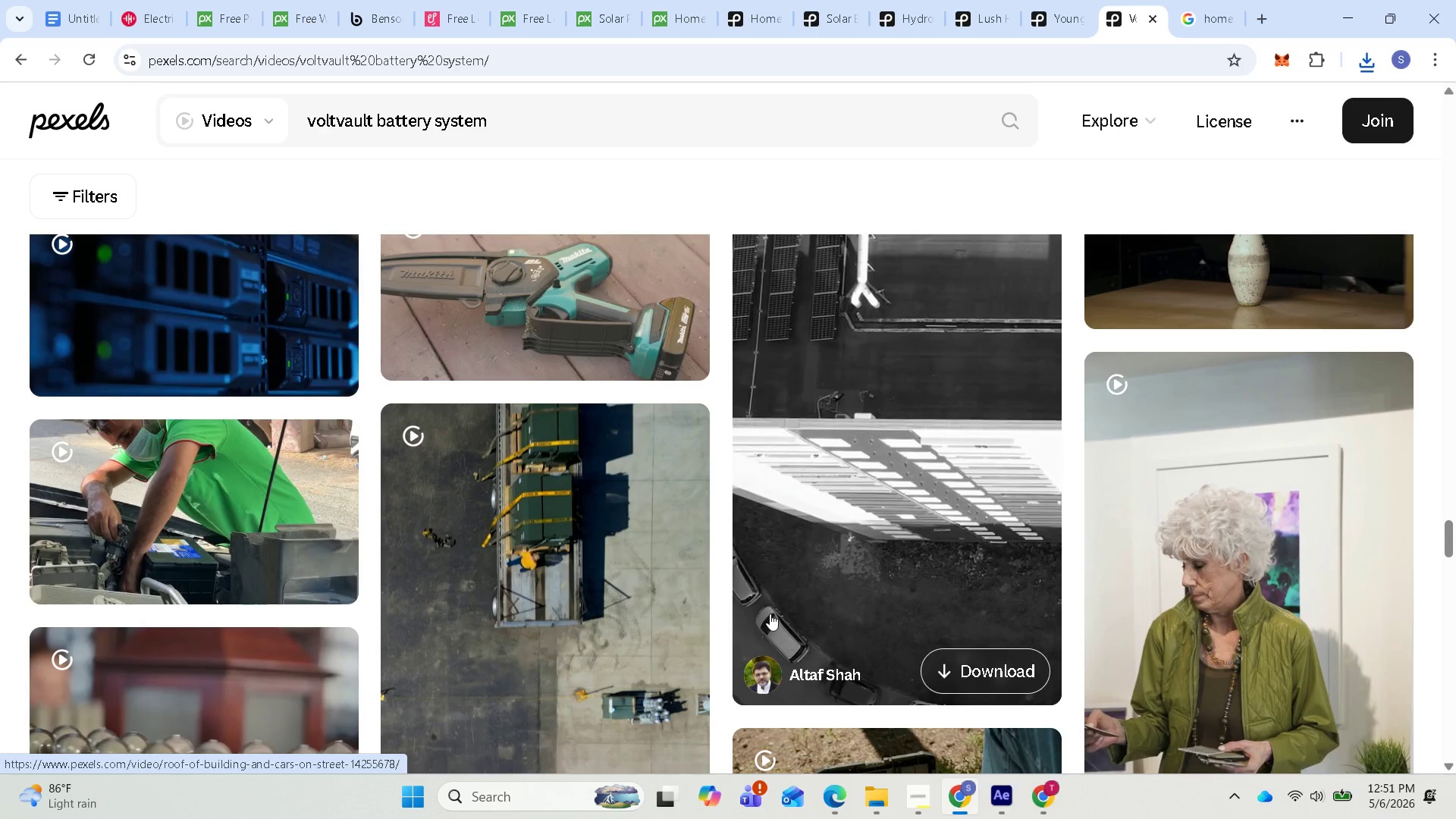 
scroll: coordinate [649, 619], scroll_direction: down, amount: 19.0
 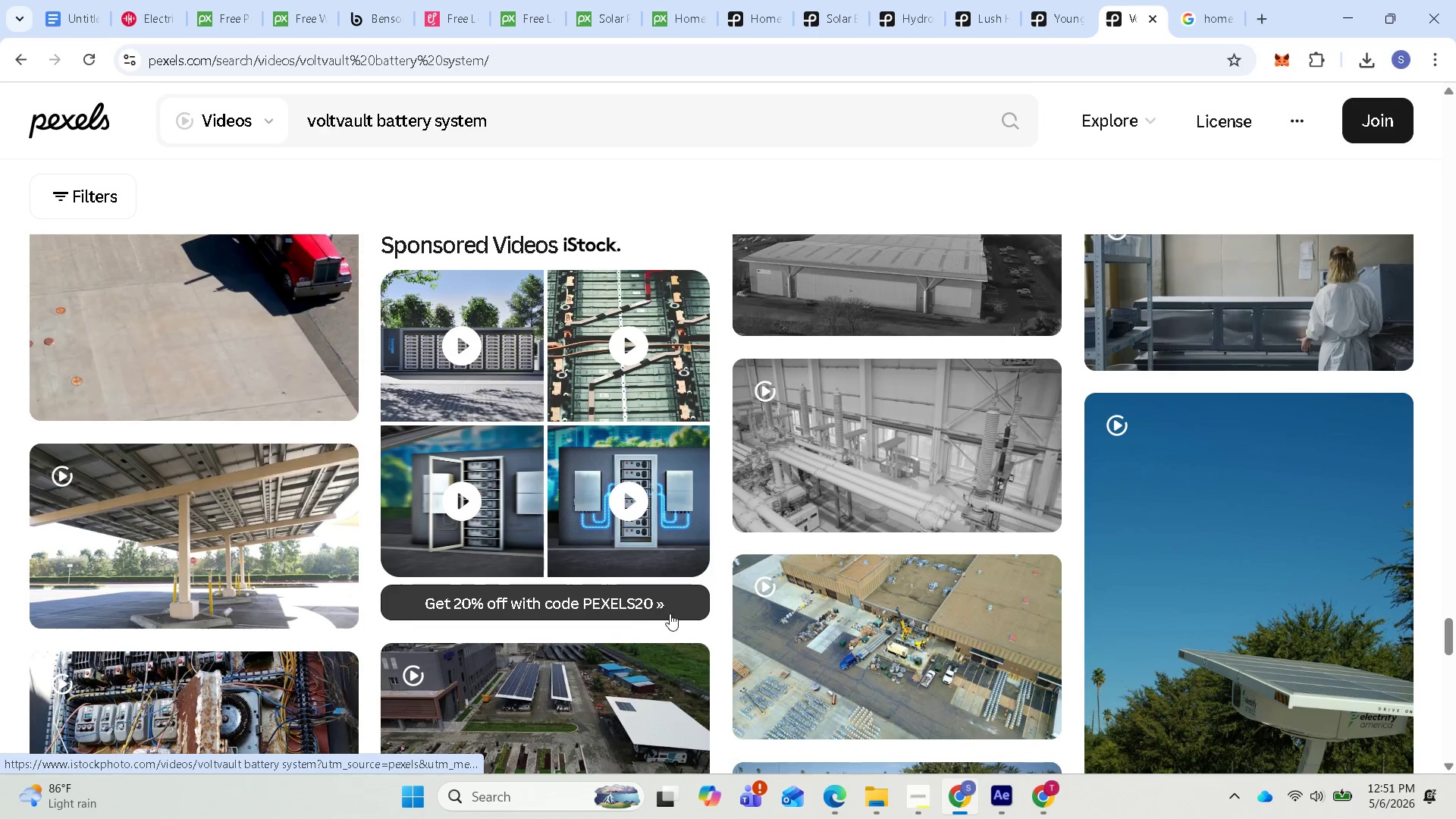 
scroll: coordinate [659, 604], scroll_direction: down, amount: 15.0
 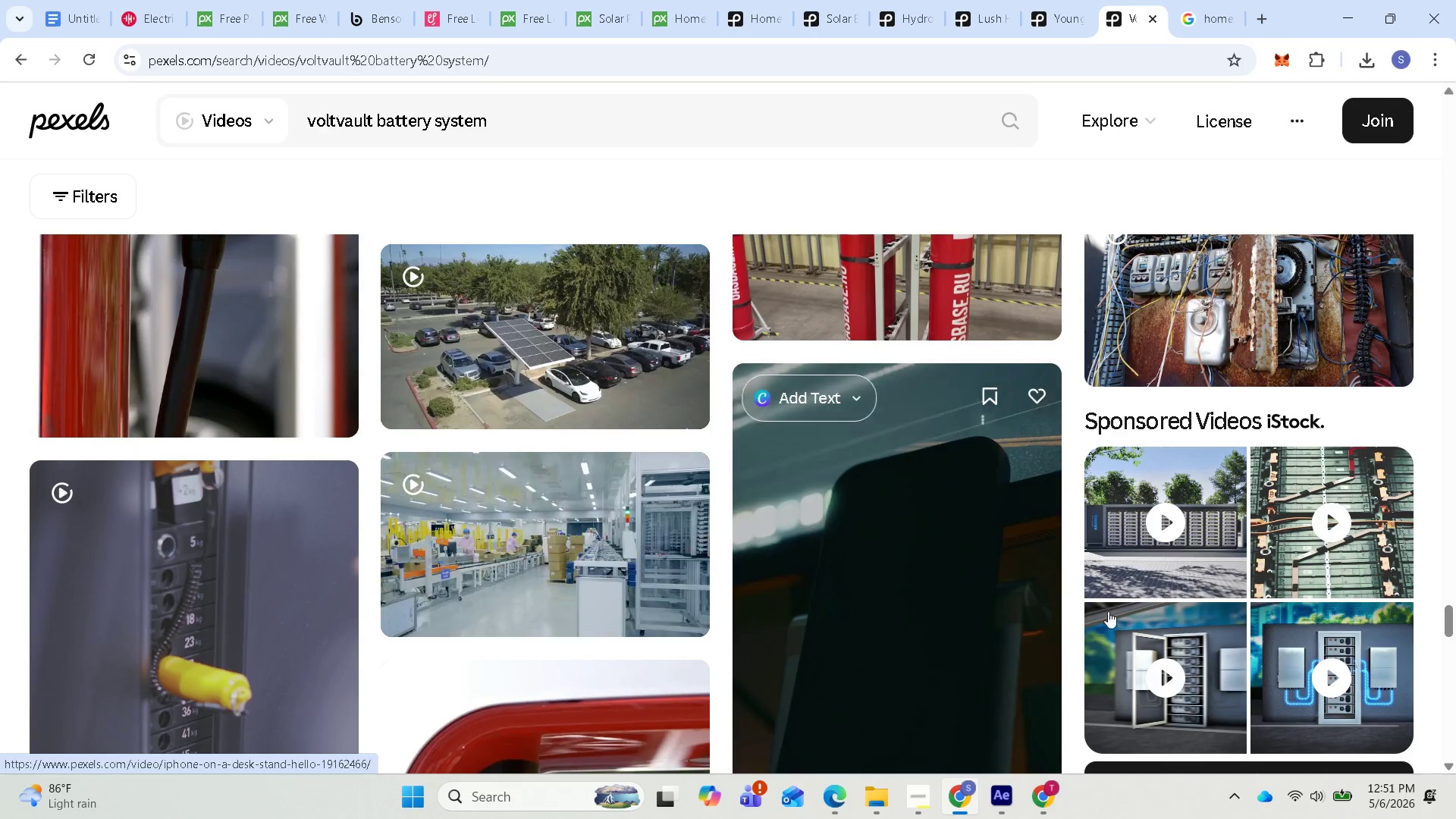 
scroll: coordinate [641, 635], scroll_direction: down, amount: 27.0
 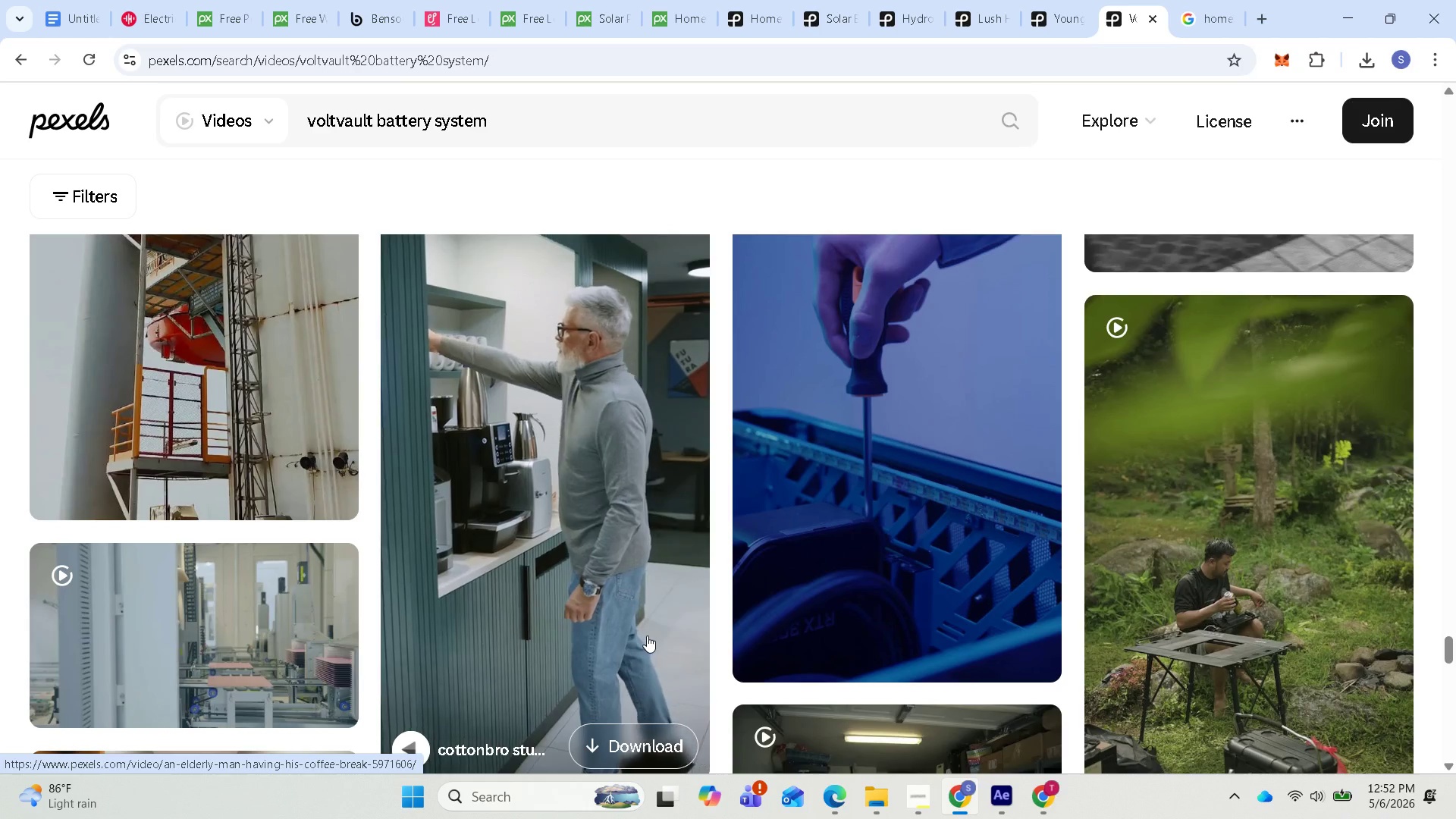 
wait(5.82)
 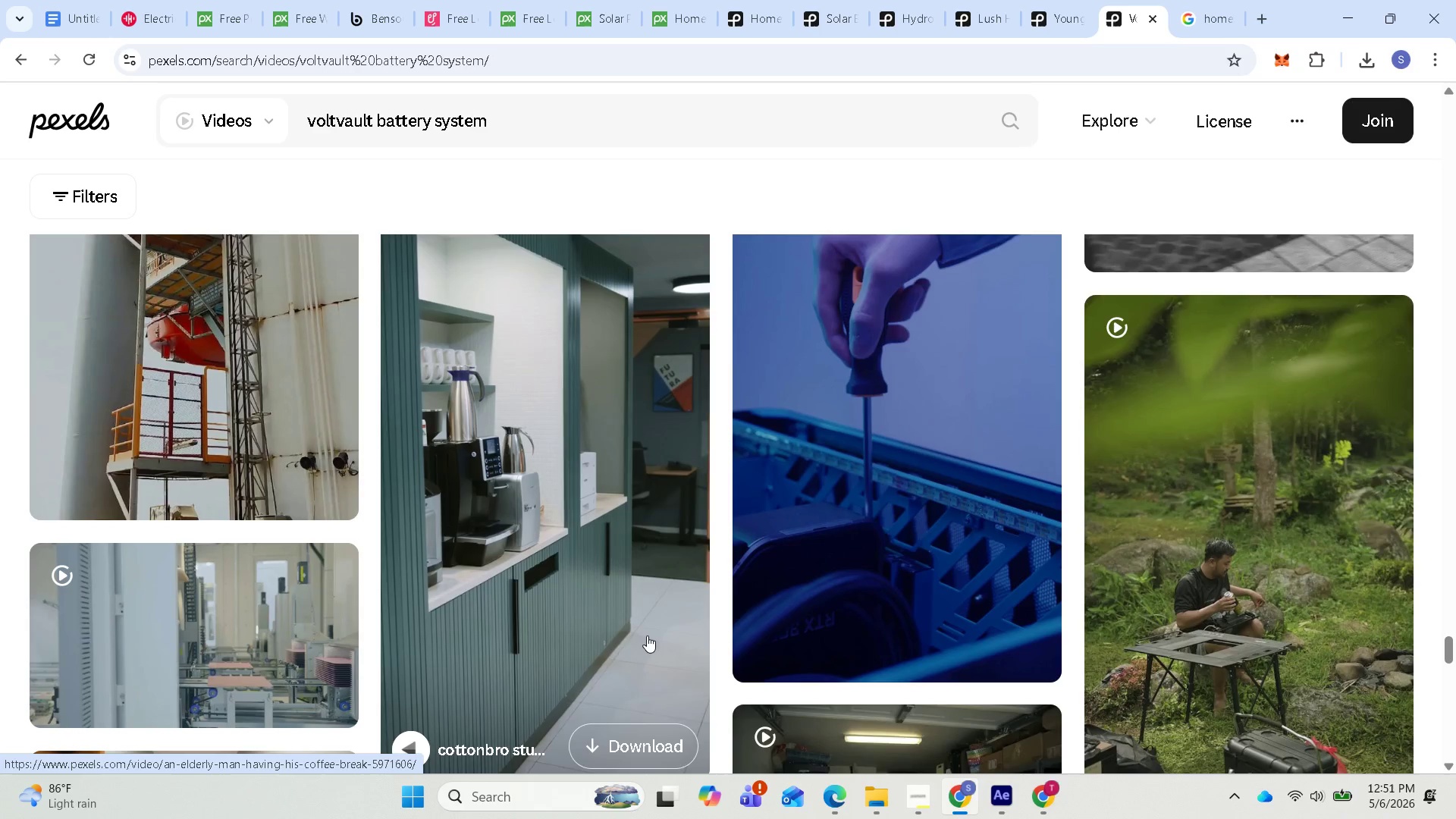 
scroll: coordinate [1157, 607], scroll_direction: down, amount: 10.0
 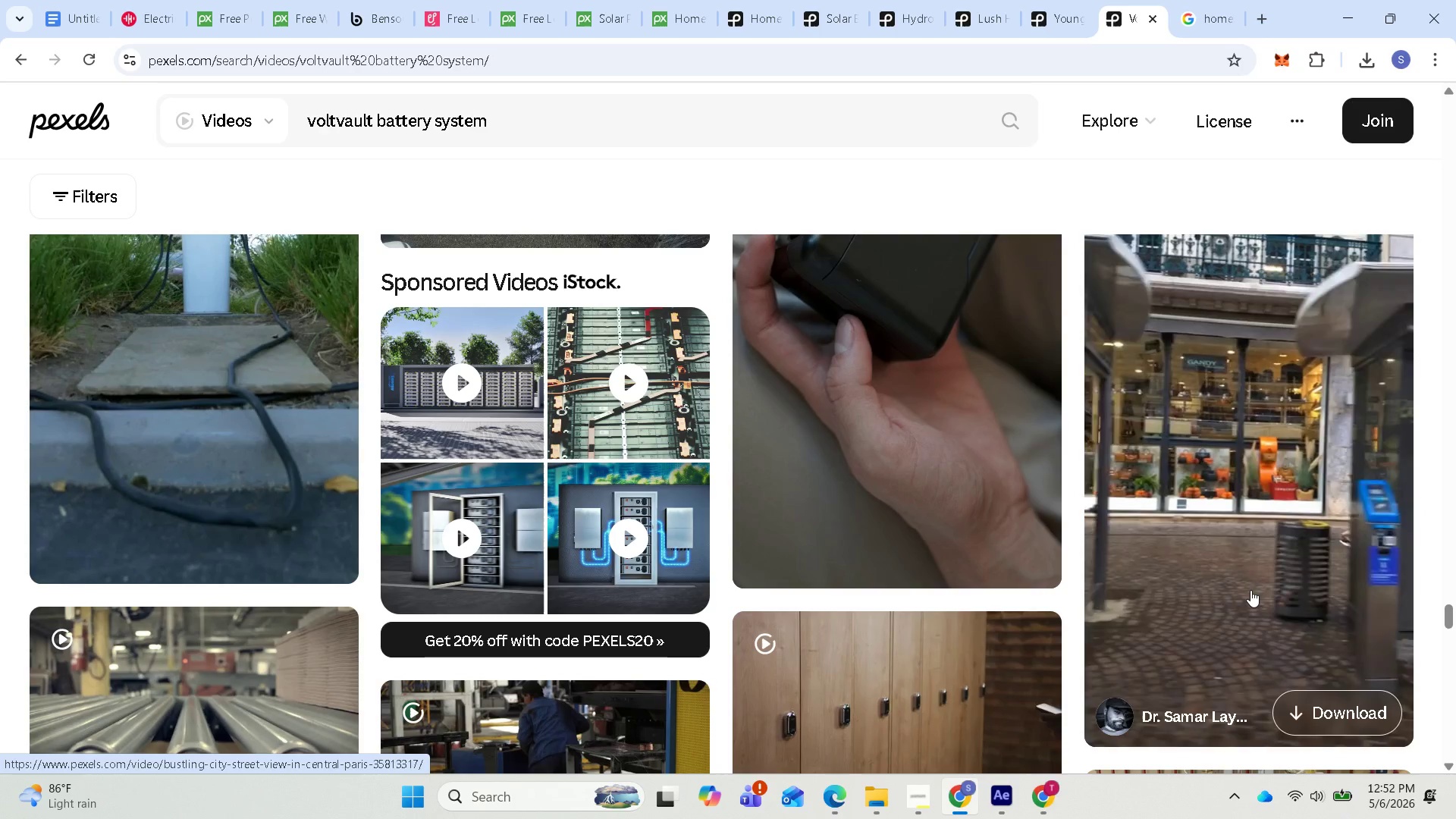 
wait(5.03)
 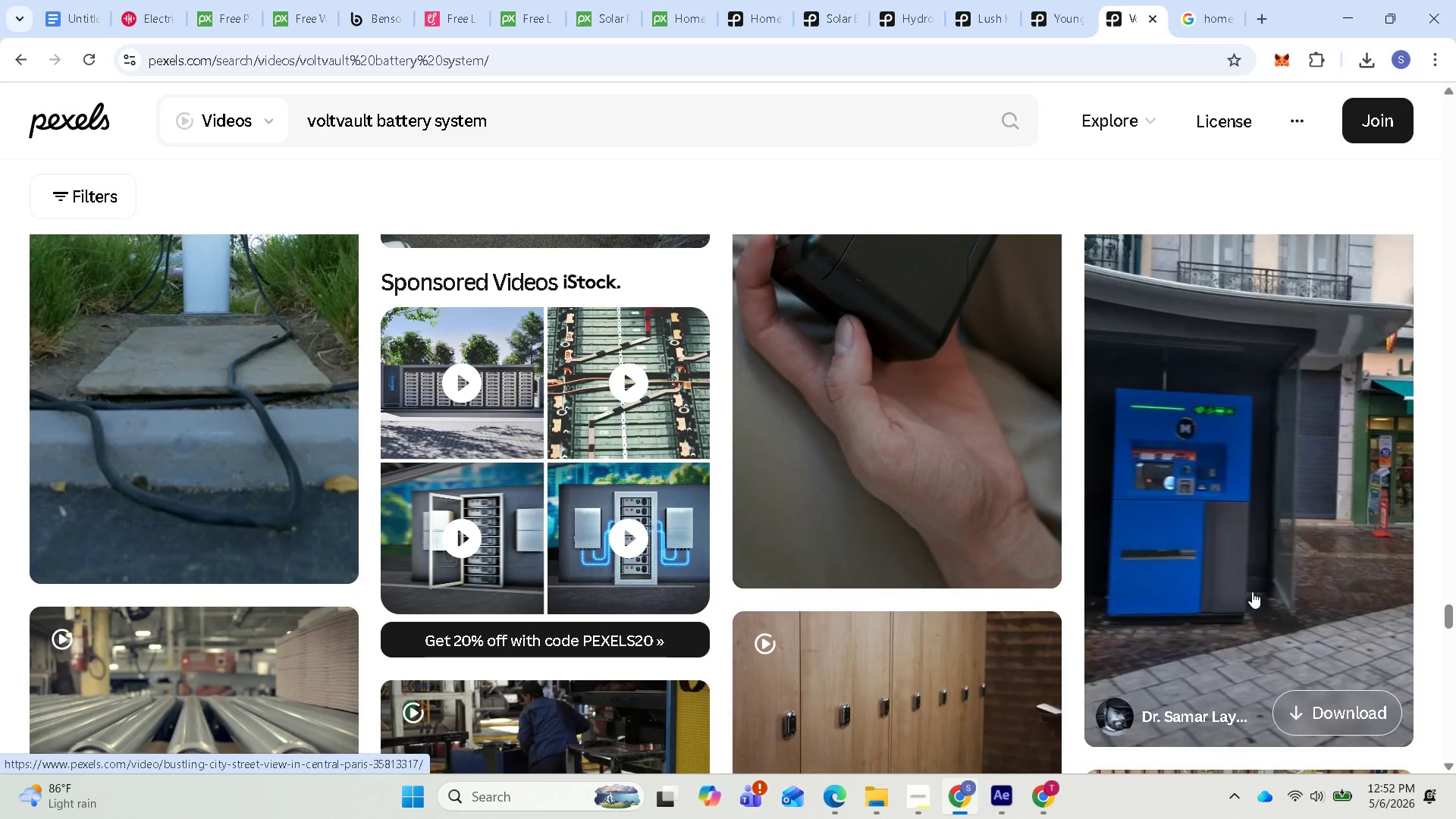 
scroll: coordinate [1183, 599], scroll_direction: down, amount: 10.0
 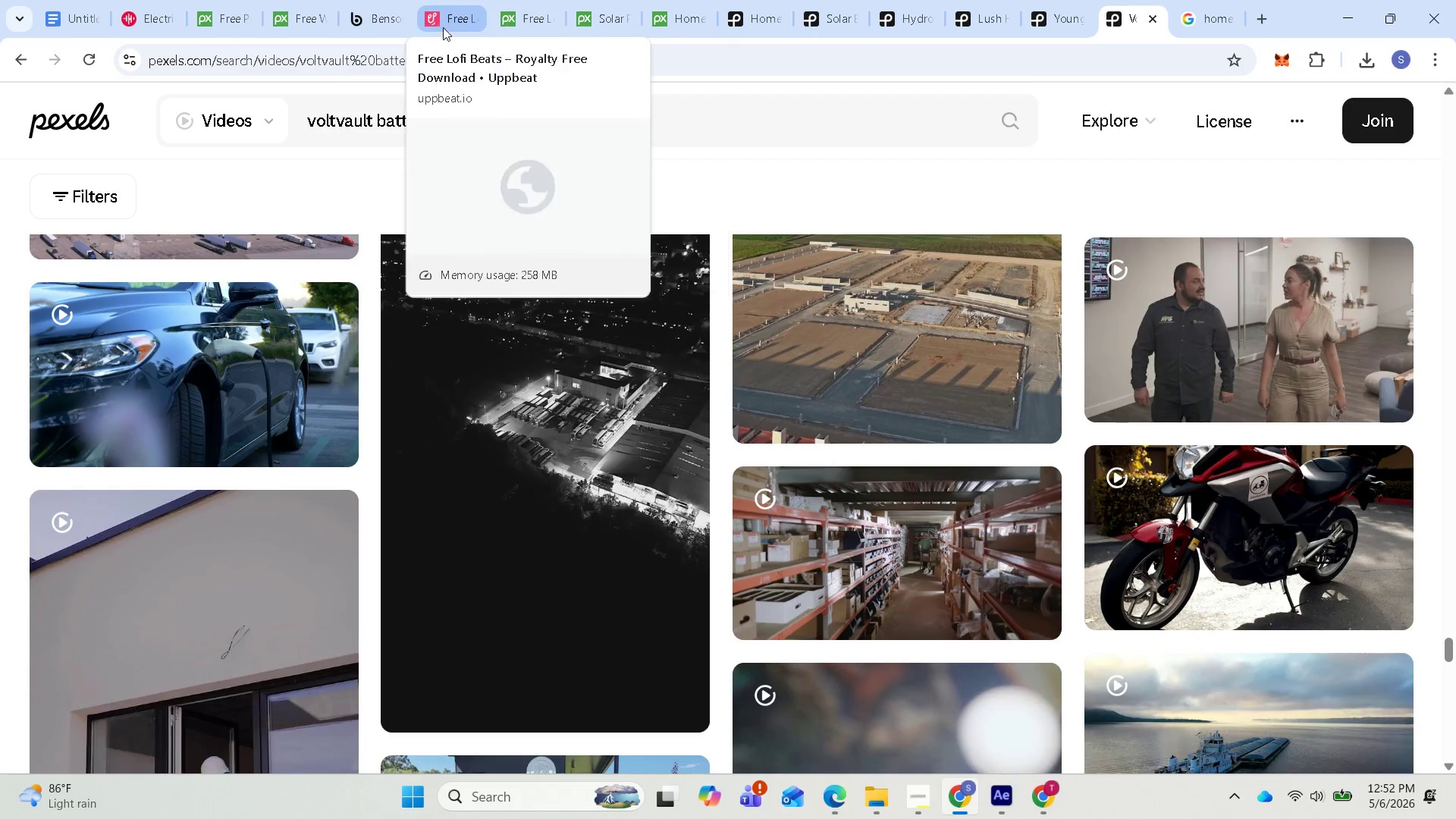 
left_click([315, 24])
 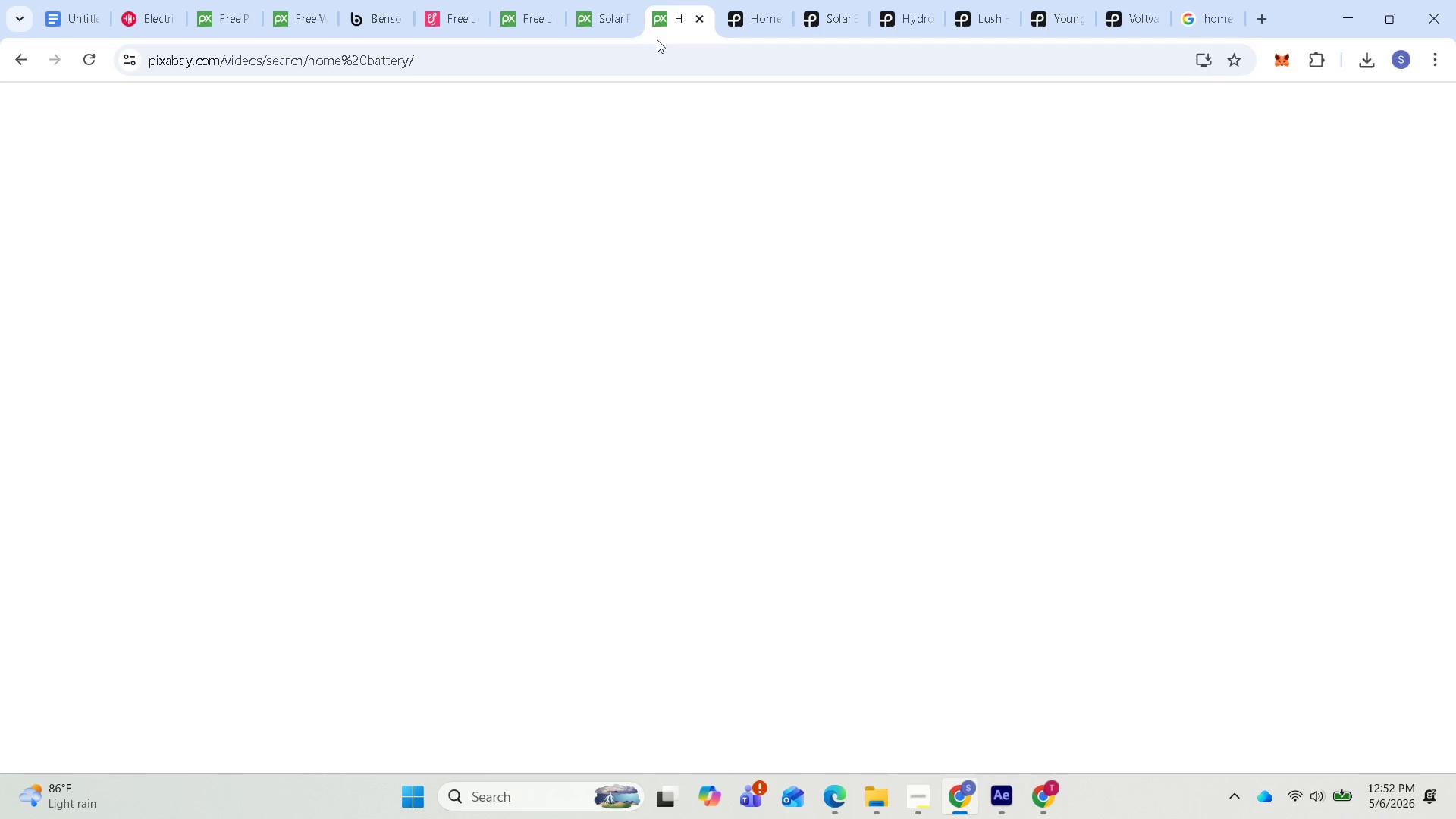 
left_click_drag(start_coordinate=[334, 107], to_coordinate=[263, 115])
 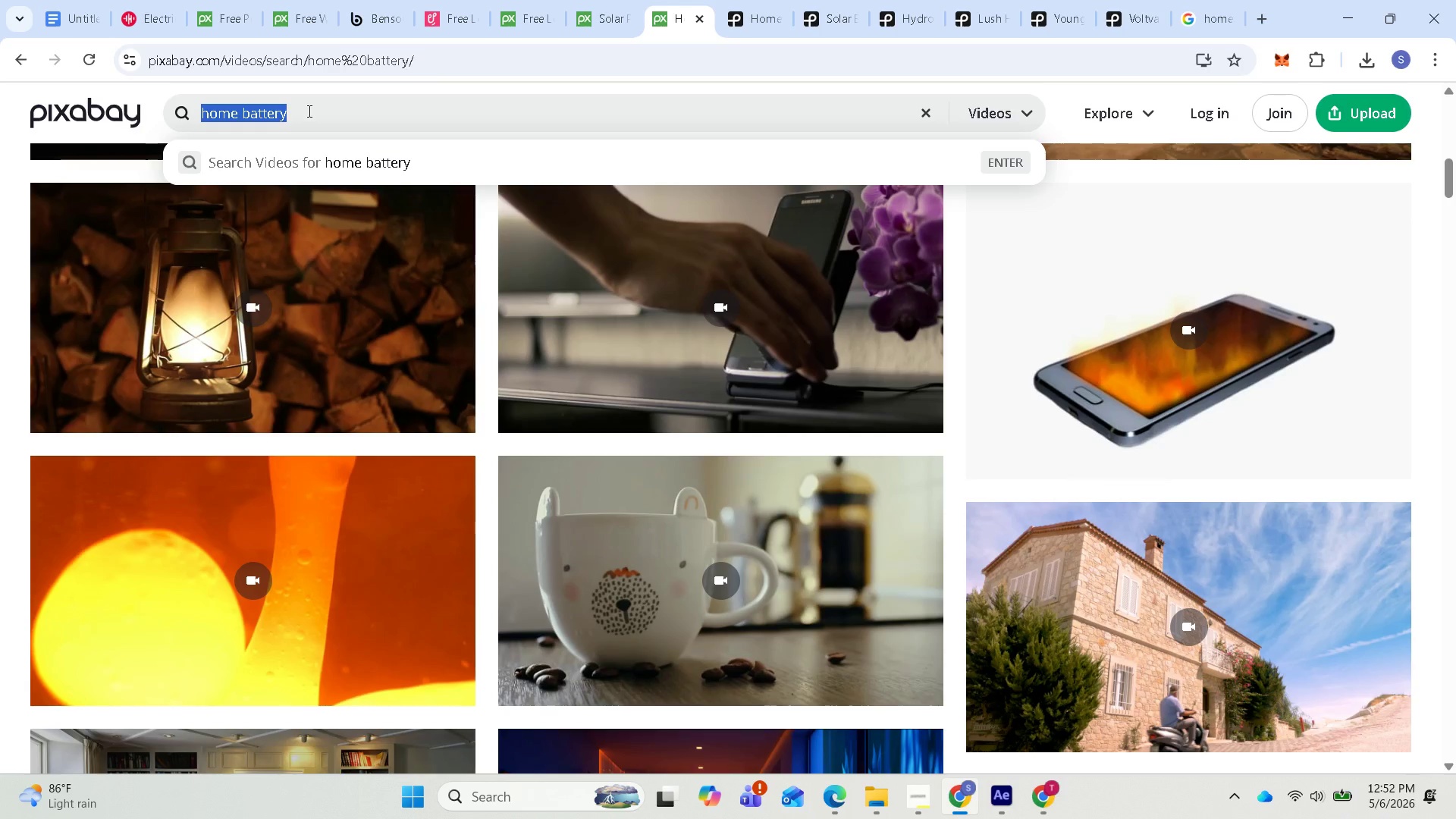 
left_click_drag(start_coordinate=[308, 111], to_coordinate=[202, 115])
 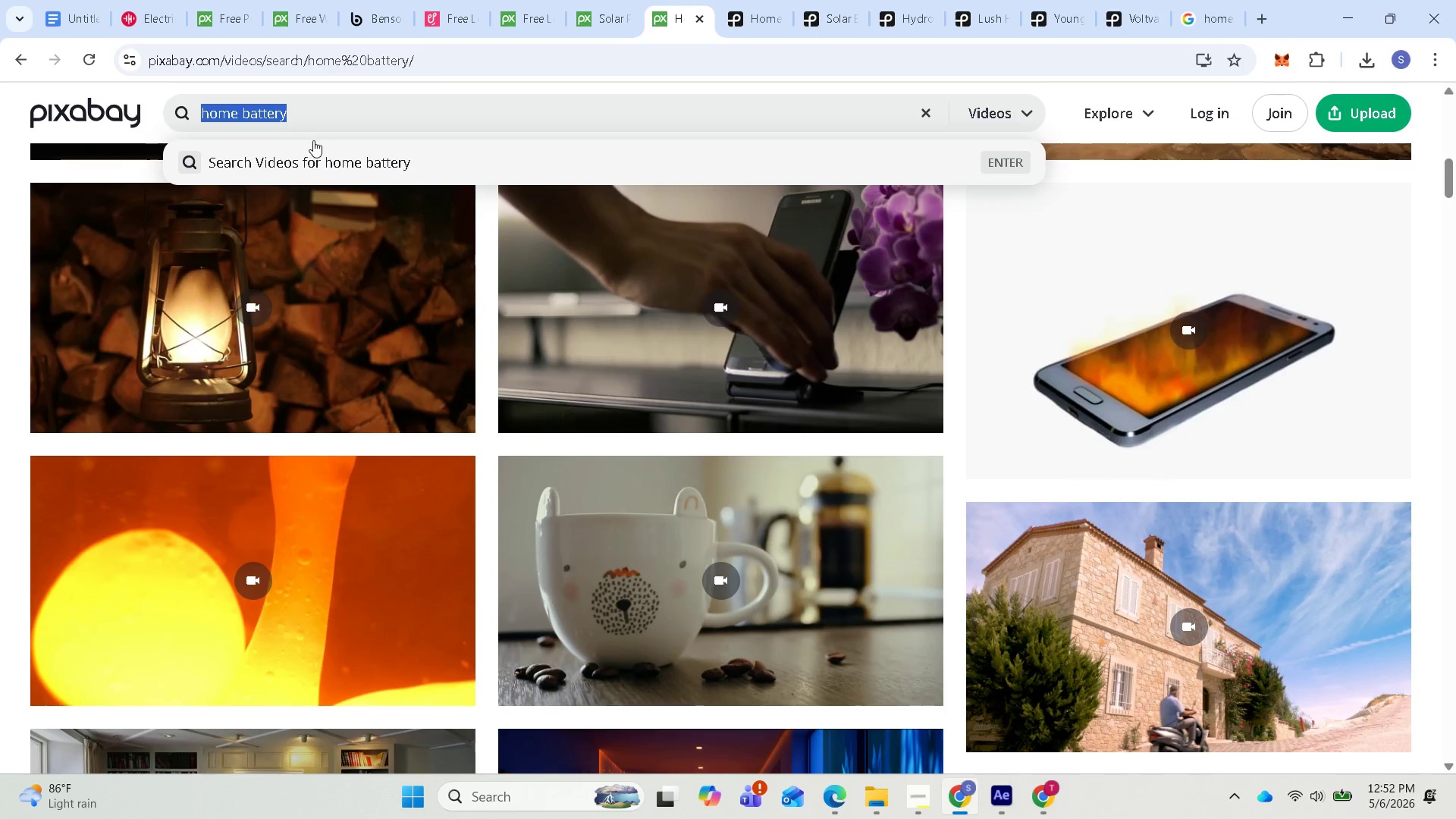 
hold_key(key=ControlLeft, duration=0.41)
 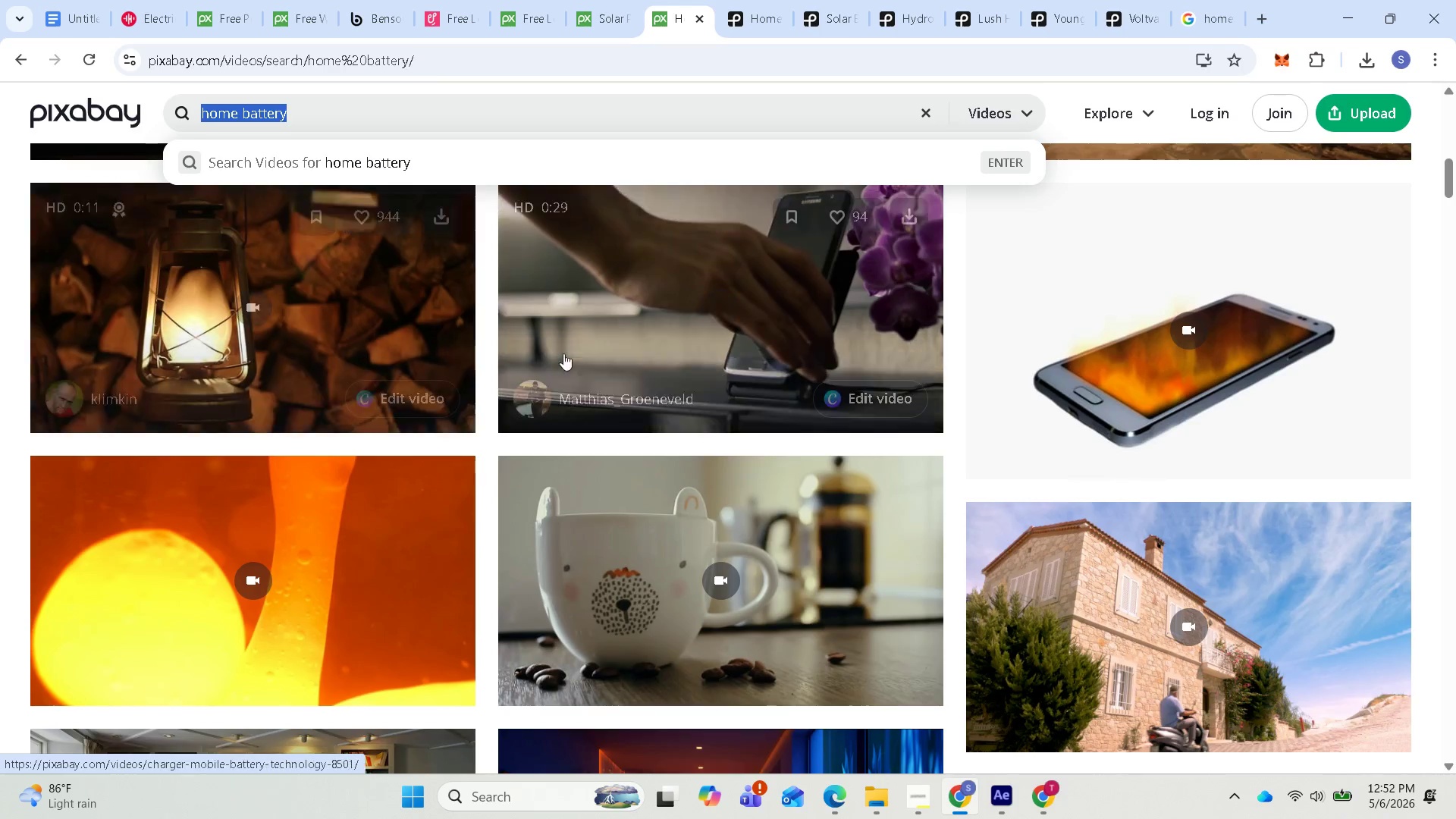 
scroll: coordinate [1100, 512], scroll_direction: down, amount: 11.0
 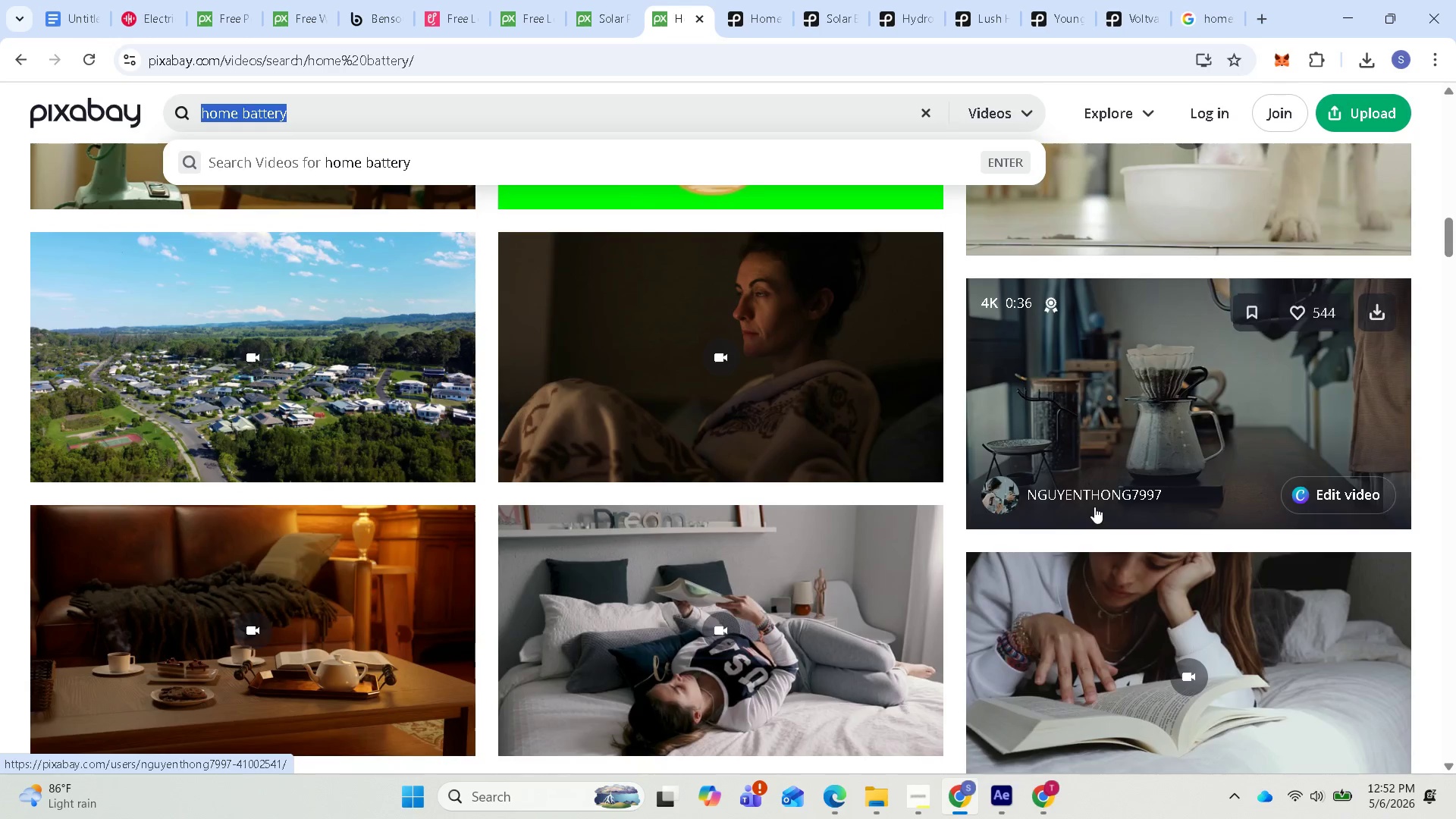 
scroll: coordinate [1082, 504], scroll_direction: down, amount: 25.0
 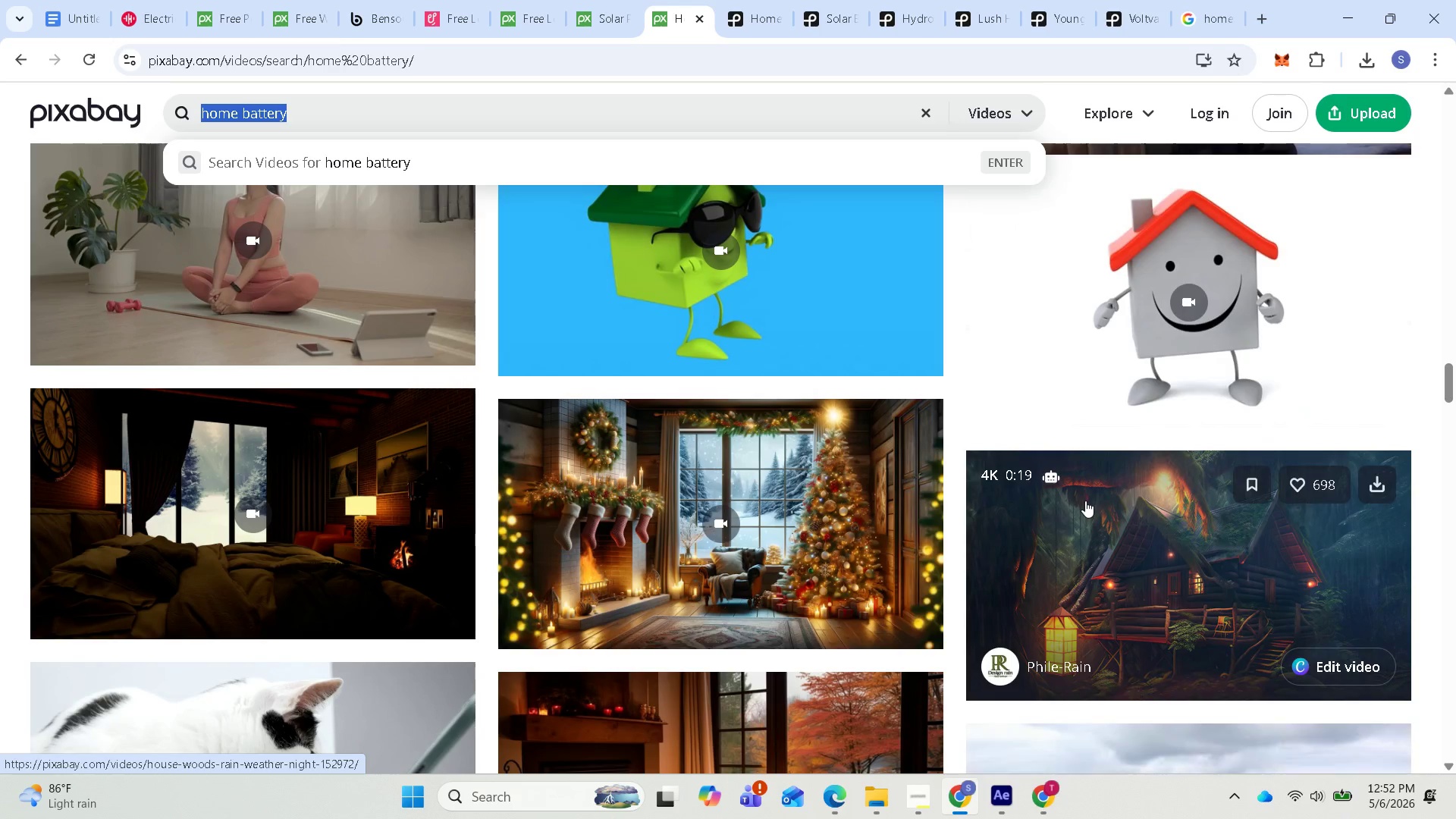 
scroll: coordinate [1061, 514], scroll_direction: down, amount: 20.0
 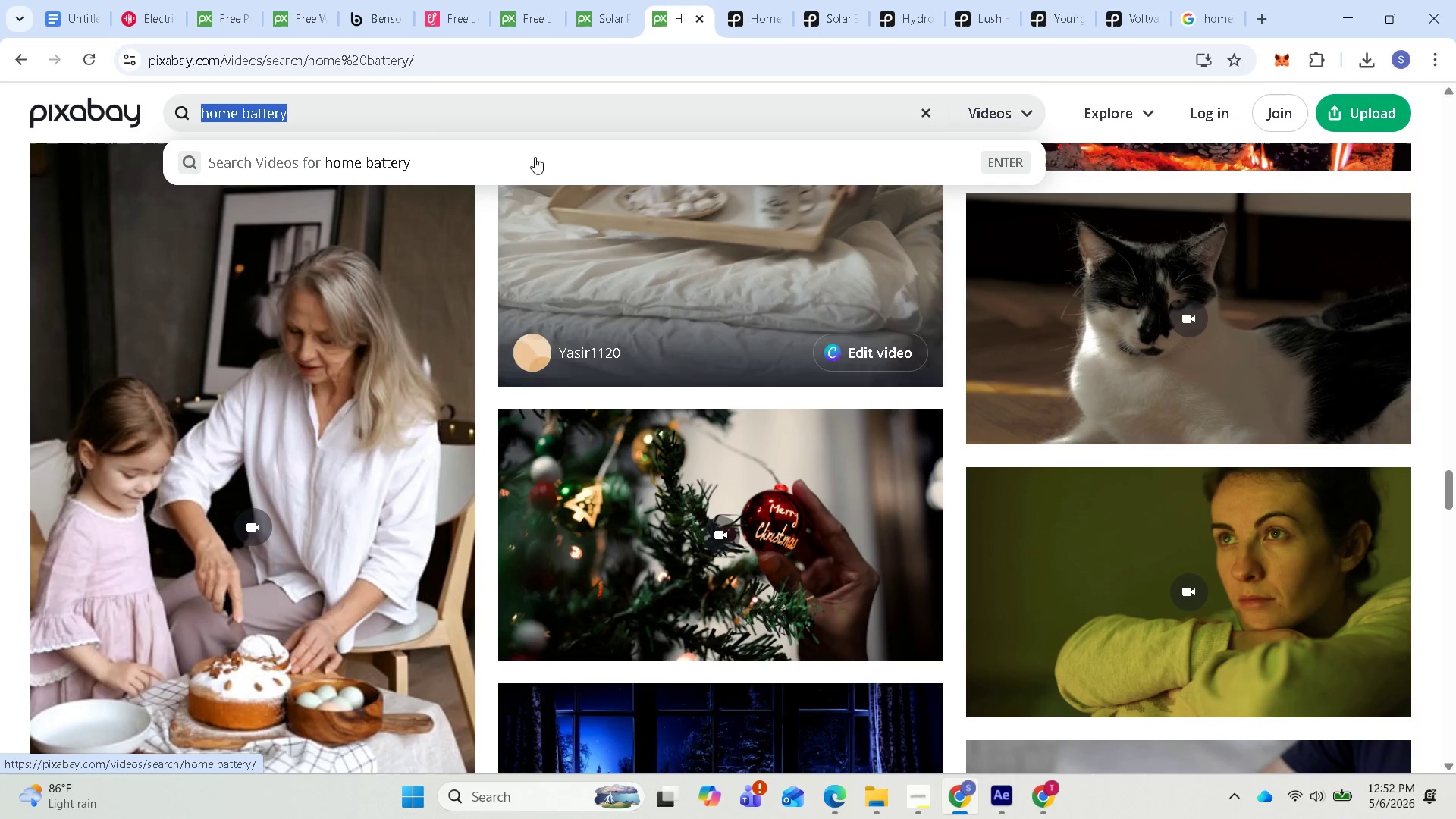 
left_click_drag(start_coordinate=[362, 127], to_coordinate=[238, 121])
 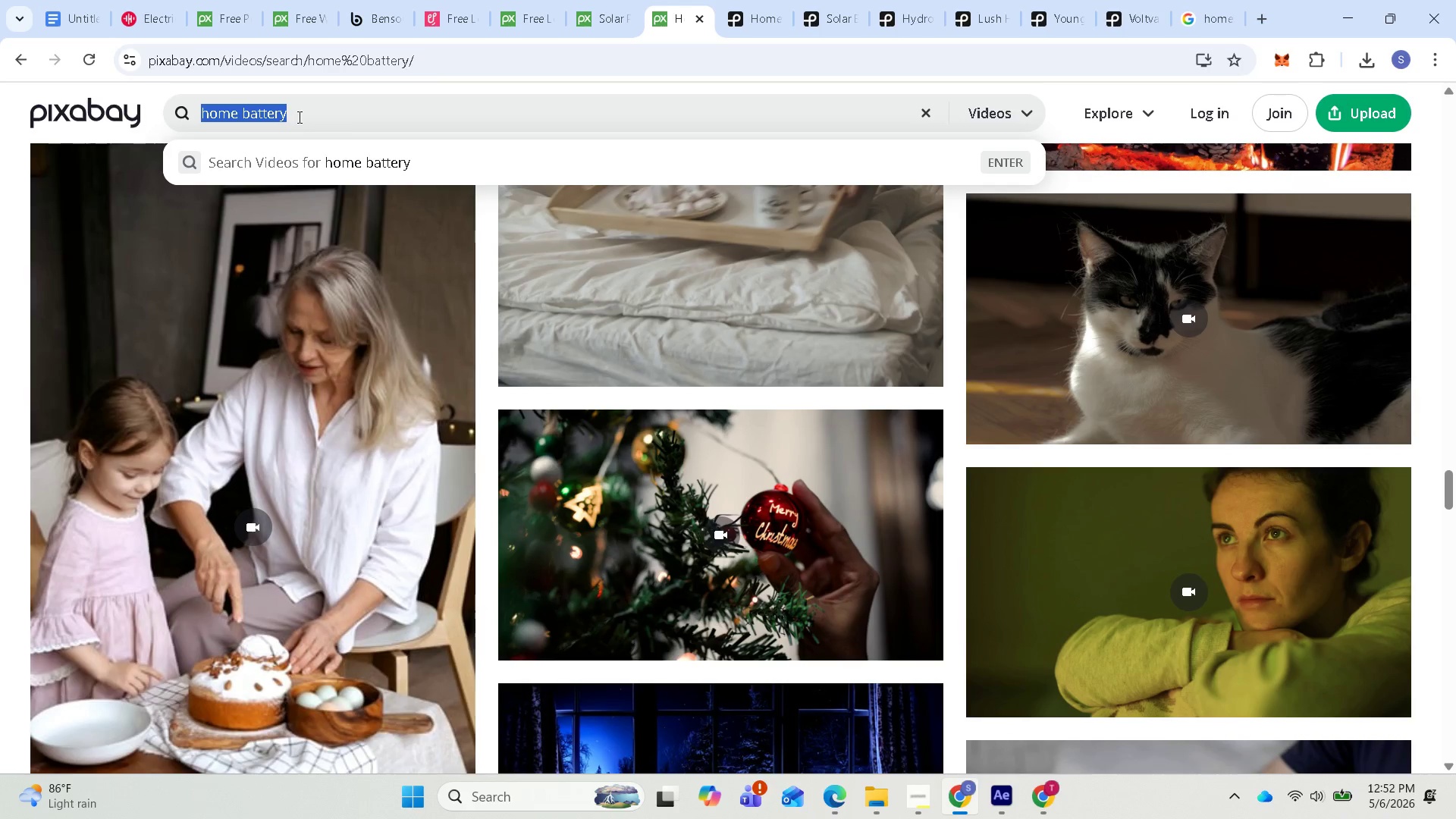 
left_click([298, 117])
 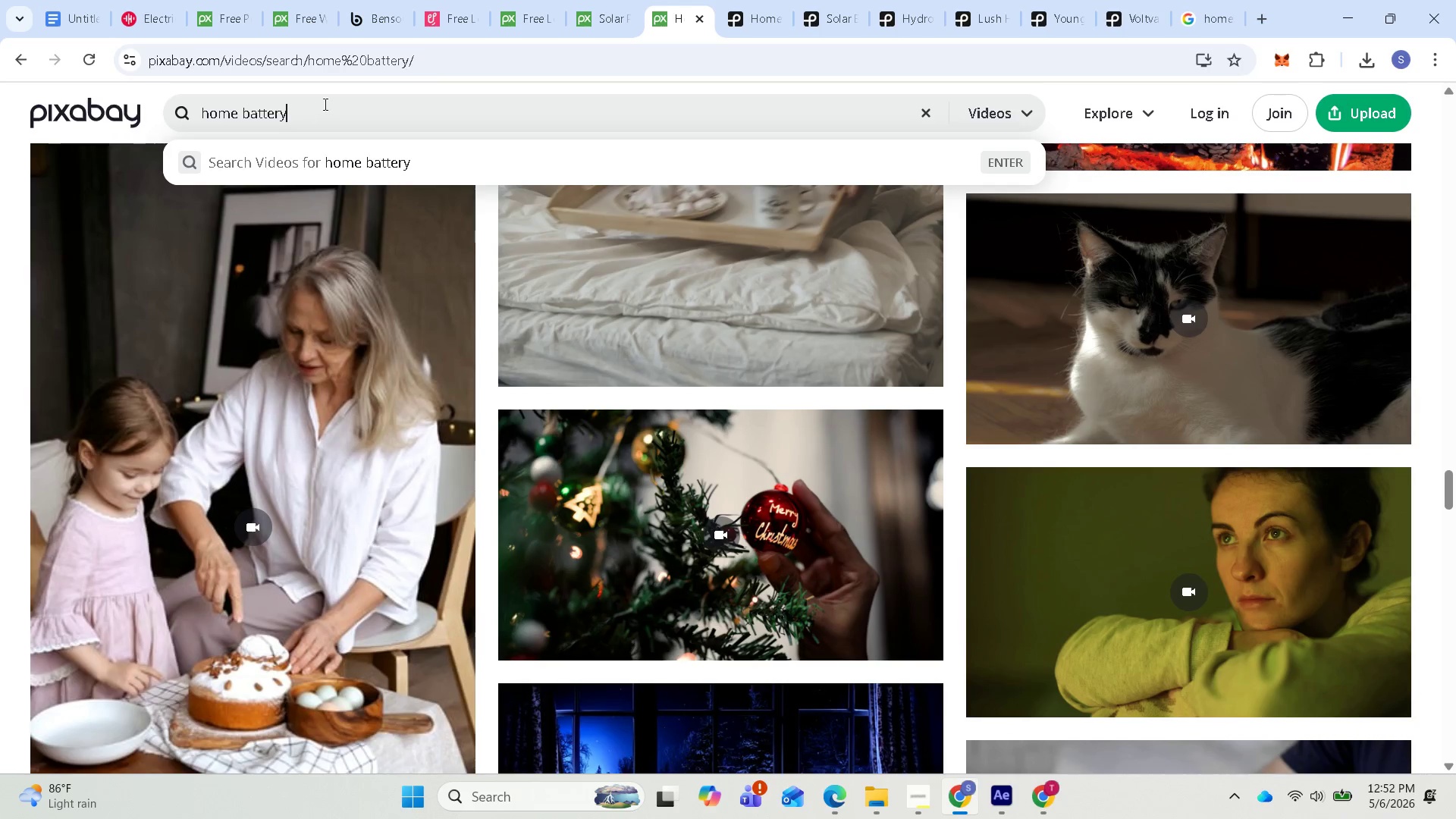 
left_click_drag(start_coordinate=[322, 105], to_coordinate=[204, 118])
 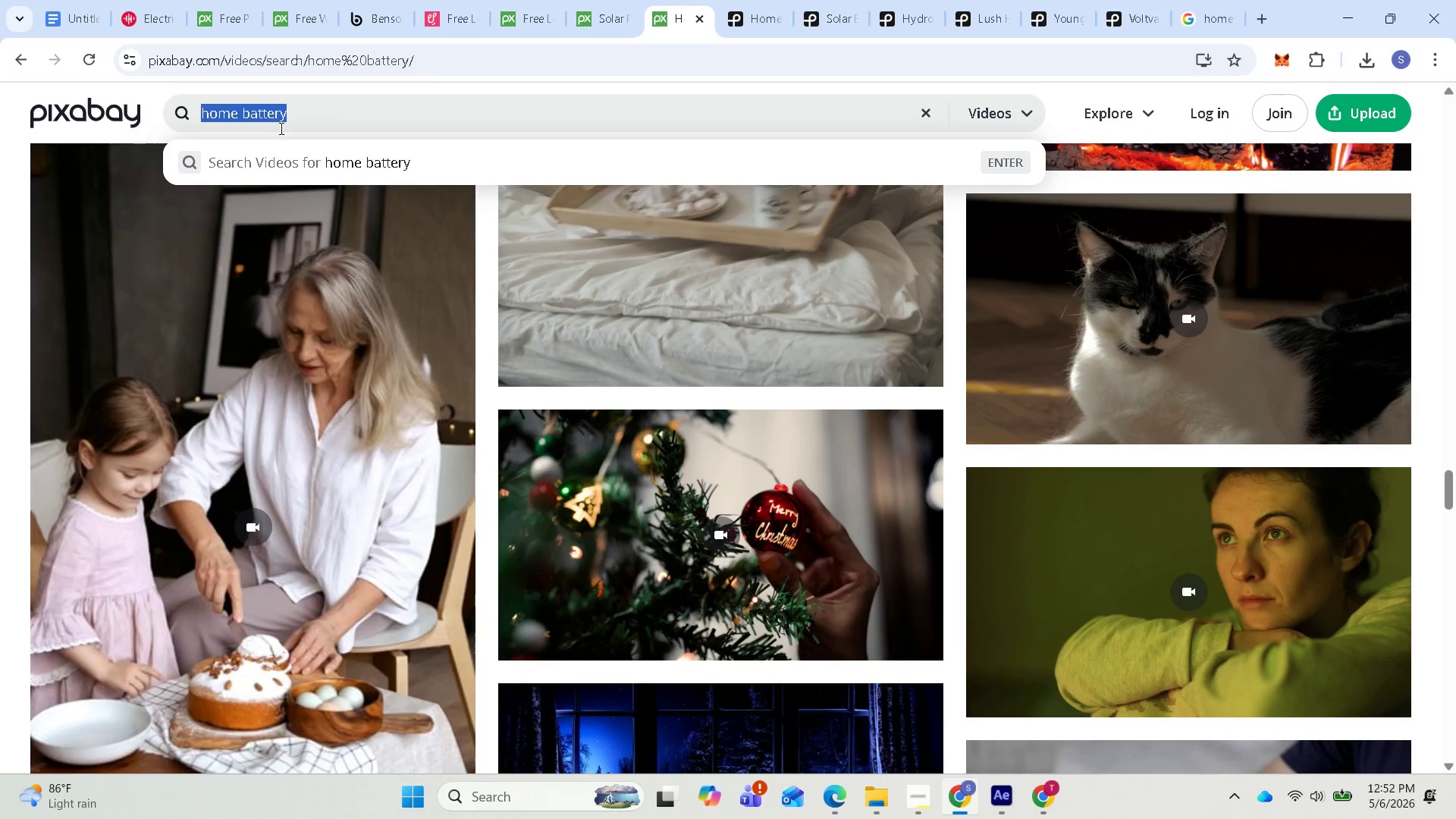 
key(Control+V)
 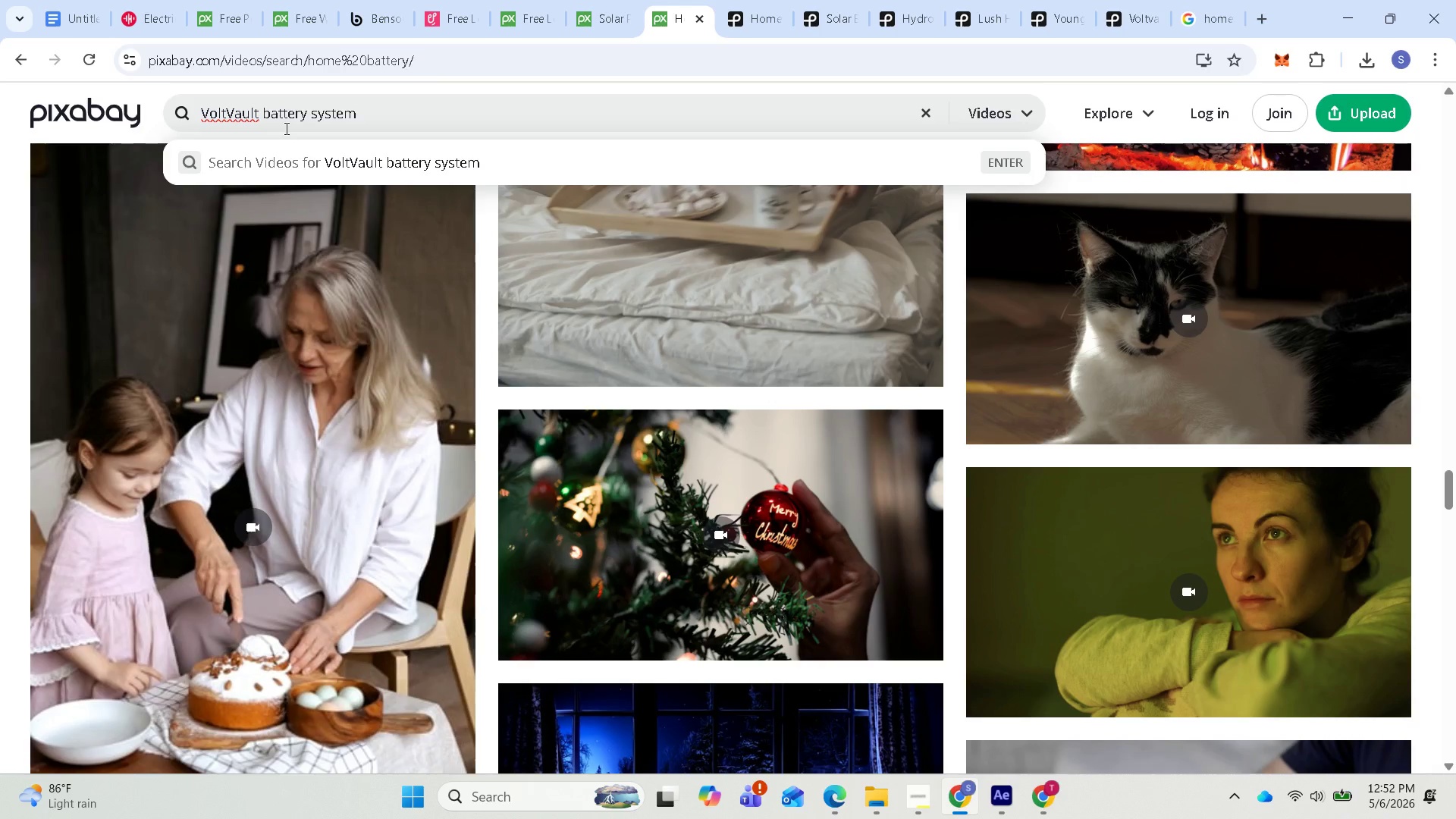 
key(Enter)
 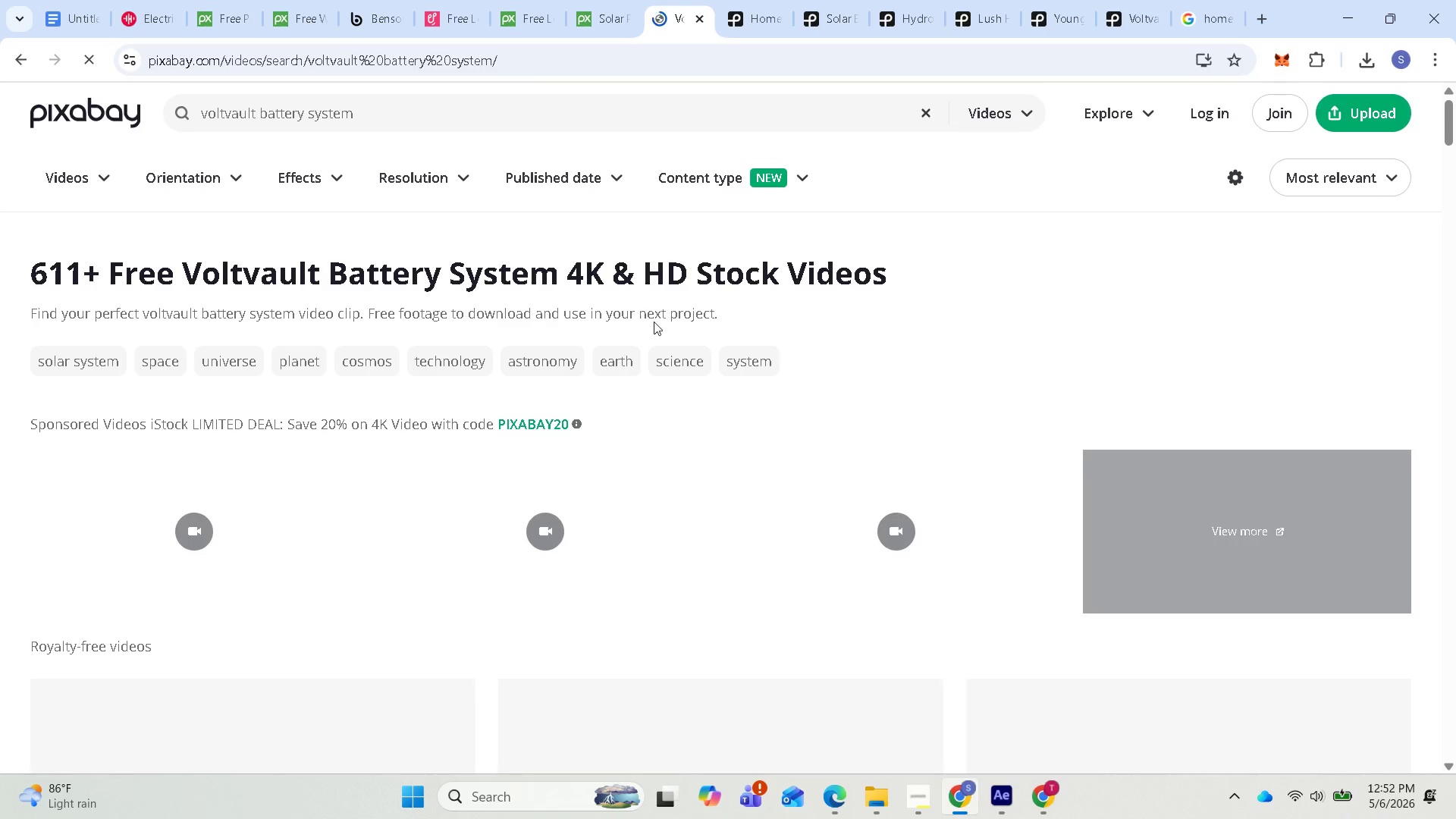 
scroll: coordinate [651, 411], scroll_direction: down, amount: 5.0
 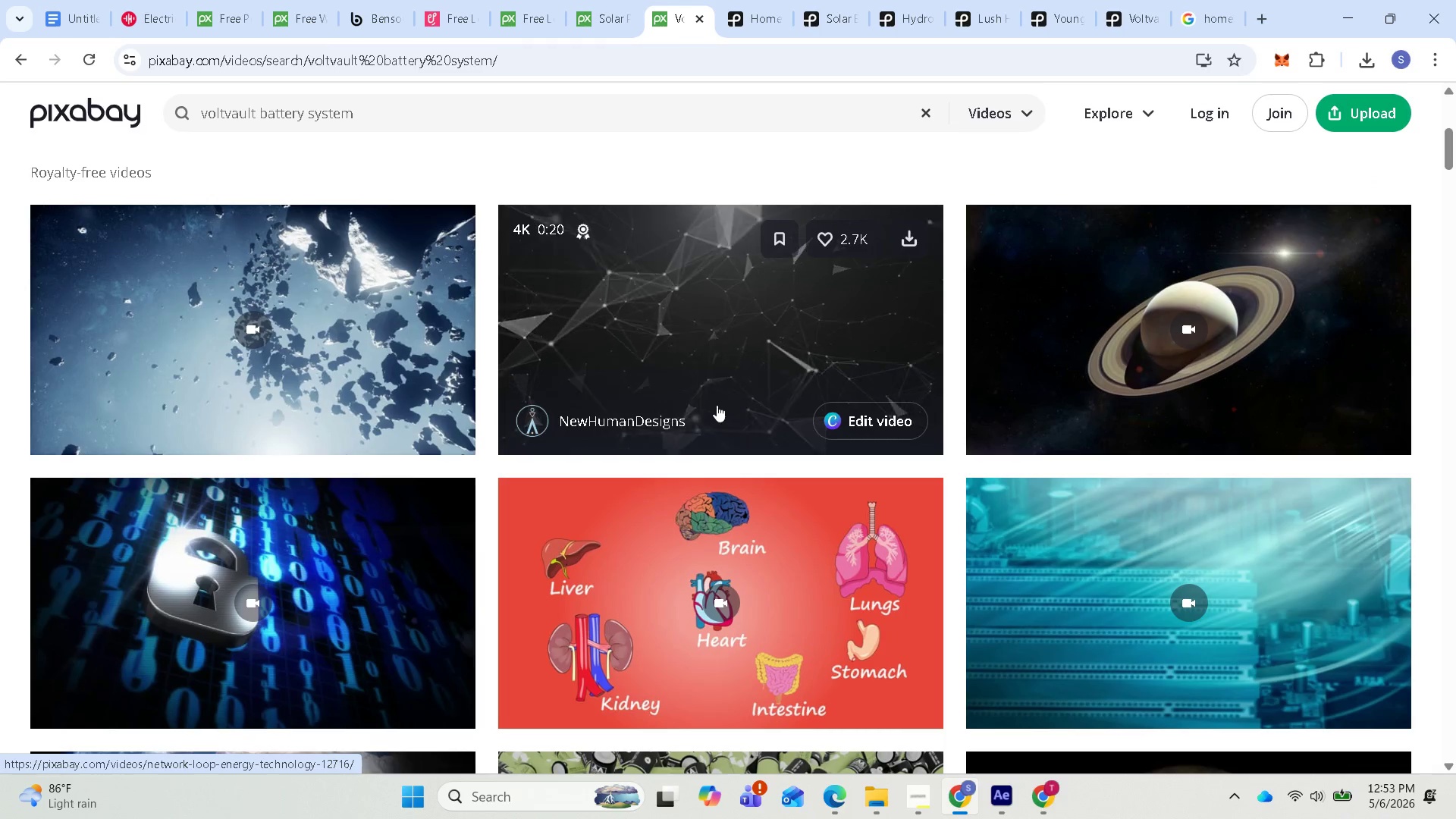 
wait(8.58)
 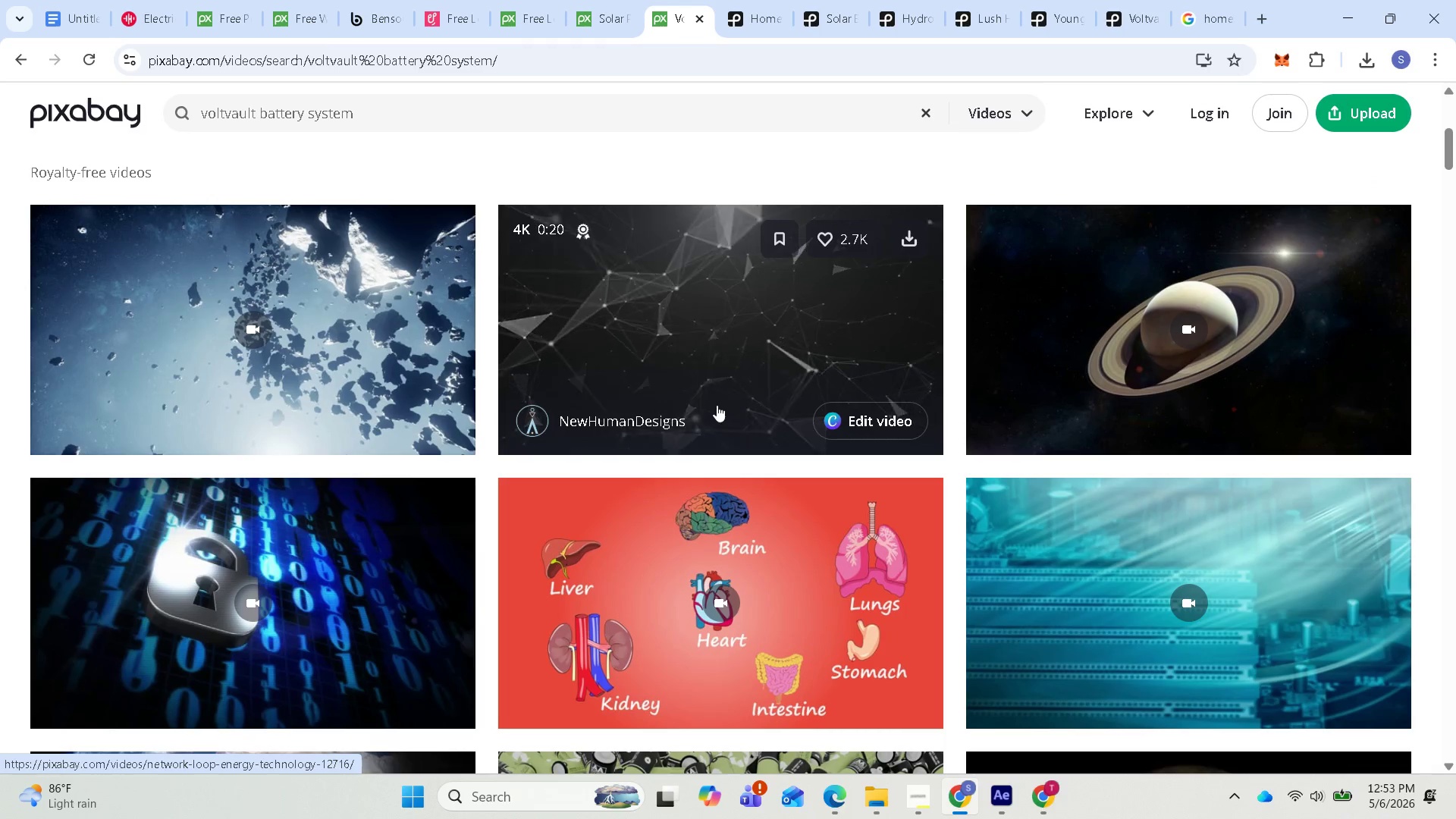 
scroll: coordinate [622, 422], scroll_direction: down, amount: 32.0
 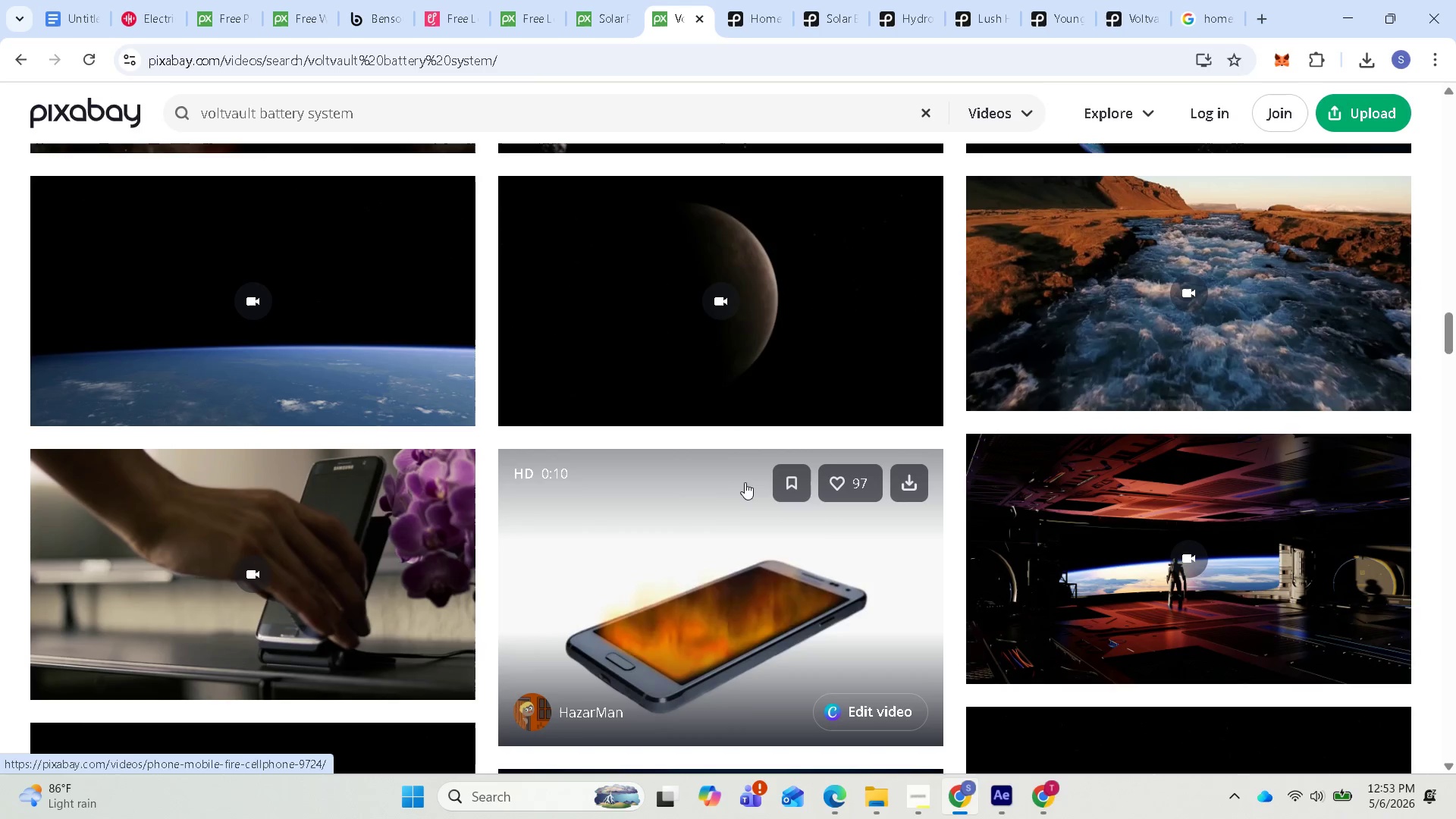 
scroll: coordinate [745, 472], scroll_direction: down, amount: 18.0
 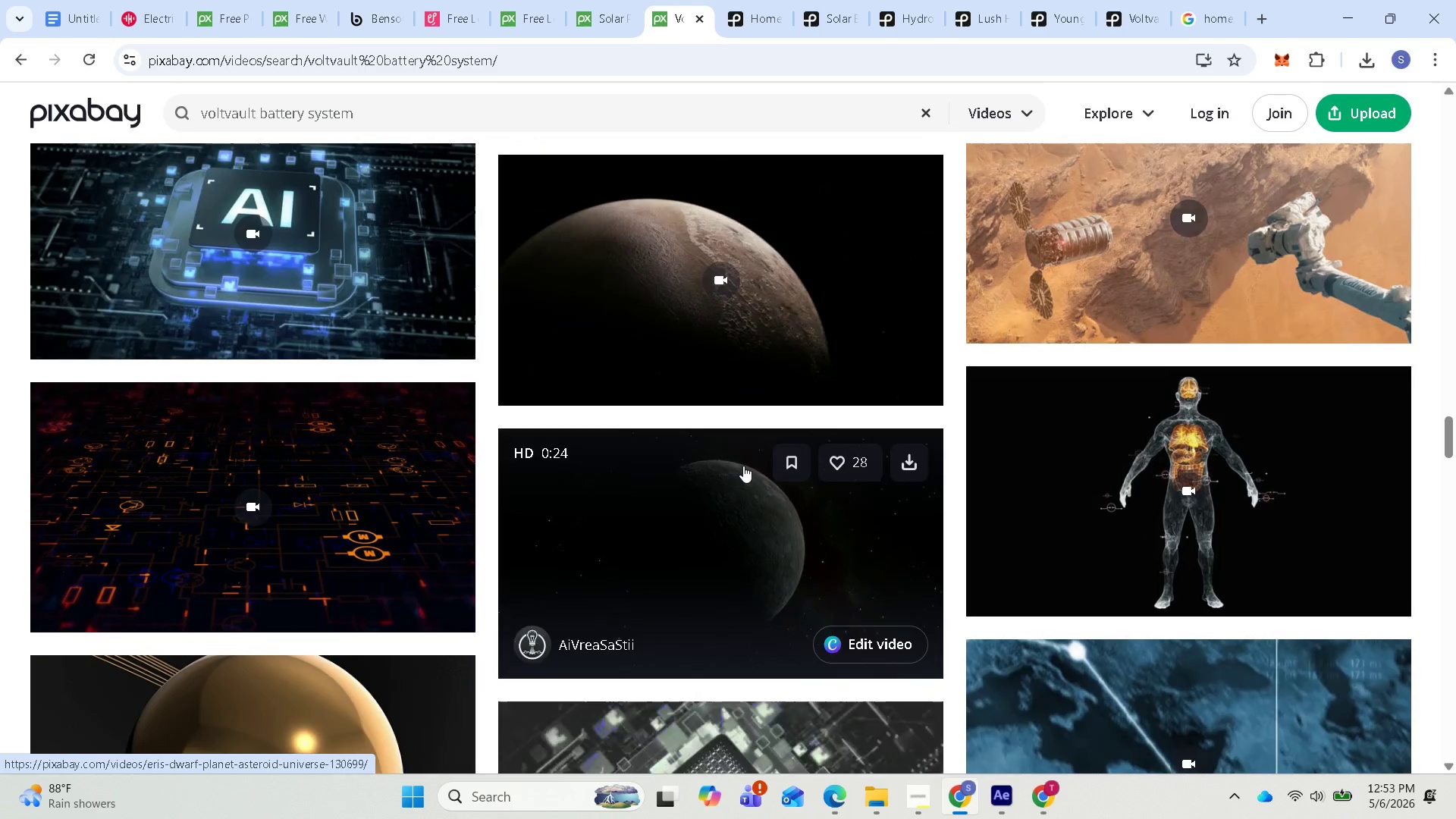 
scroll: coordinate [783, 439], scroll_direction: down, amount: 27.0
 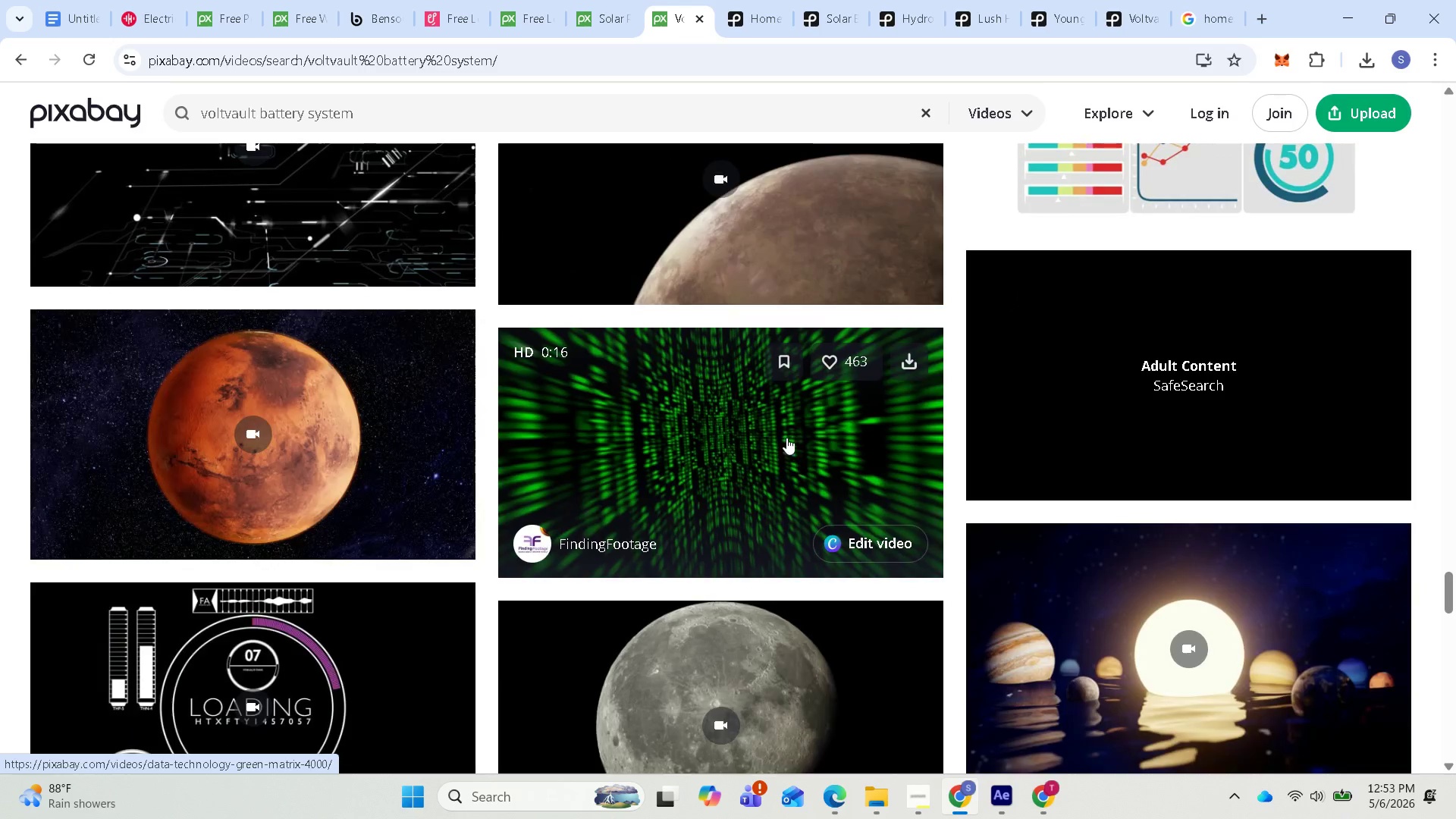 
scroll: coordinate [763, 383], scroll_direction: down, amount: 20.0
 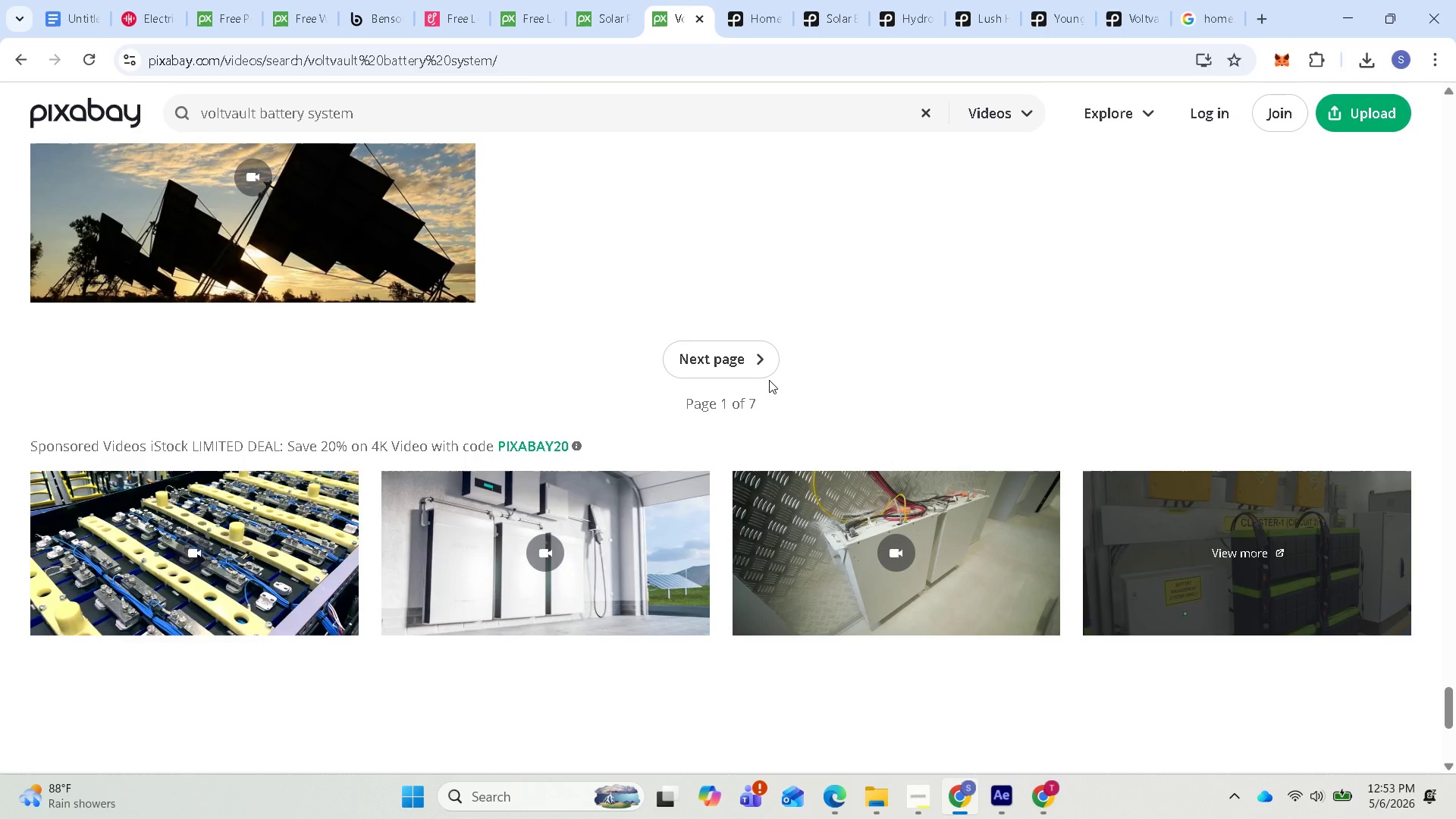 
scroll: coordinate [742, 386], scroll_direction: up, amount: 6.0
 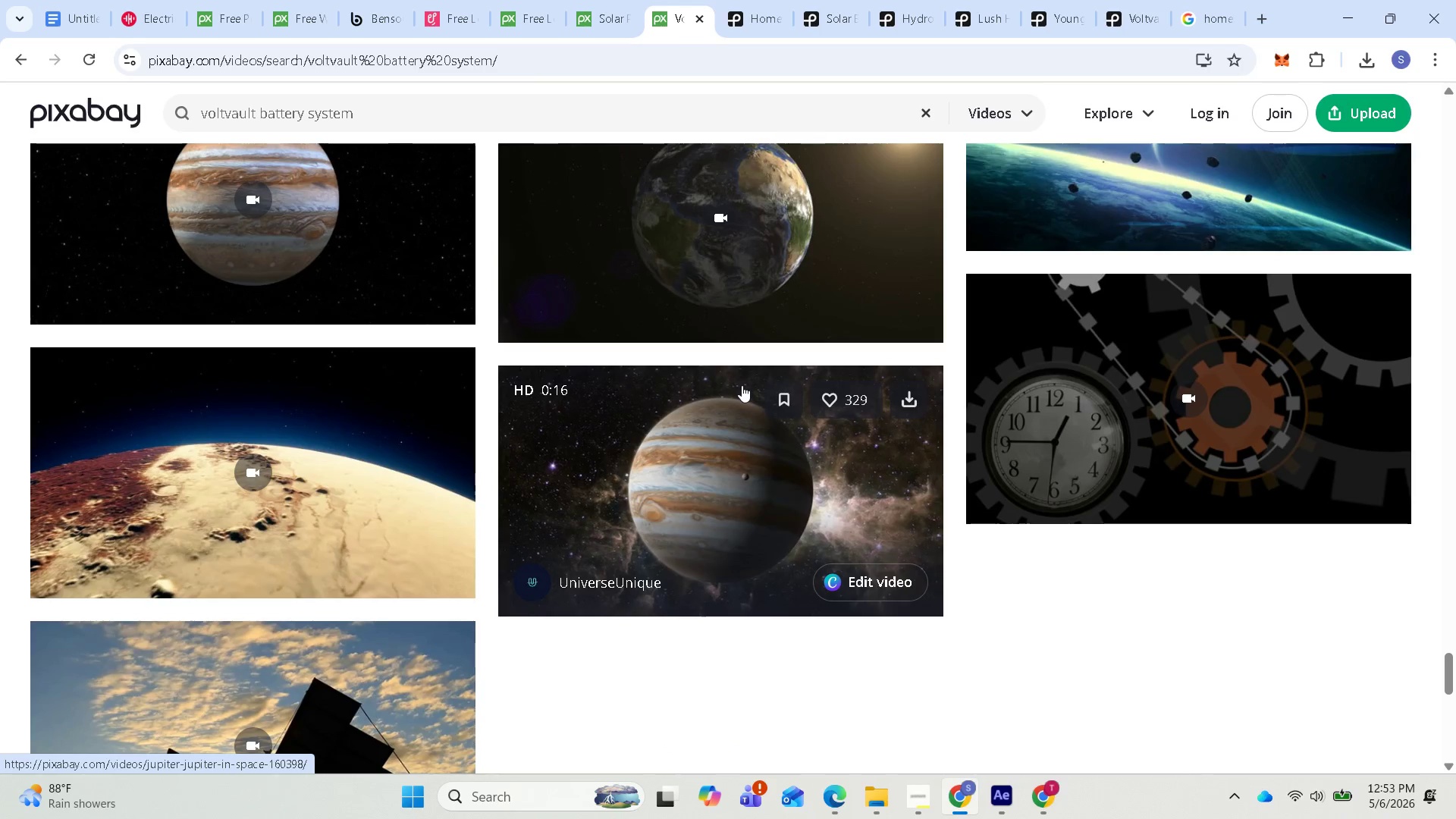 
scroll: coordinate [555, 456], scroll_direction: down, amount: 8.0
 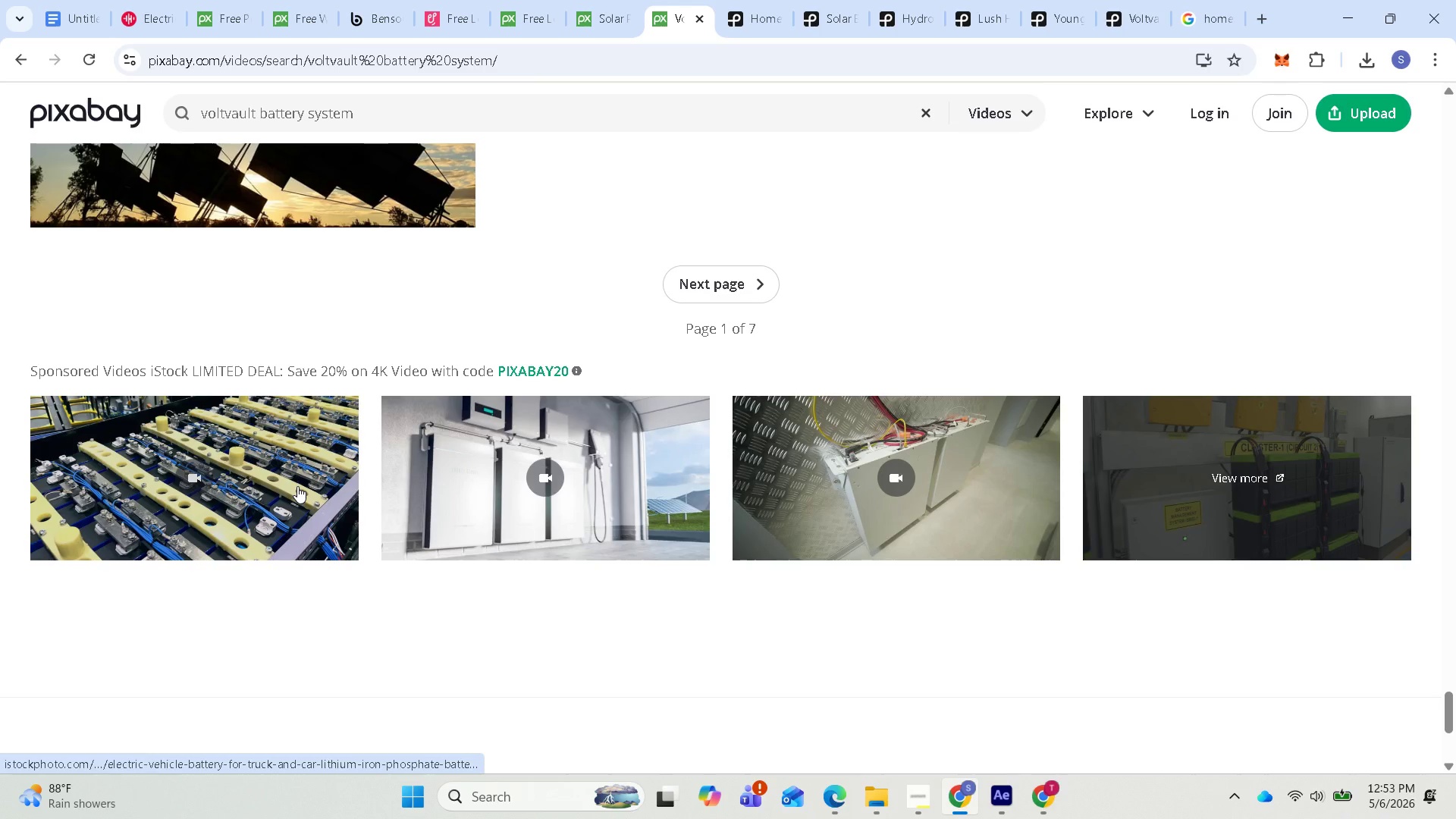 
scroll: coordinate [384, 432], scroll_direction: up, amount: 24.0
 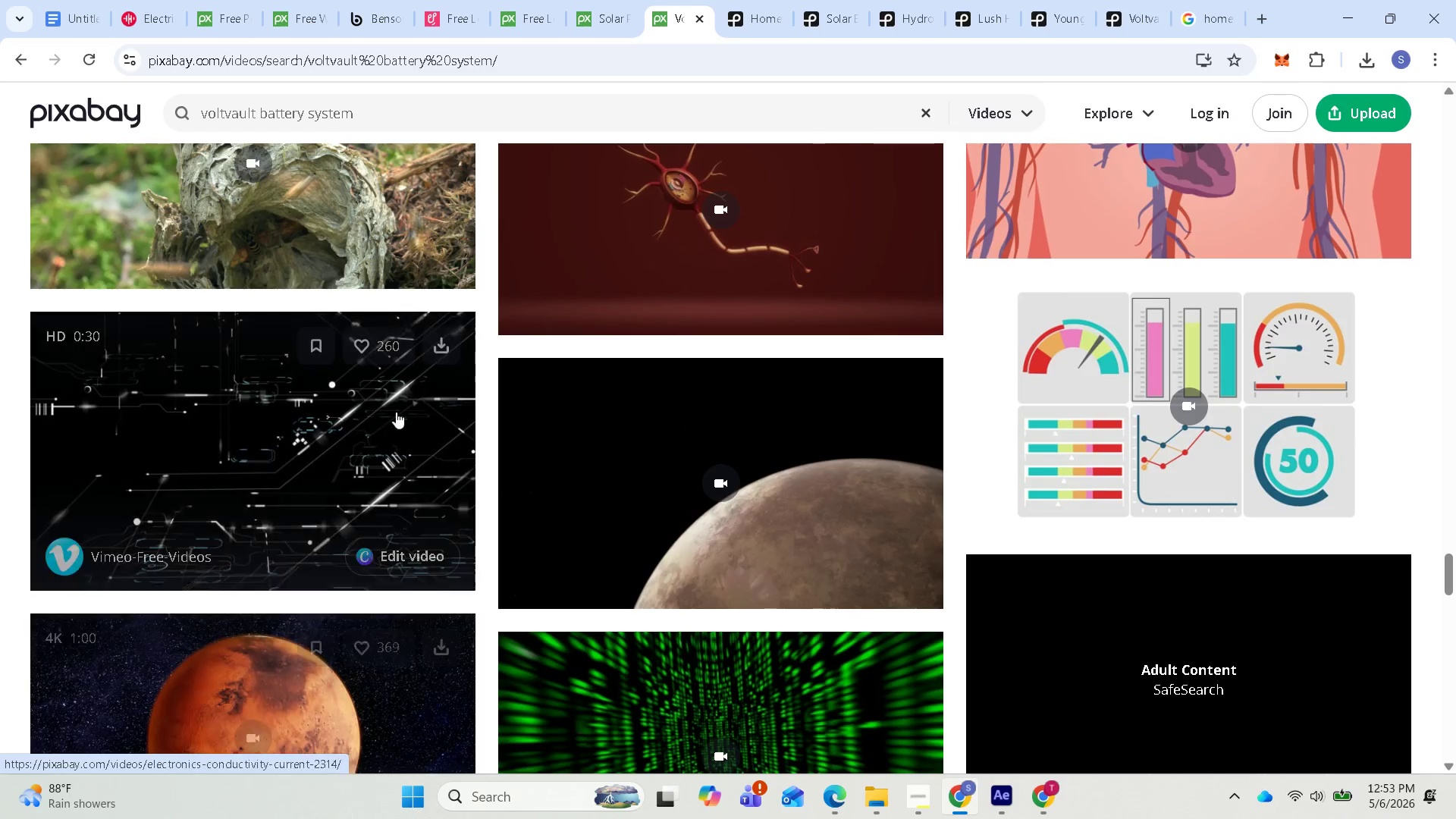 
scroll: coordinate [400, 394], scroll_direction: up, amount: 1.0
 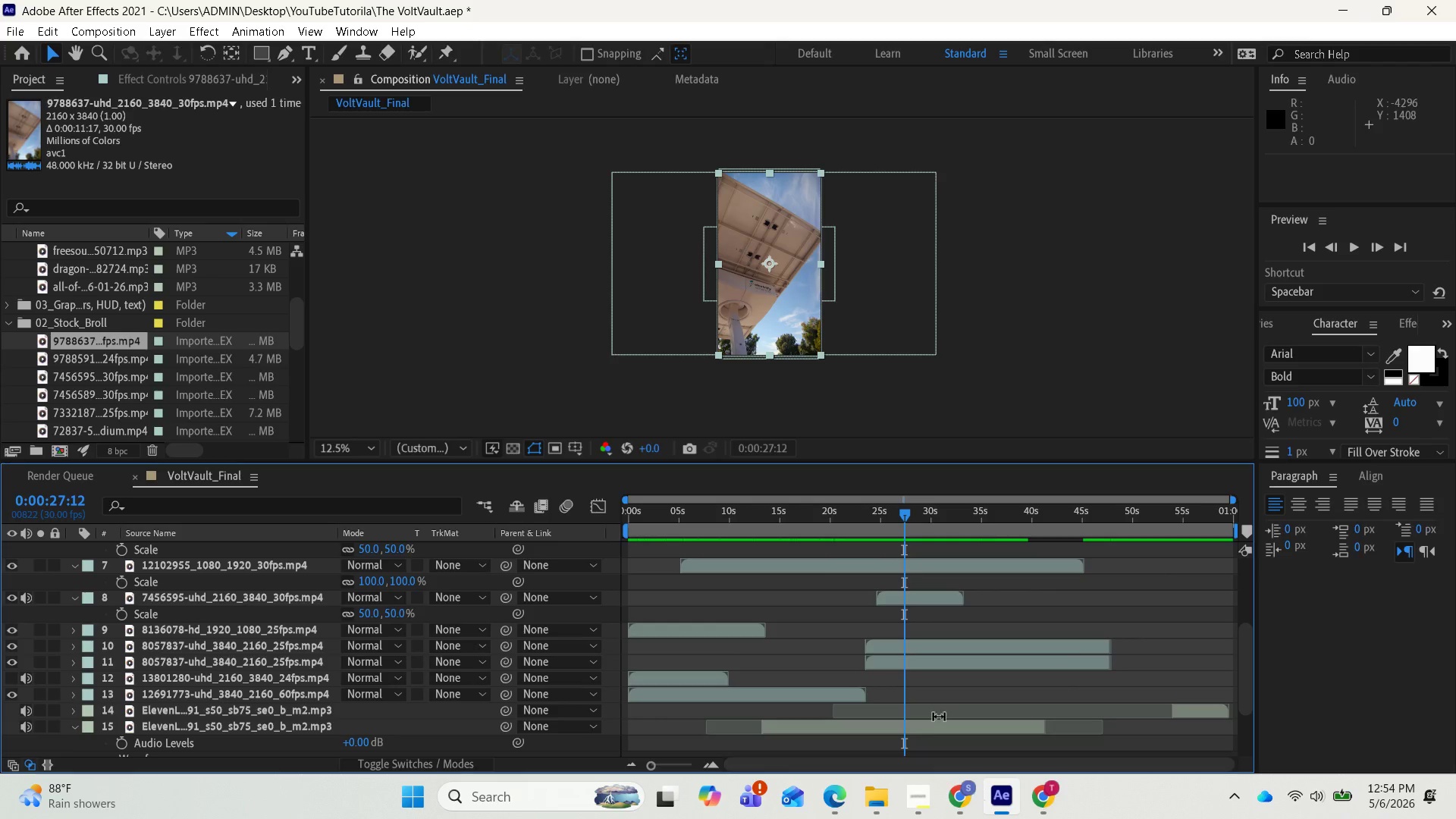 
key(Control+S)
 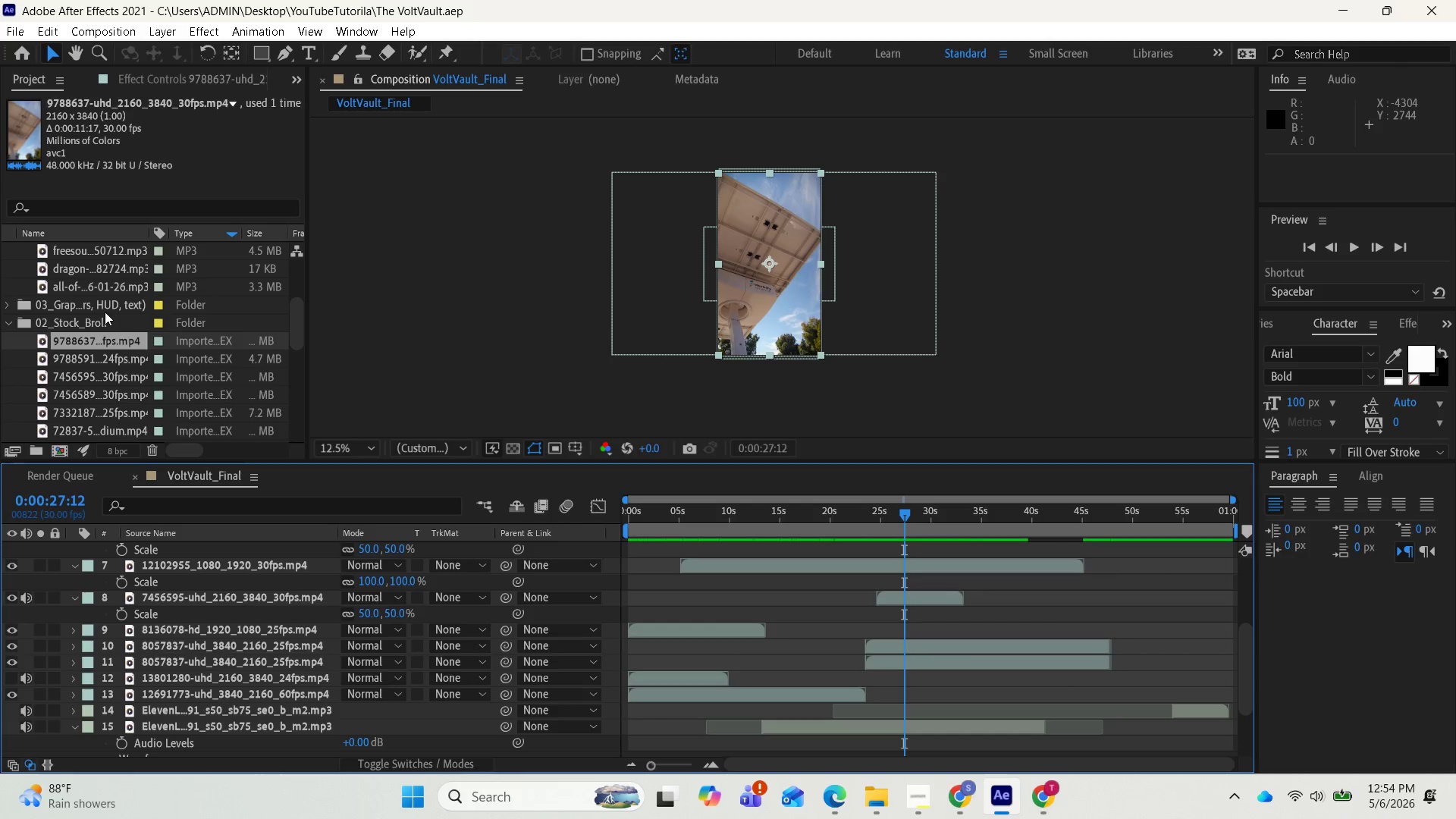 
left_click([81, 353])
 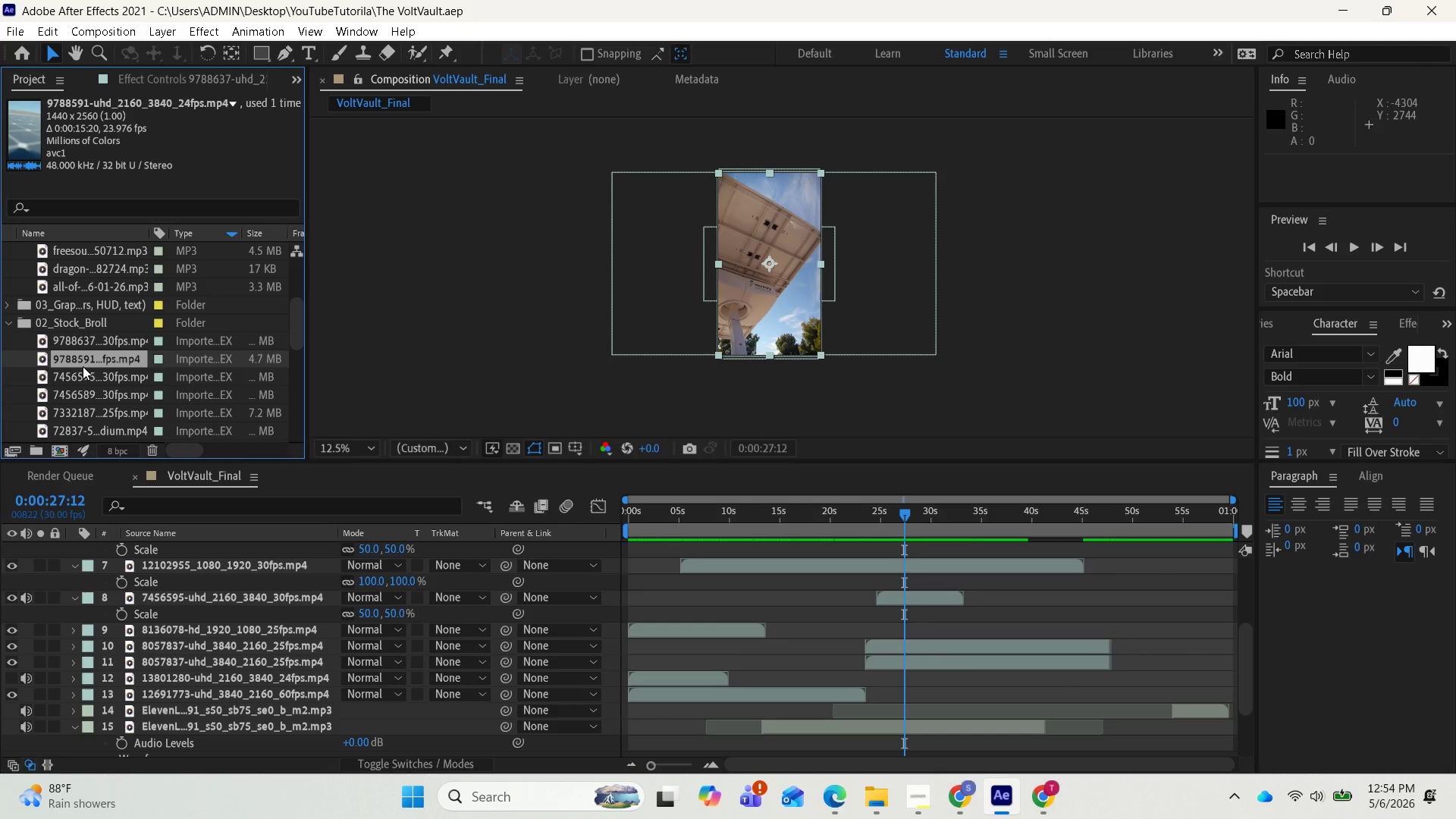 
left_click([83, 373])
 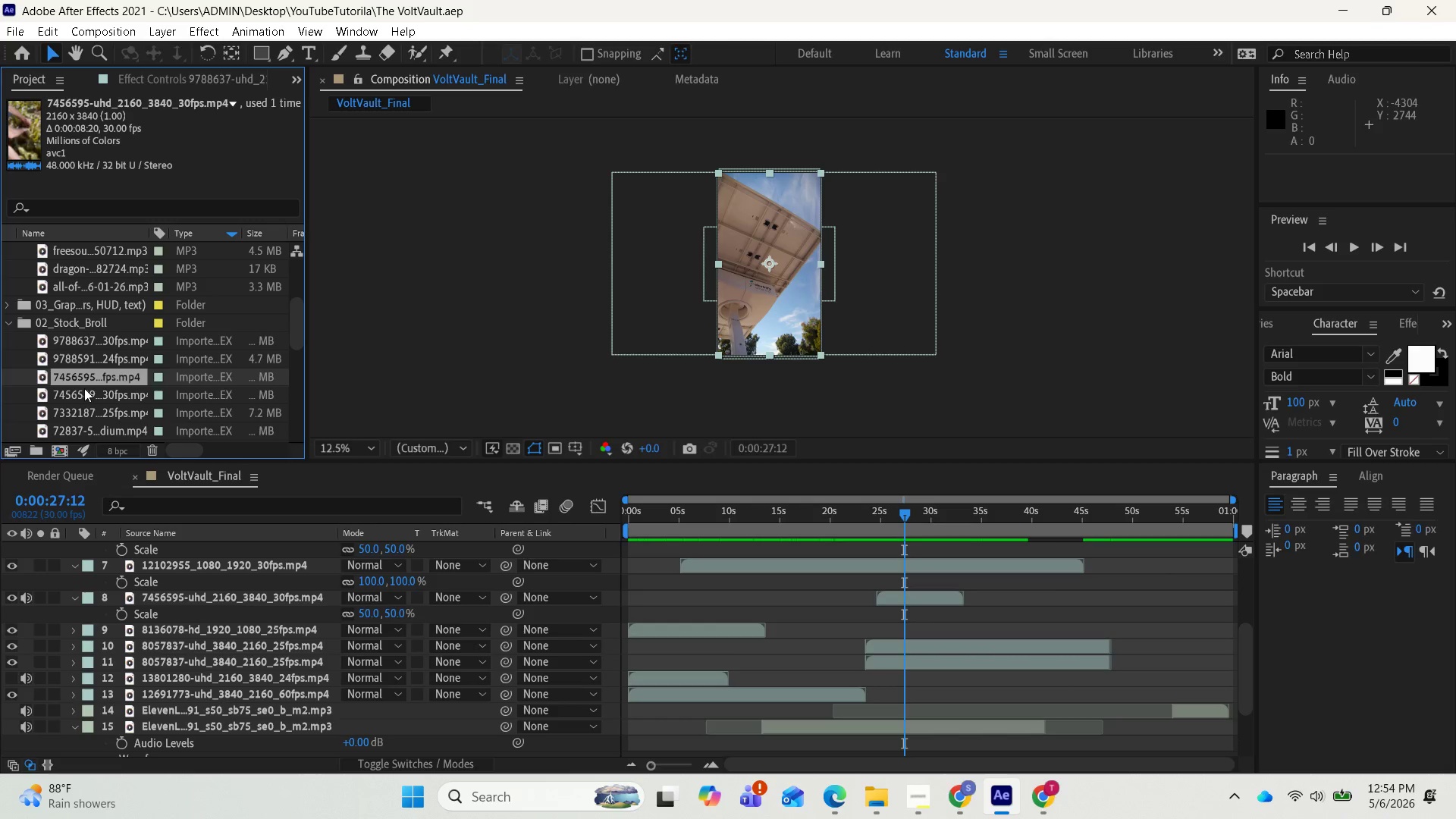 
left_click([84, 391])
 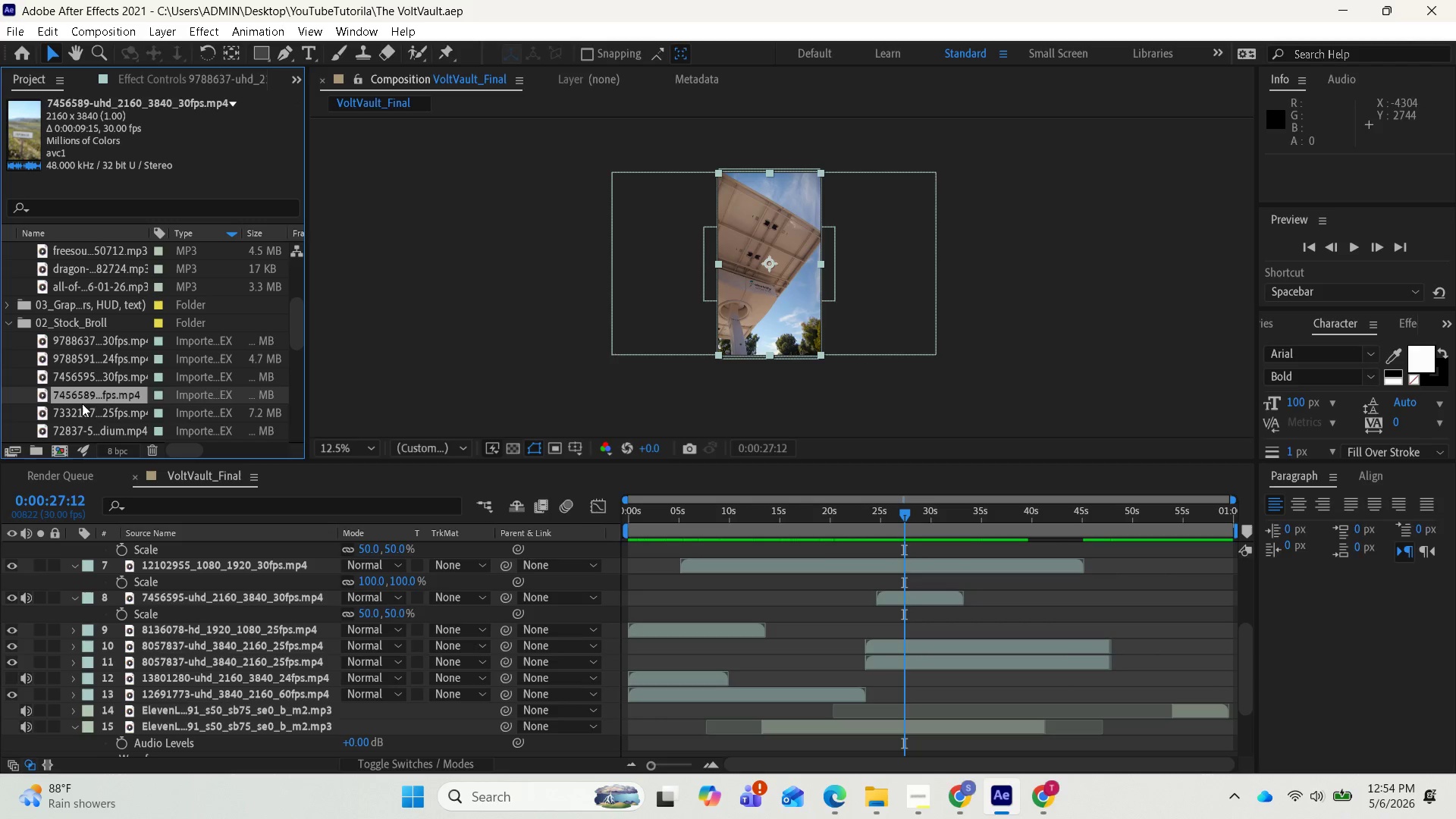 
left_click([79, 407])
 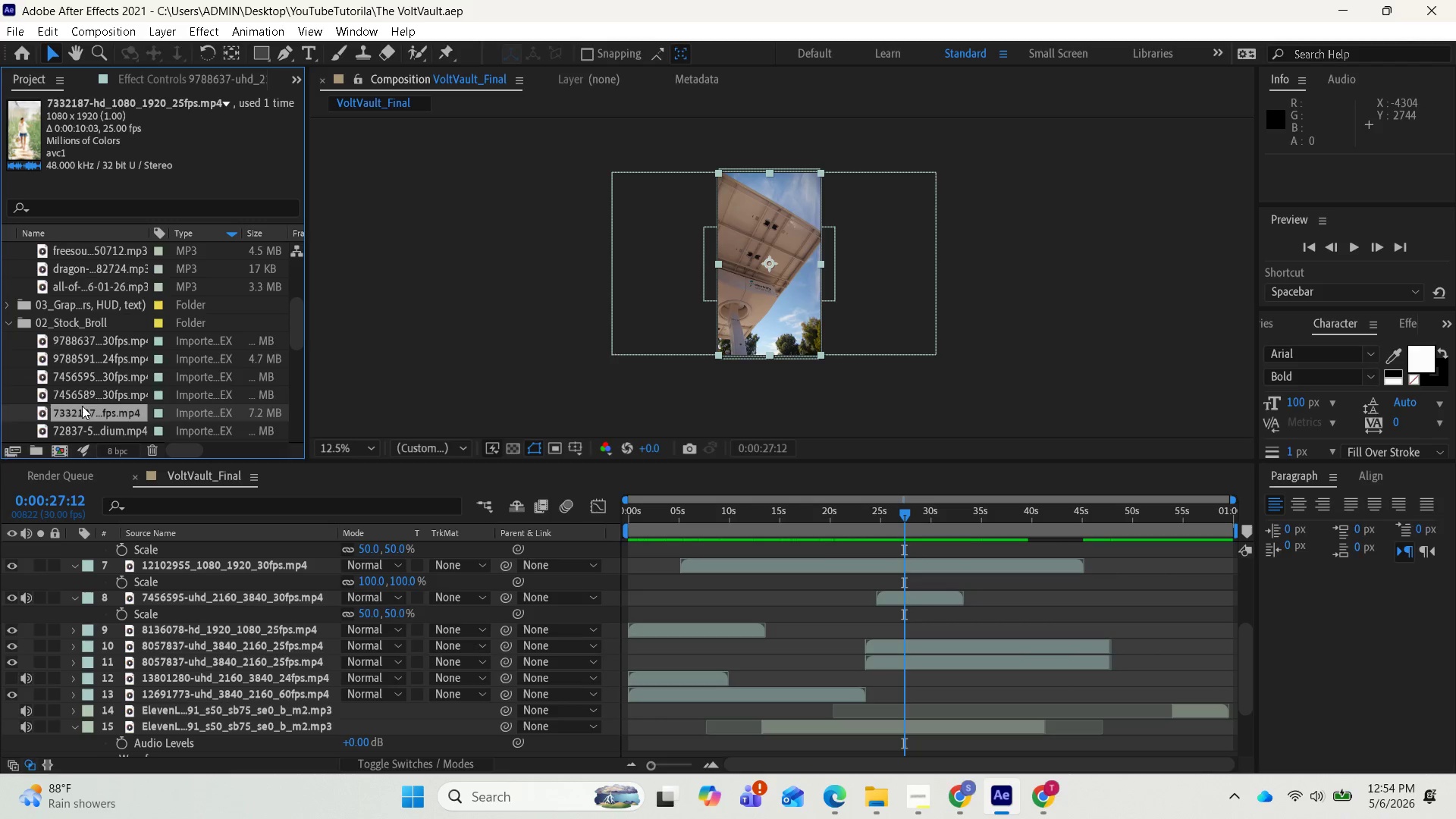 
scroll: coordinate [83, 405], scroll_direction: down, amount: 1.0
 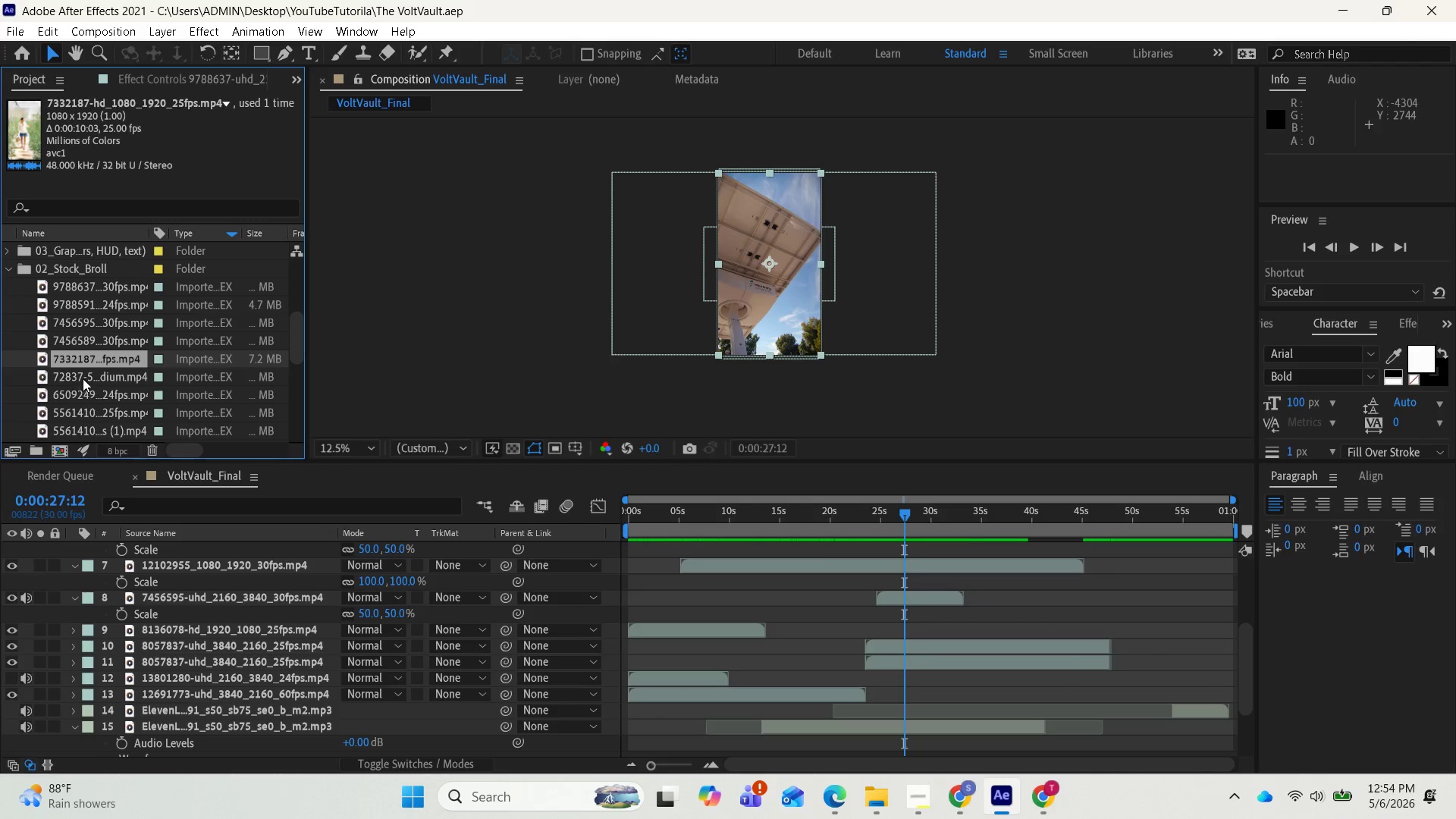 
left_click([82, 378])
 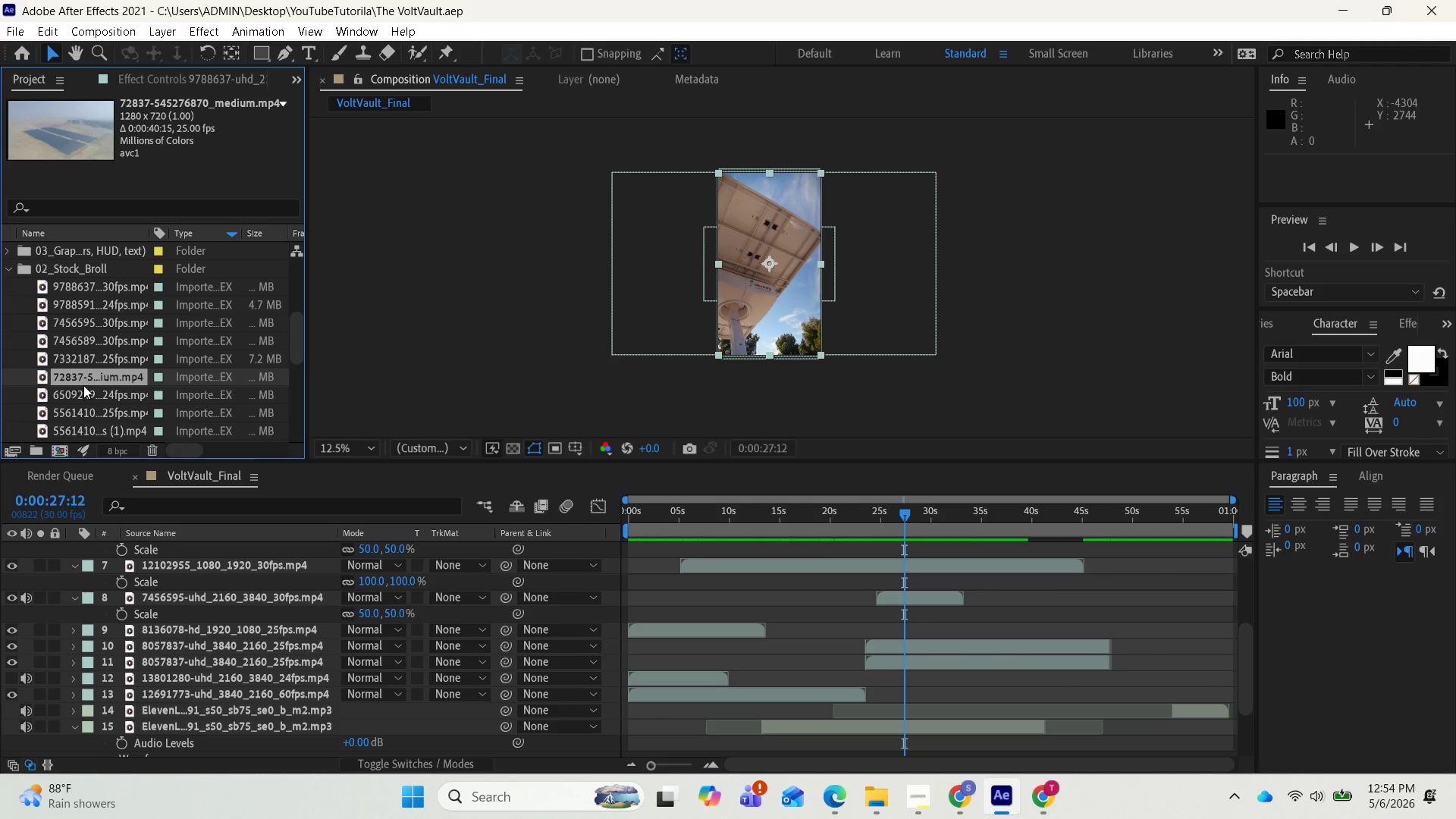 
left_click_drag(start_coordinate=[83, 380], to_coordinate=[968, 546])
 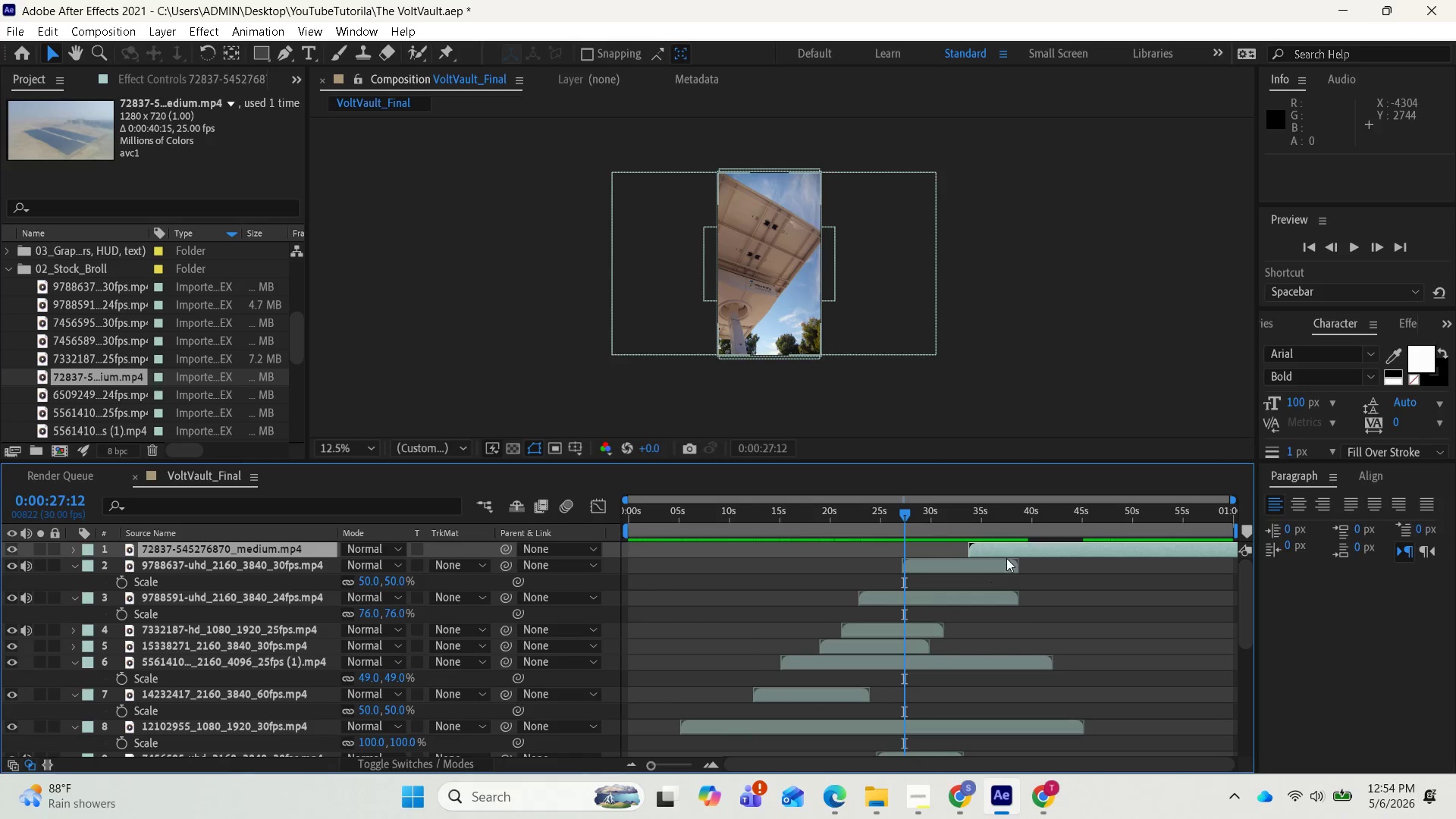 
left_click_drag(start_coordinate=[1010, 548], to_coordinate=[947, 547])
 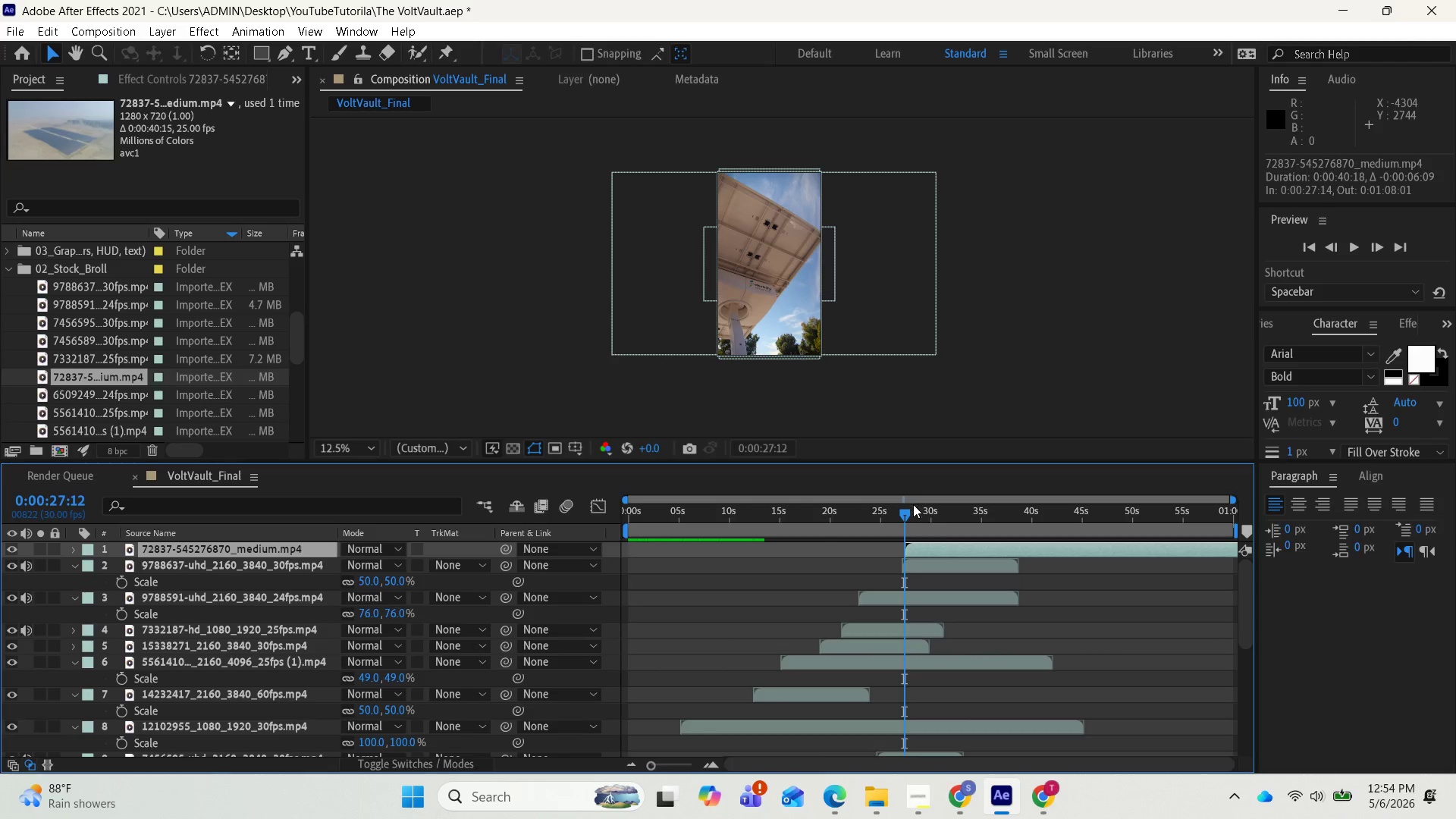 
left_click_drag(start_coordinate=[912, 507], to_coordinate=[940, 511])
 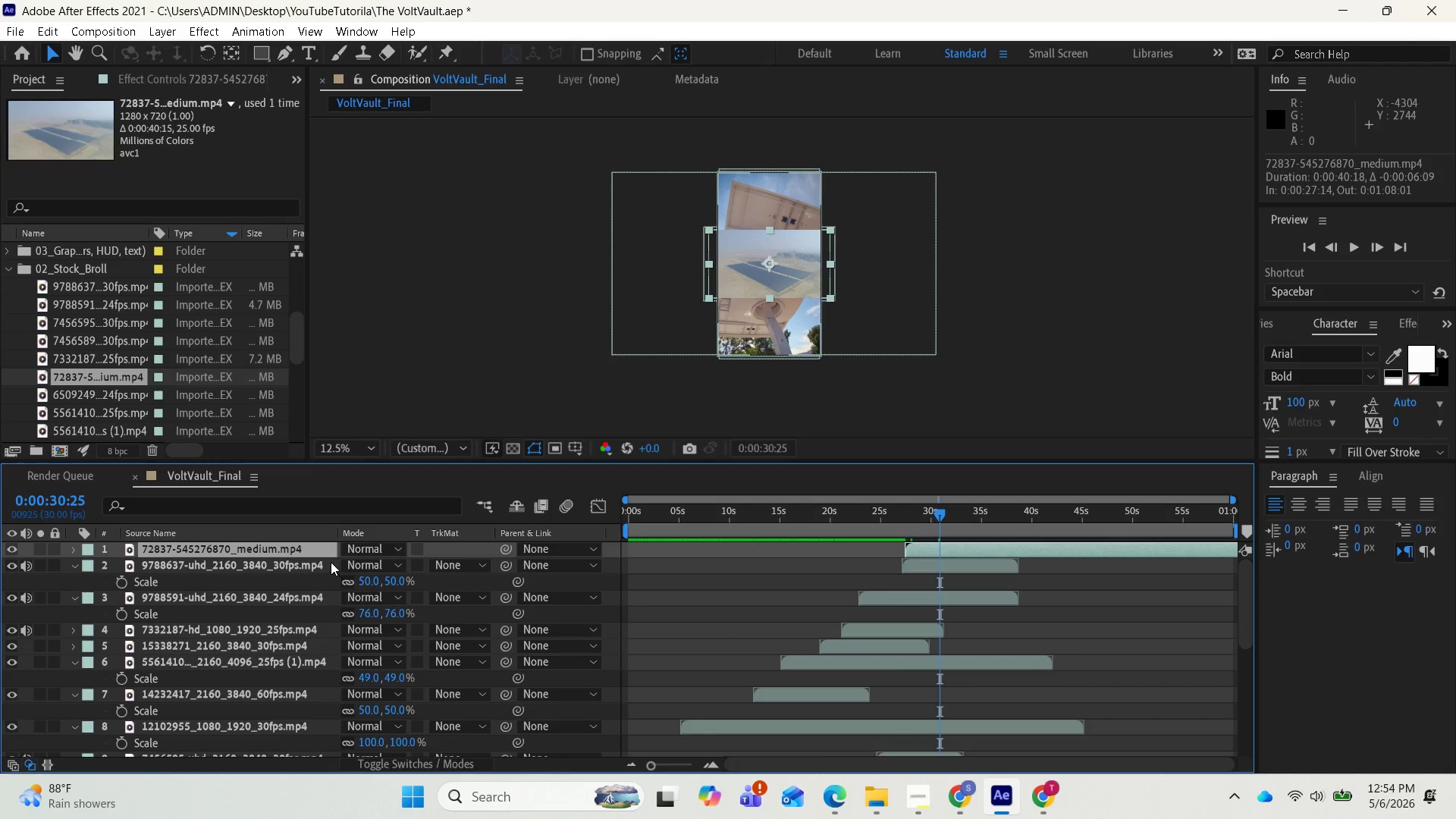 
key(S)
 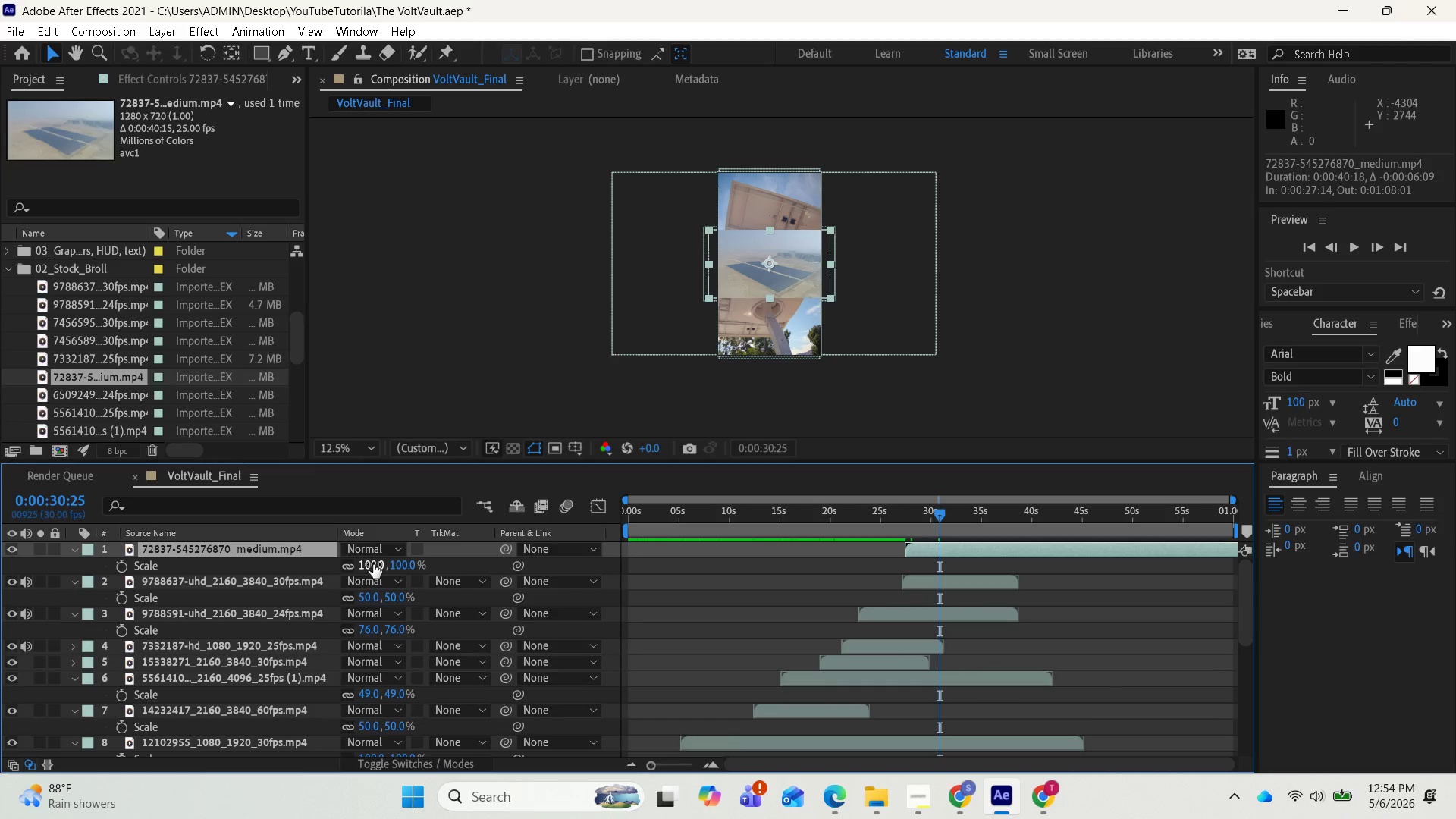 
left_click_drag(start_coordinate=[372, 564], to_coordinate=[558, 588])
 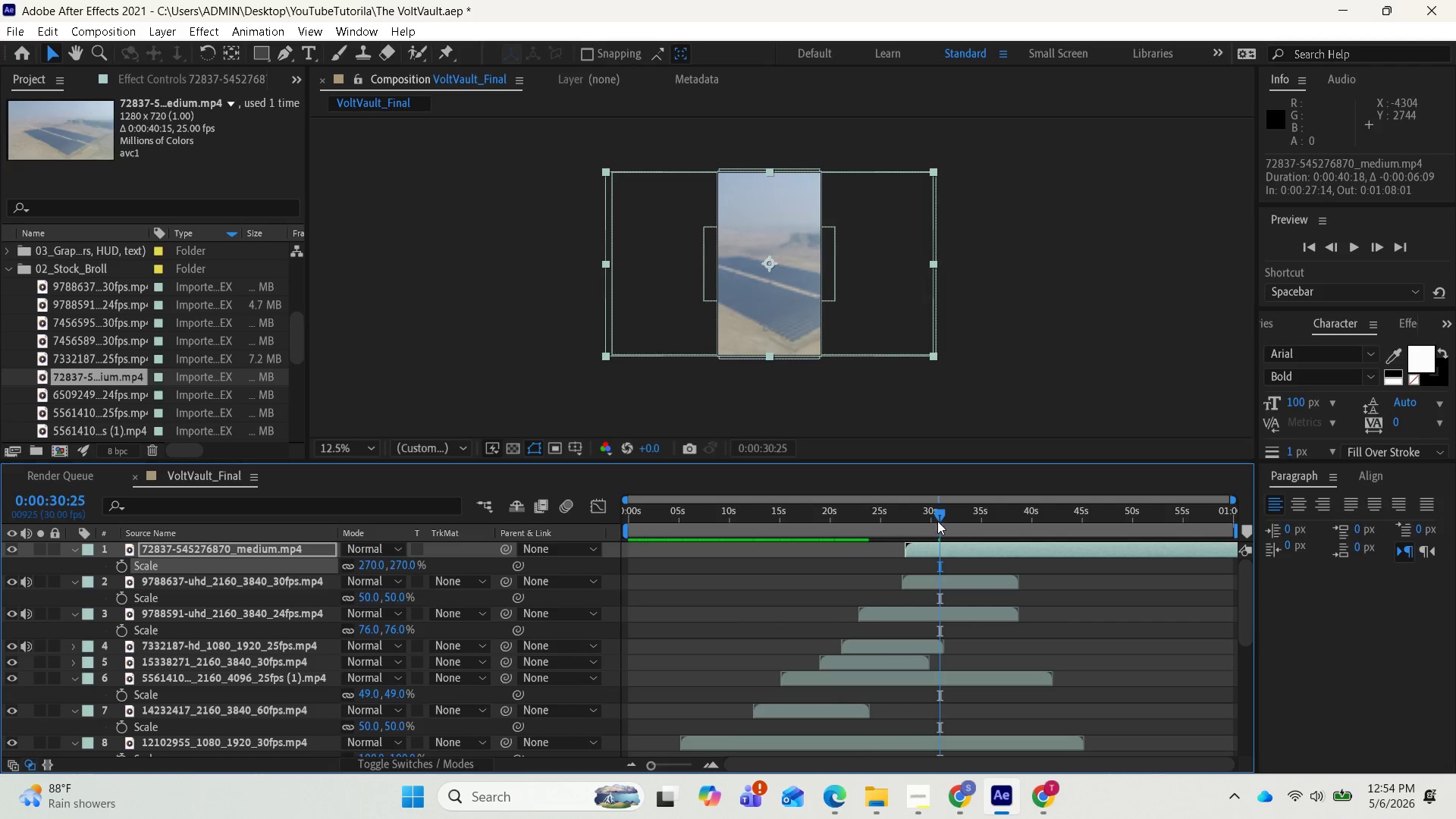 
left_click_drag(start_coordinate=[940, 512], to_coordinate=[1232, 552])
 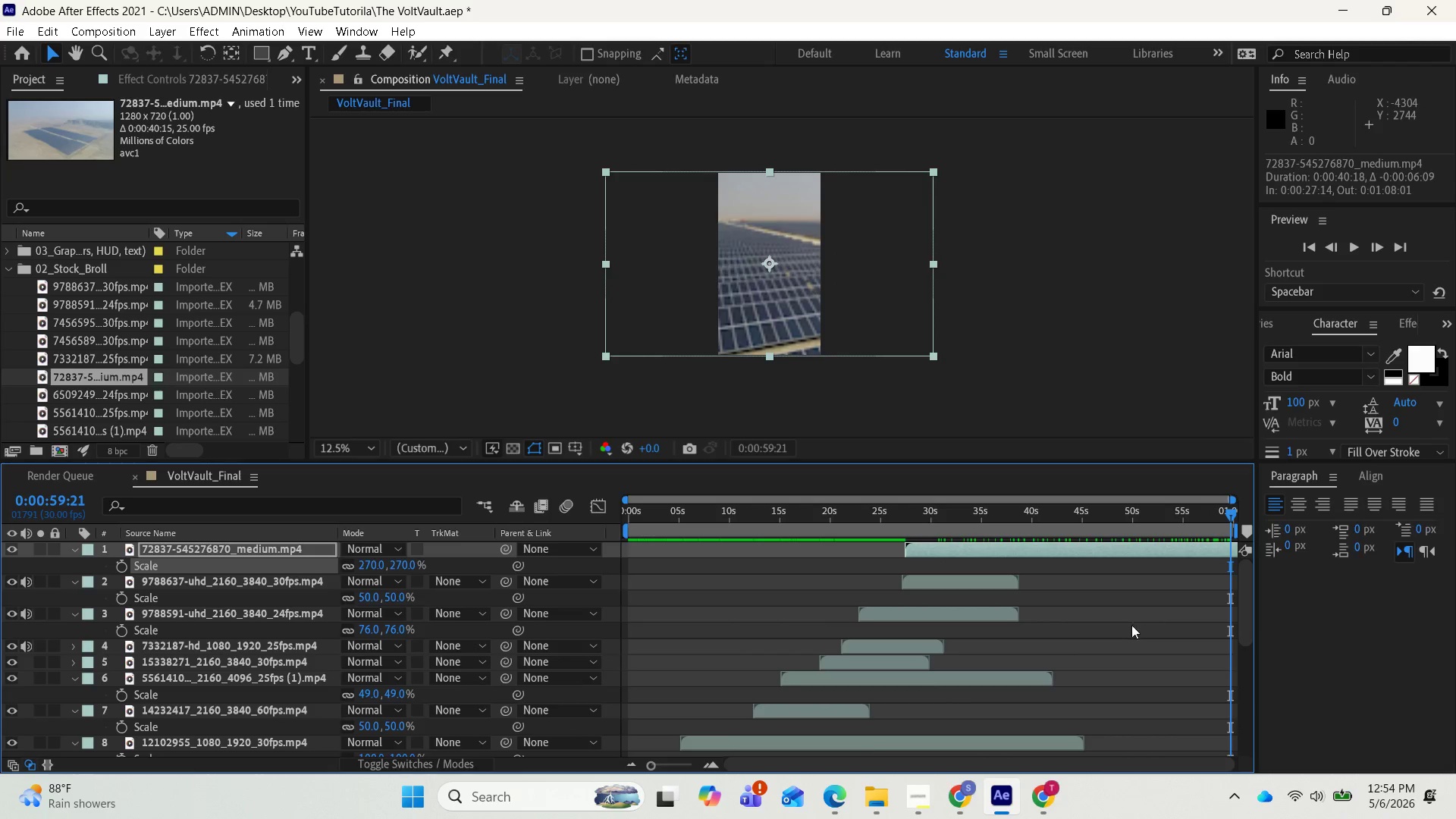 
scroll: coordinate [1121, 626], scroll_direction: down, amount: 4.0
 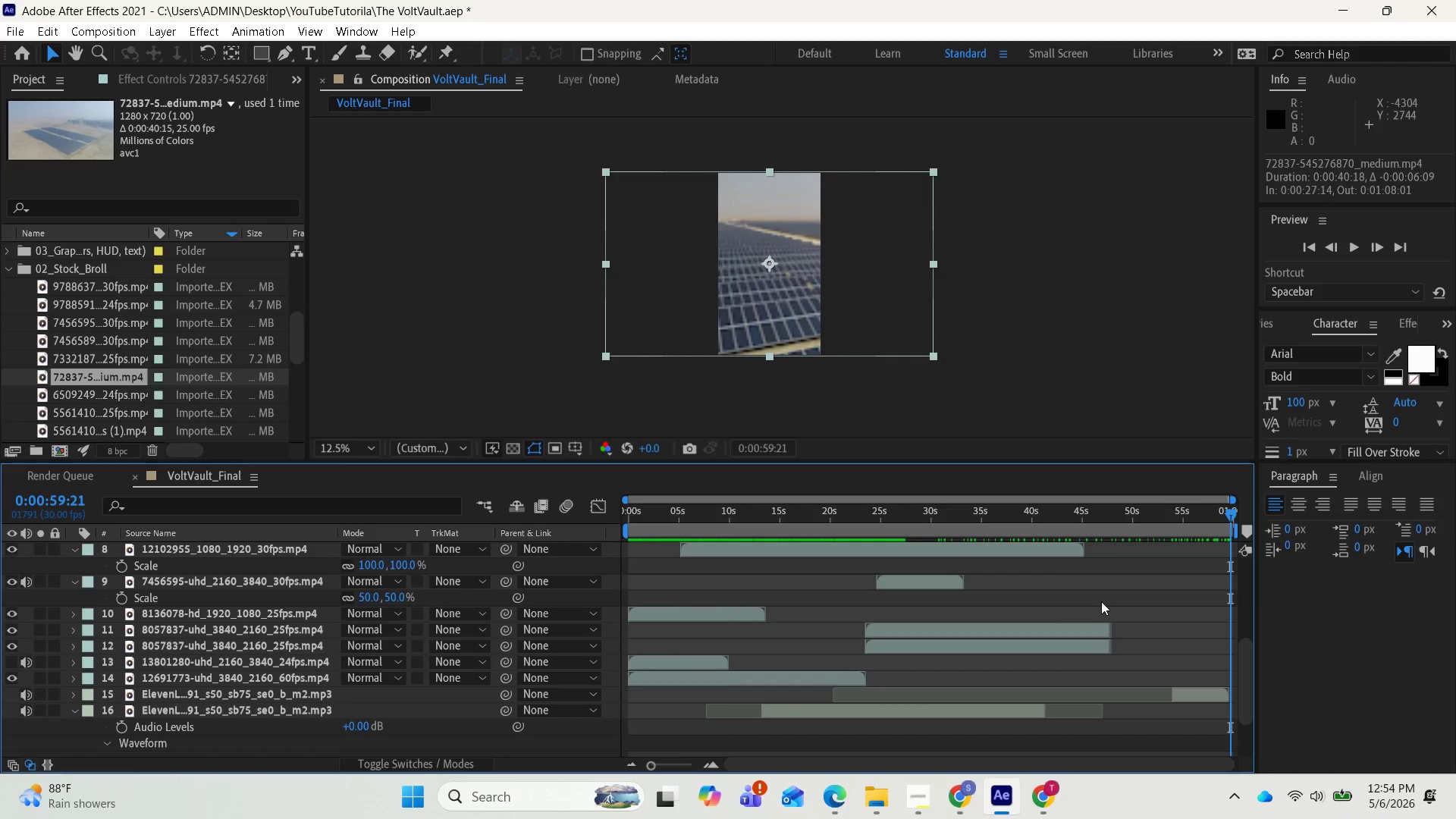 
scroll: coordinate [1153, 601], scroll_direction: up, amount: 7.0
 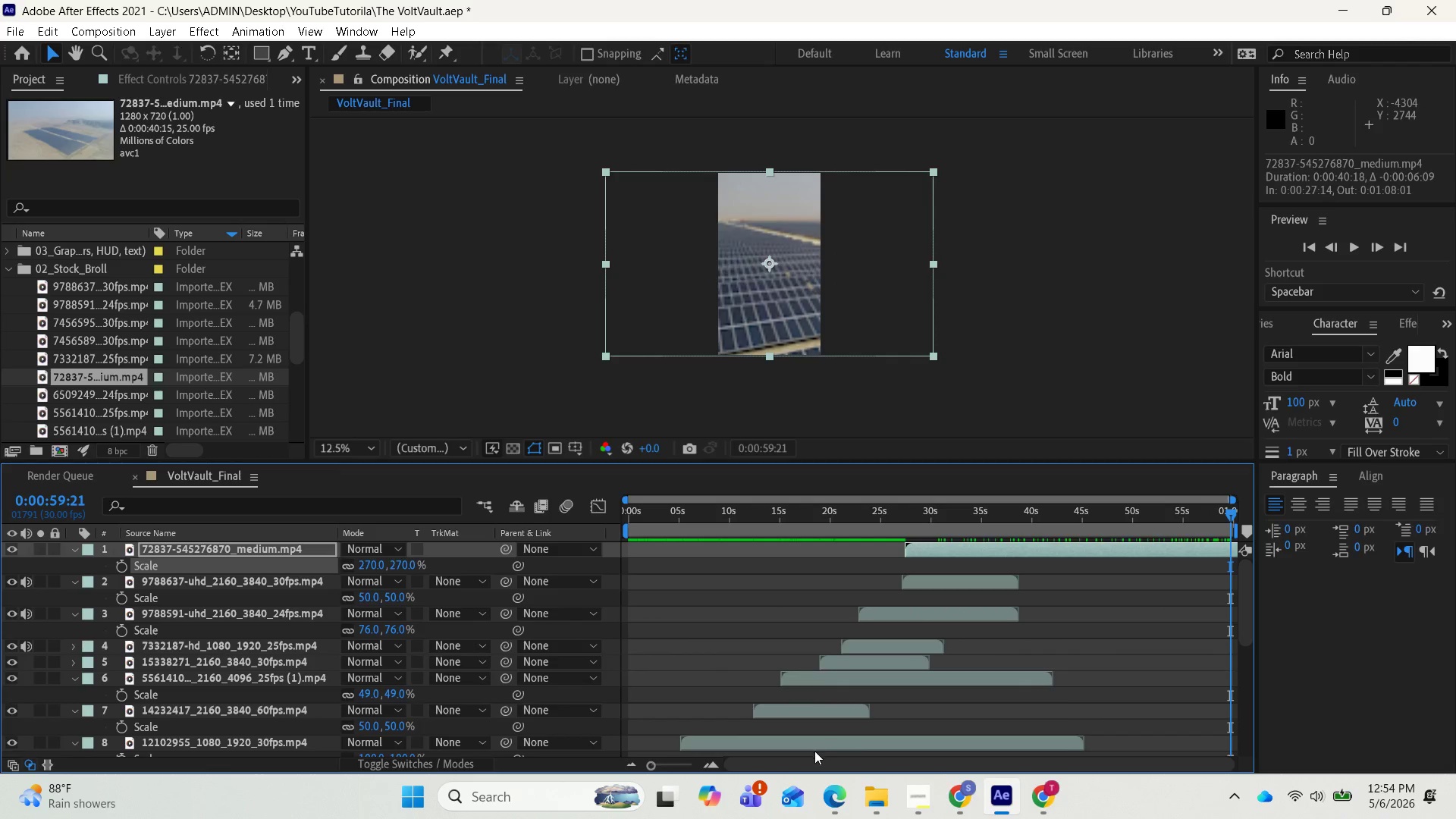 
left_click_drag(start_coordinate=[814, 761], to_coordinate=[995, 776])
 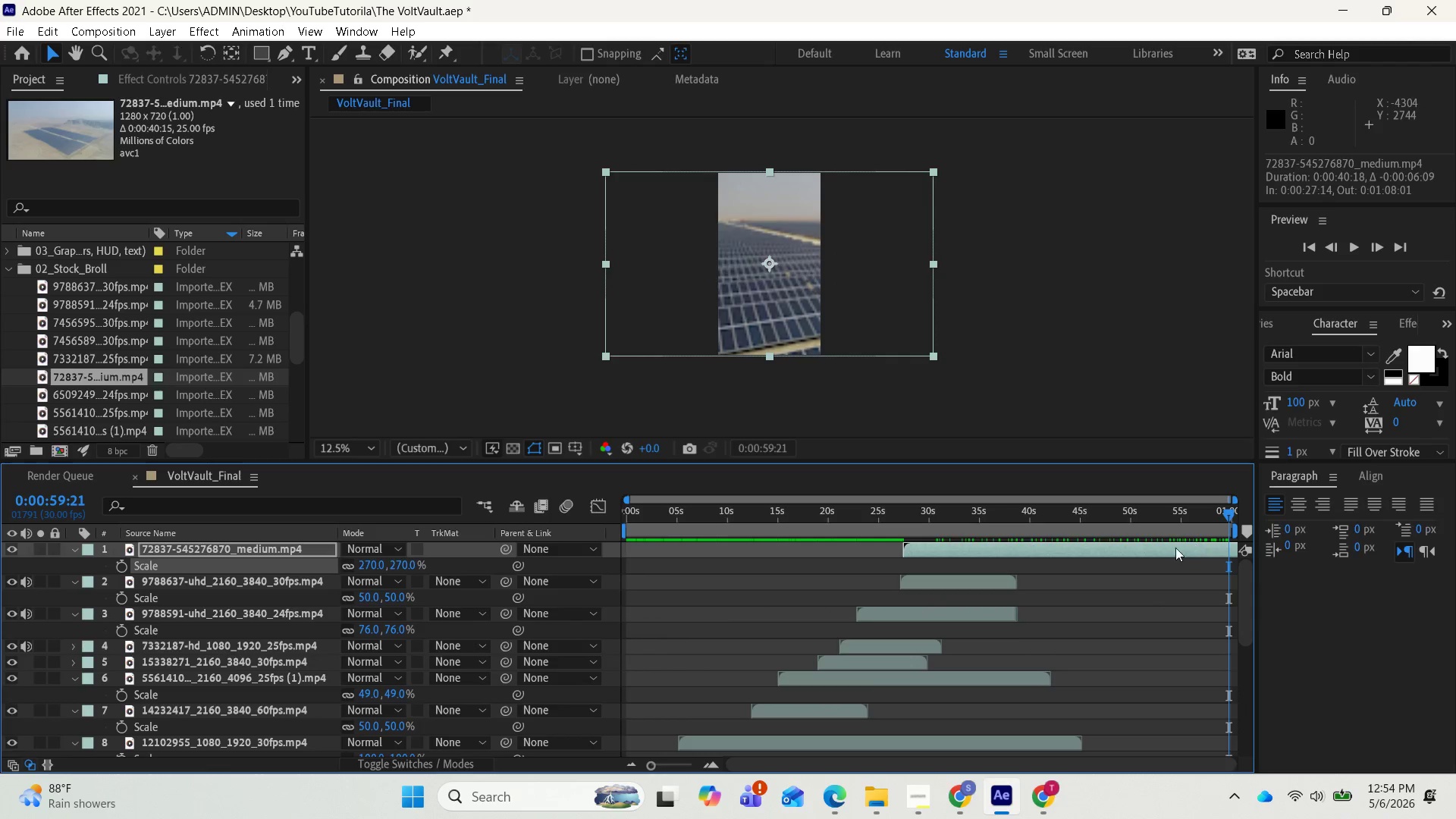 
left_click_drag(start_coordinate=[1166, 551], to_coordinate=[1094, 550])
 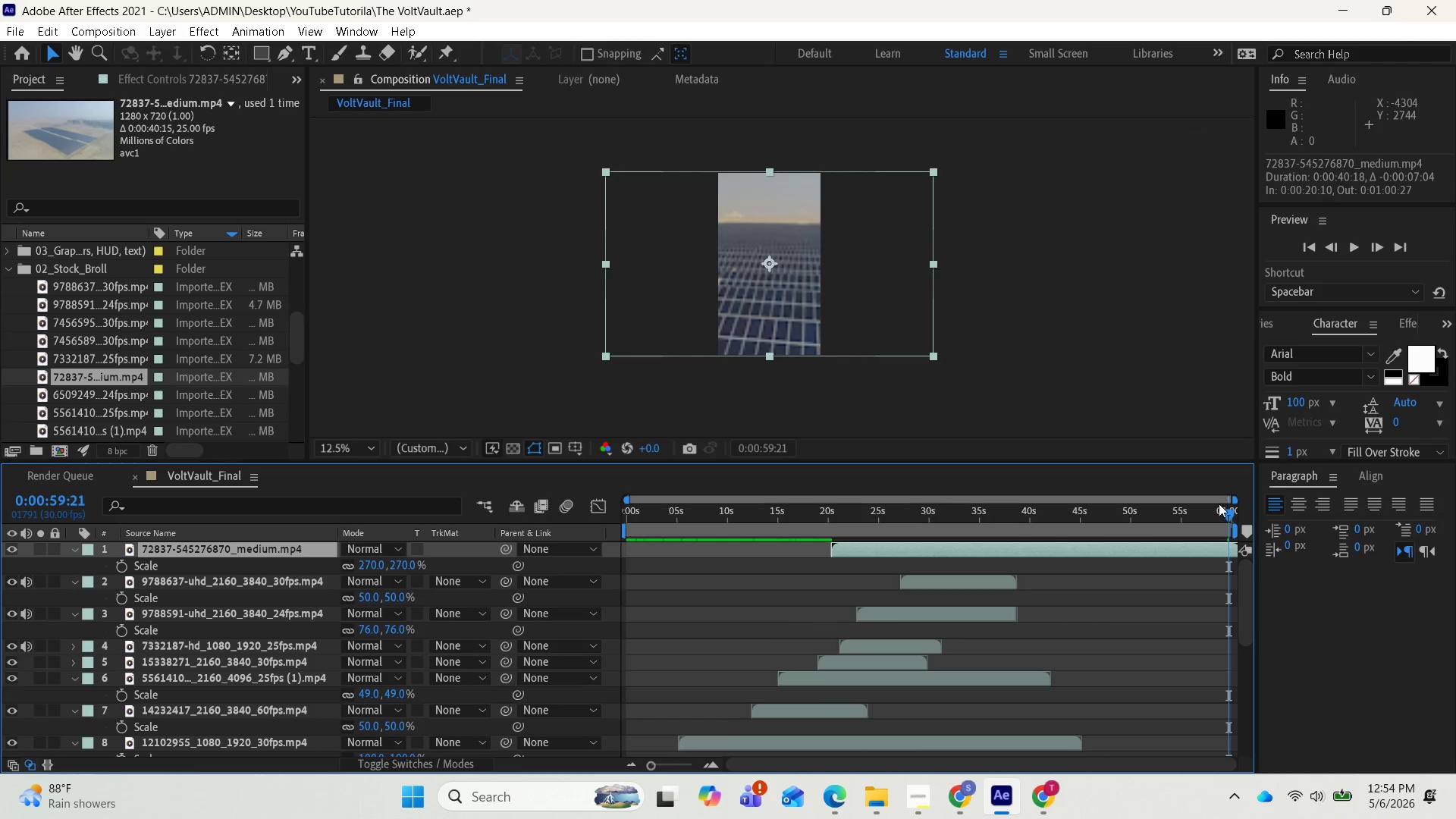 
left_click_drag(start_coordinate=[1222, 510], to_coordinate=[1175, 538])
 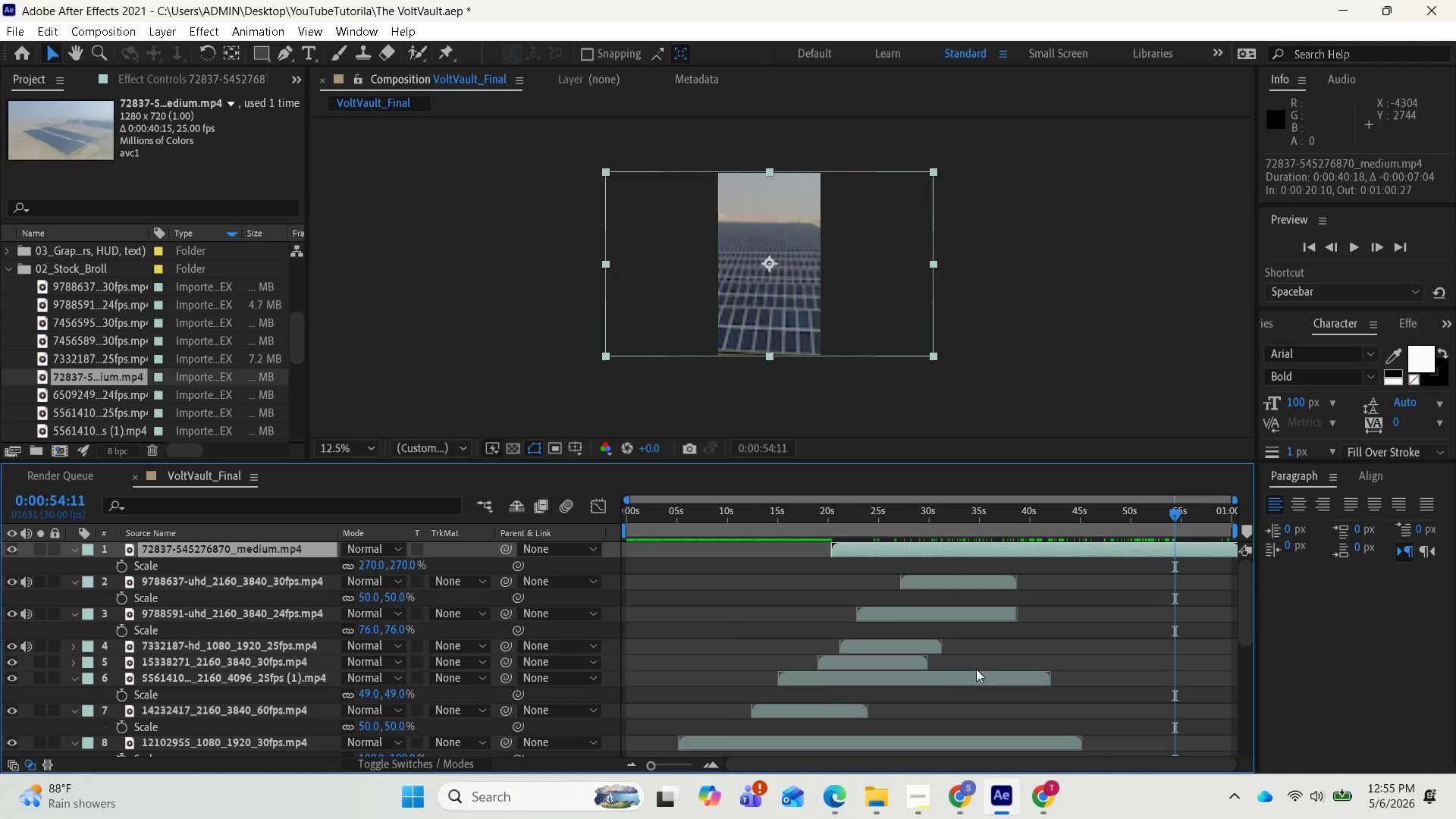 
scroll: coordinate [943, 683], scroll_direction: down, amount: 11.0
 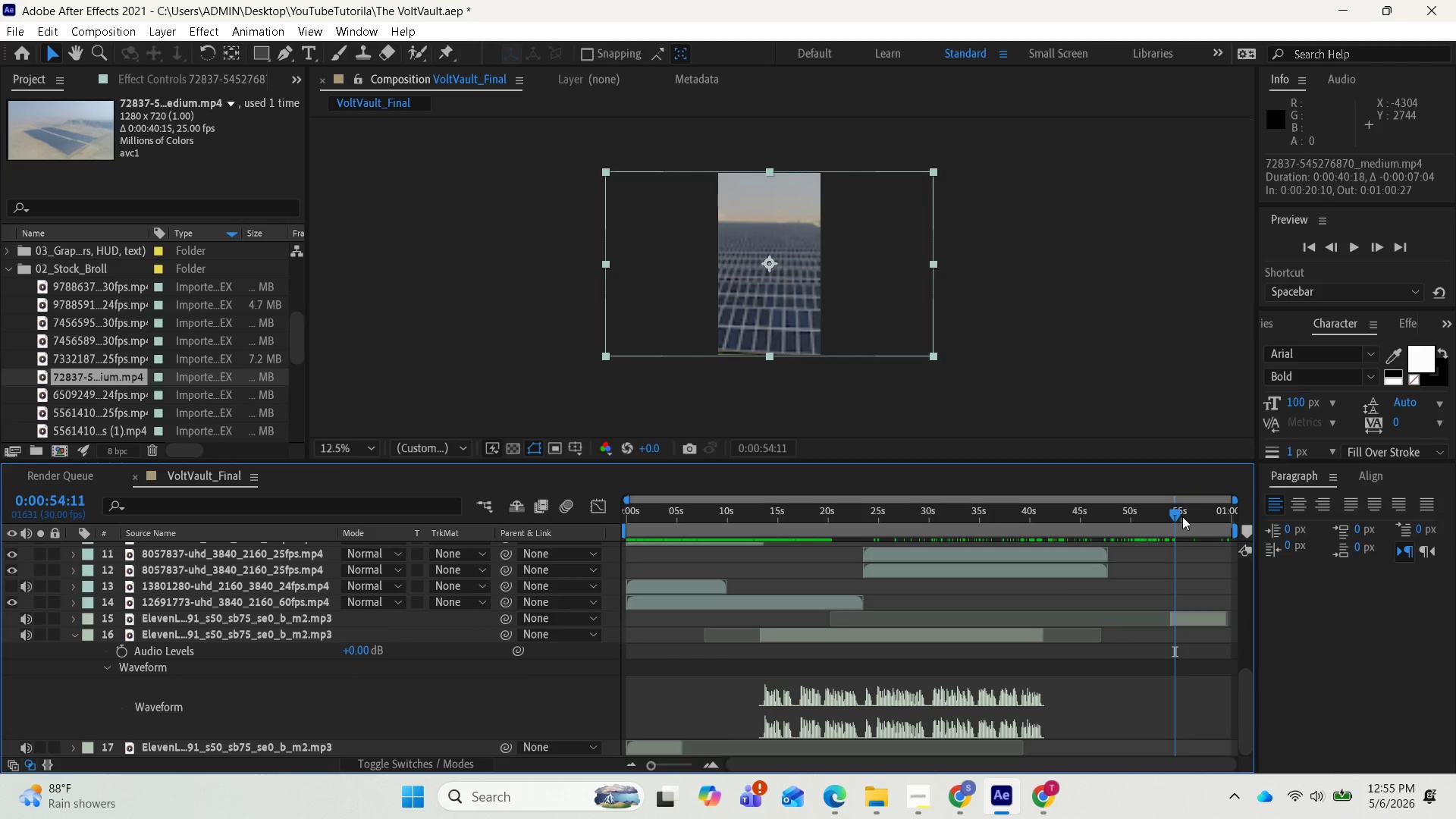 
left_click_drag(start_coordinate=[1182, 516], to_coordinate=[875, 559])
 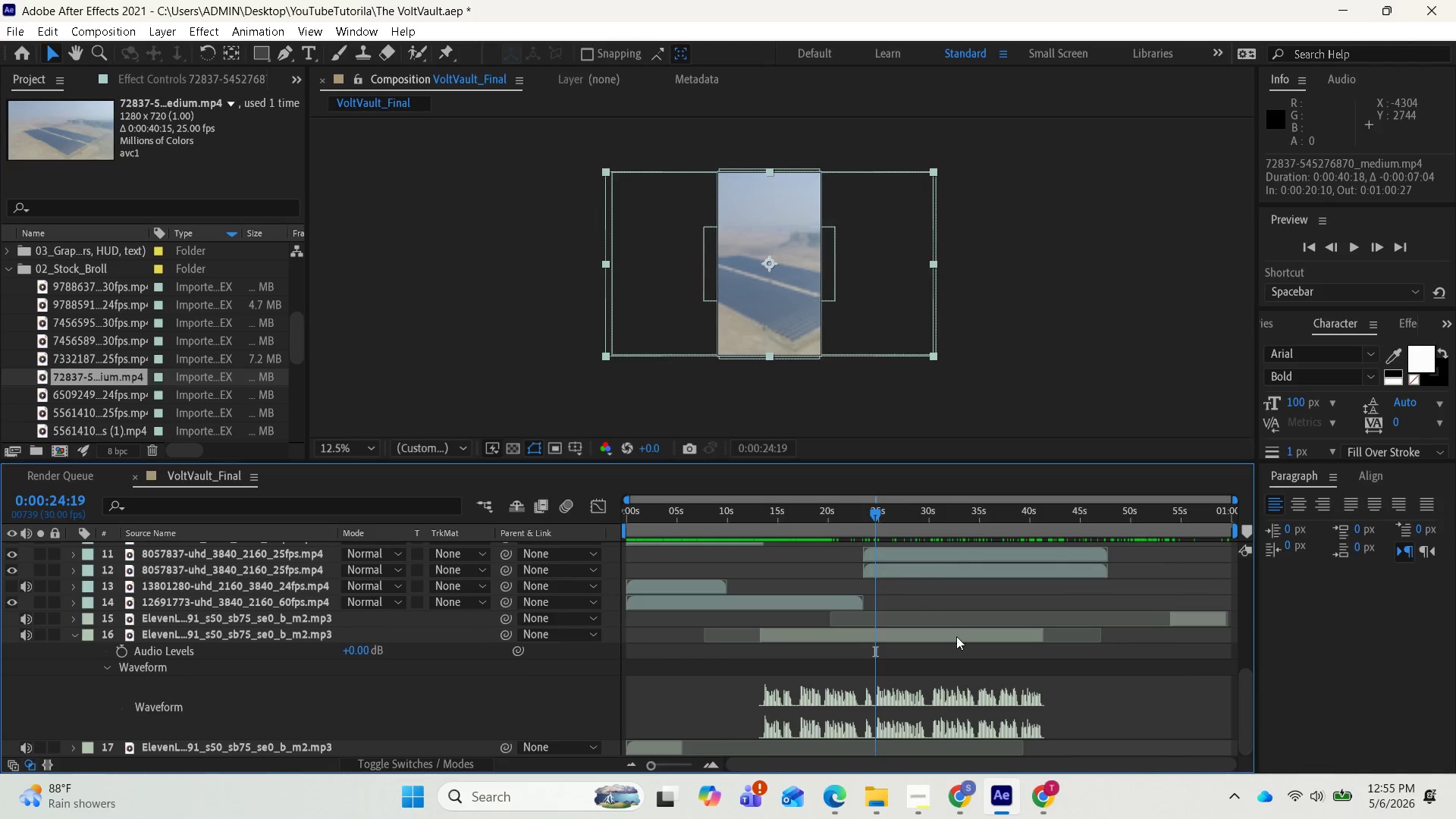 
scroll: coordinate [991, 633], scroll_direction: up, amount: 6.0
 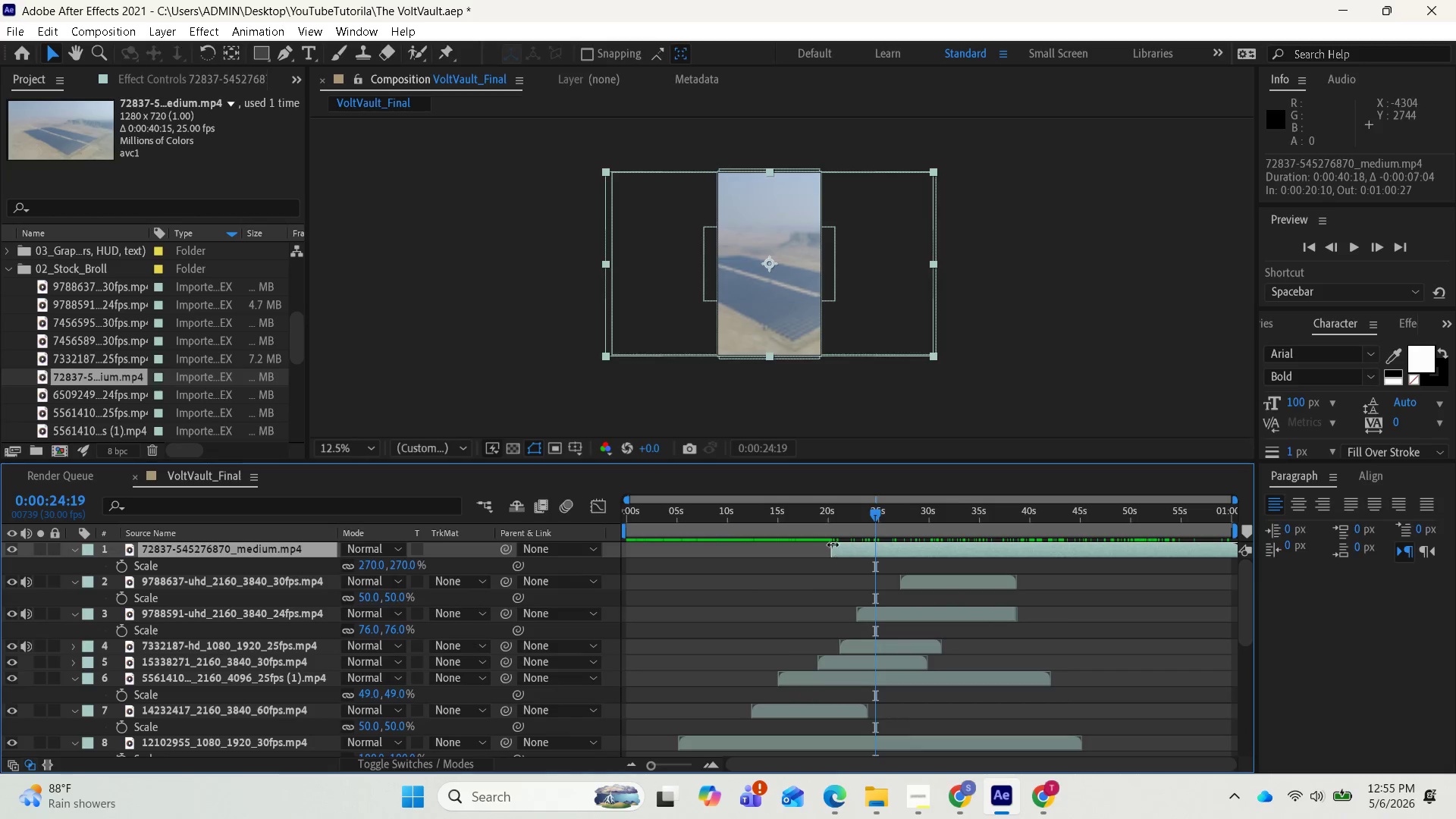 
left_click_drag(start_coordinate=[830, 544], to_coordinate=[839, 556])
 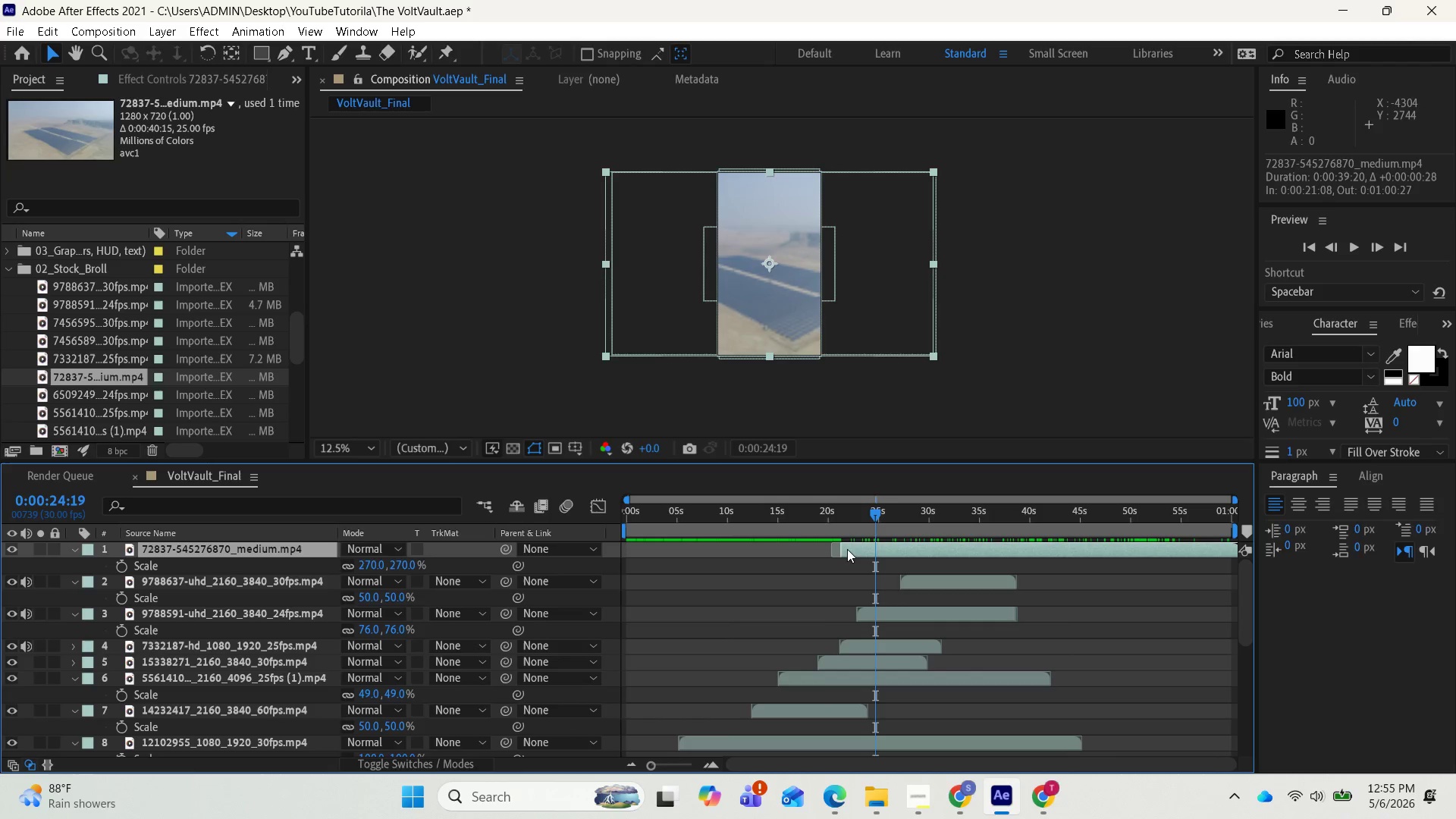 
left_click_drag(start_coordinate=[844, 549], to_coordinate=[921, 564])
 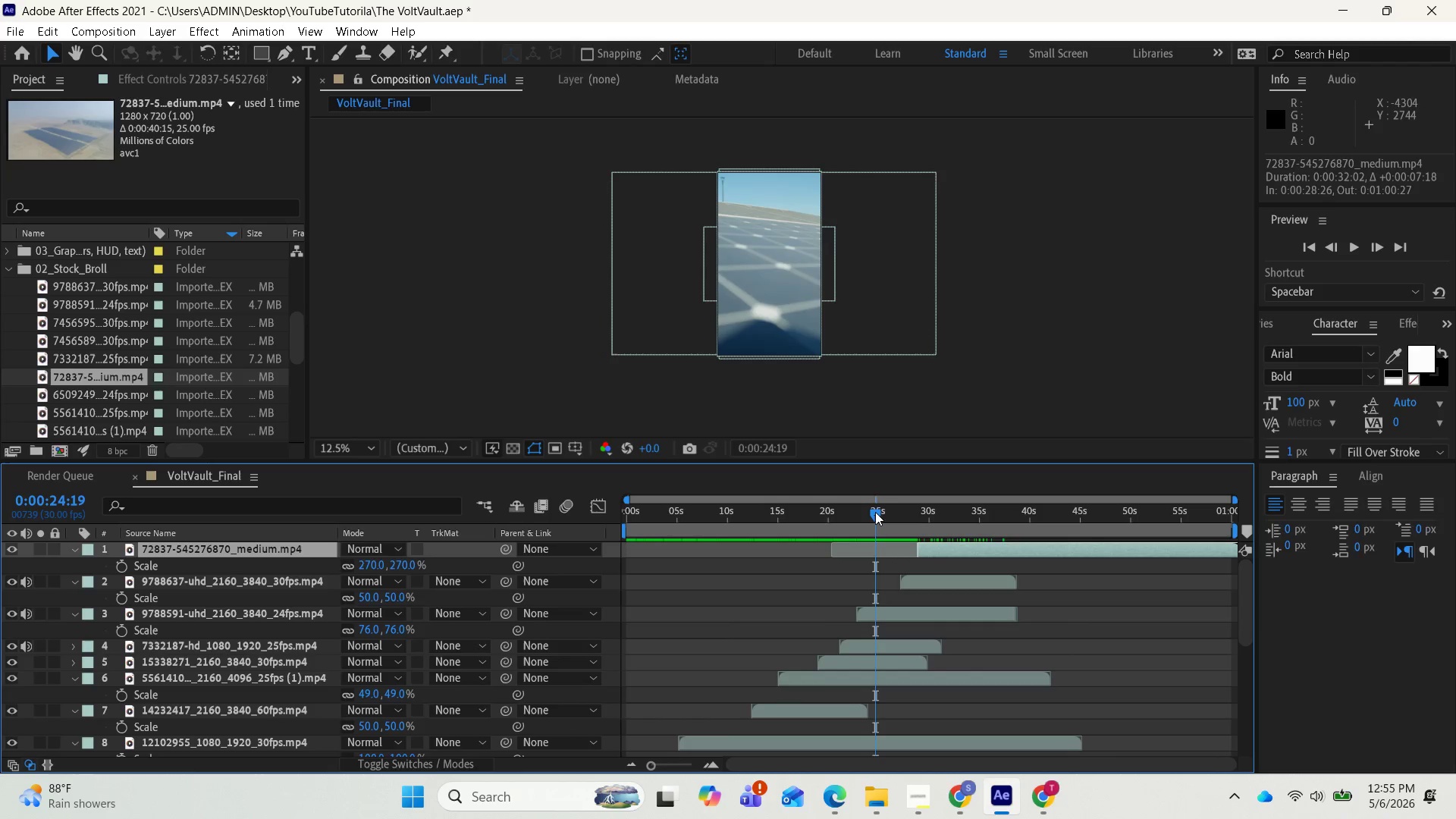 
left_click_drag(start_coordinate=[877, 512], to_coordinate=[913, 519])
 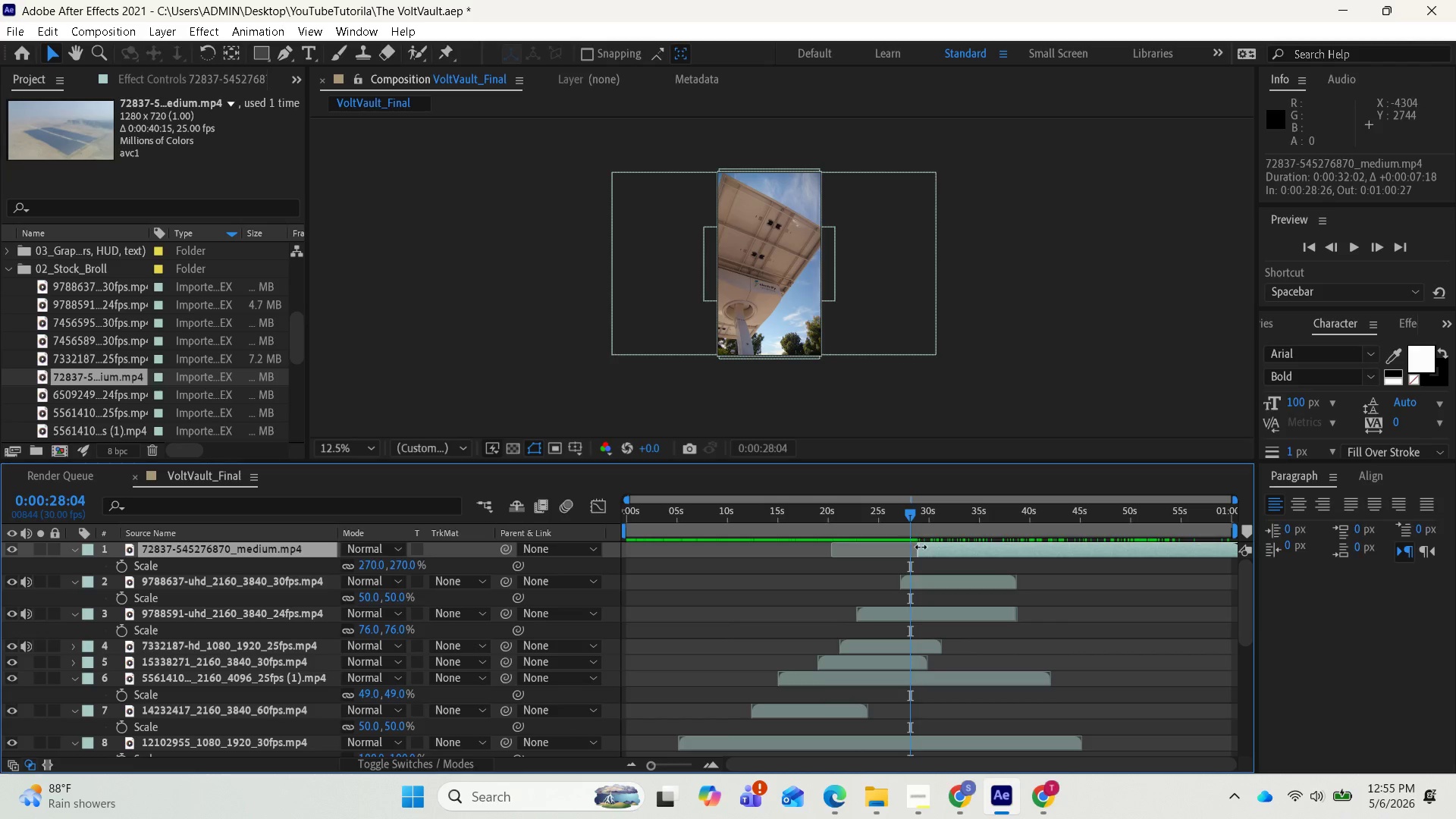 
left_click_drag(start_coordinate=[921, 547], to_coordinate=[1033, 564])
 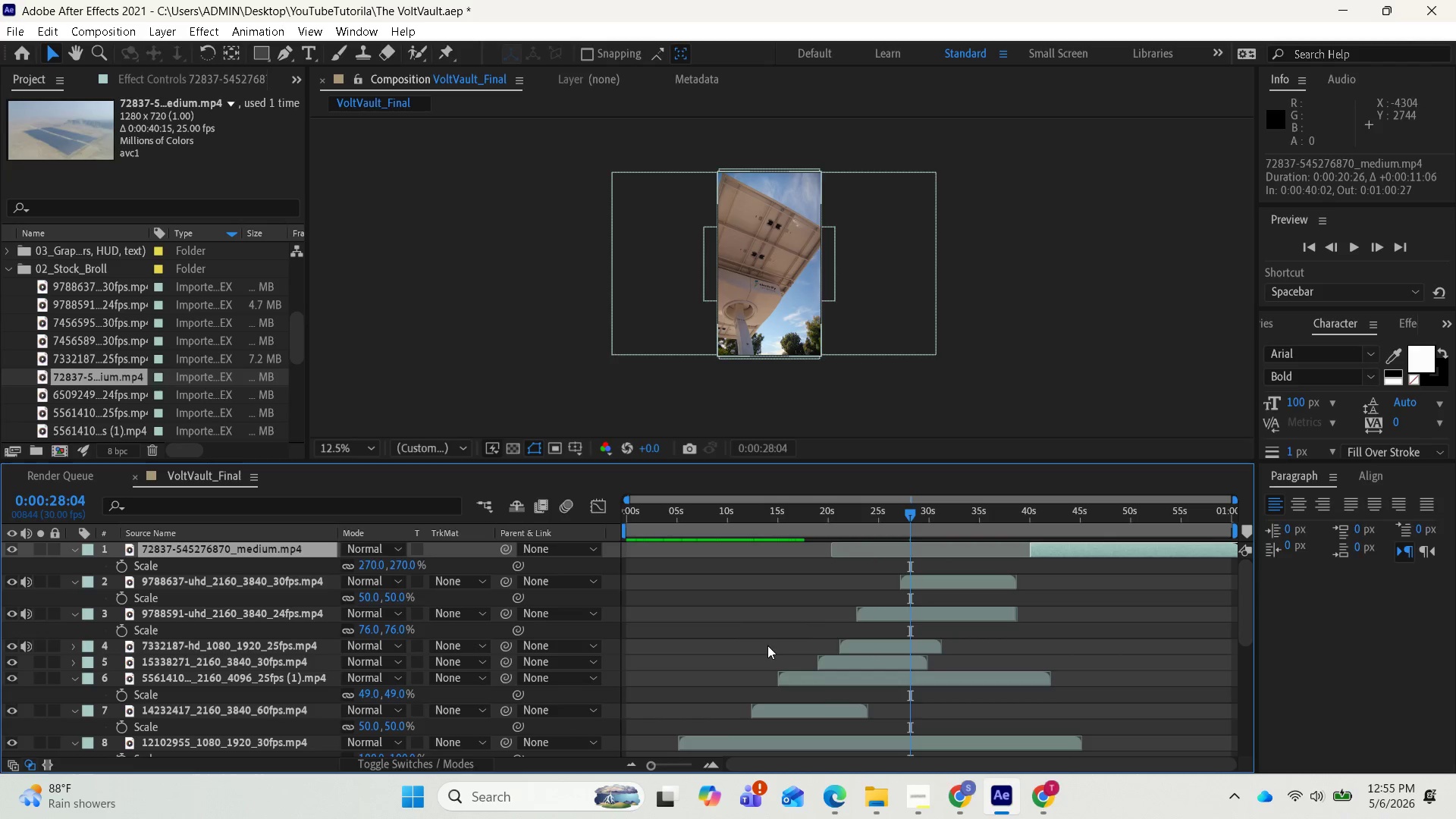 
scroll: coordinate [762, 664], scroll_direction: down, amount: 3.0
 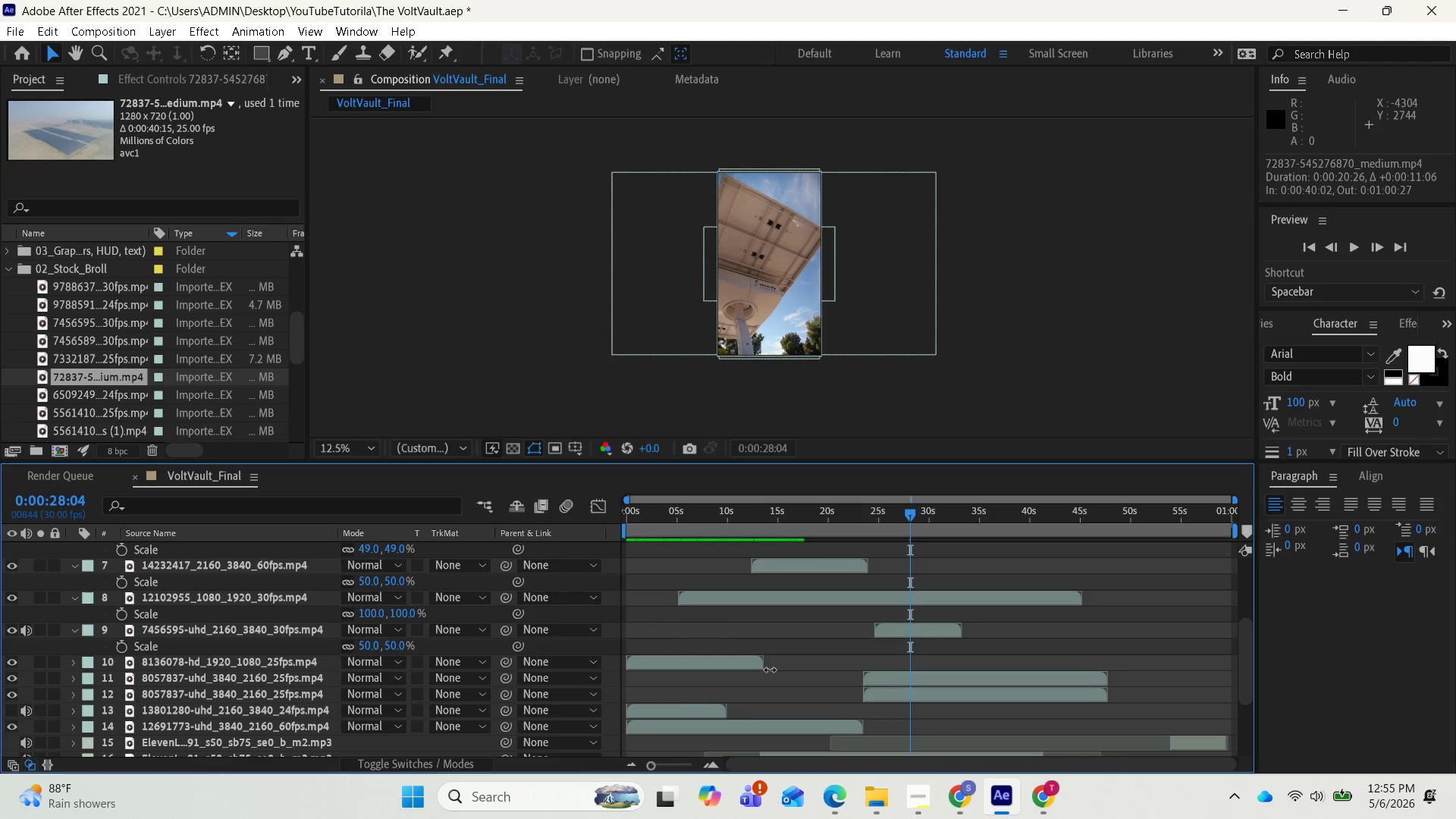 
scroll: coordinate [772, 670], scroll_direction: up, amount: 1.0
 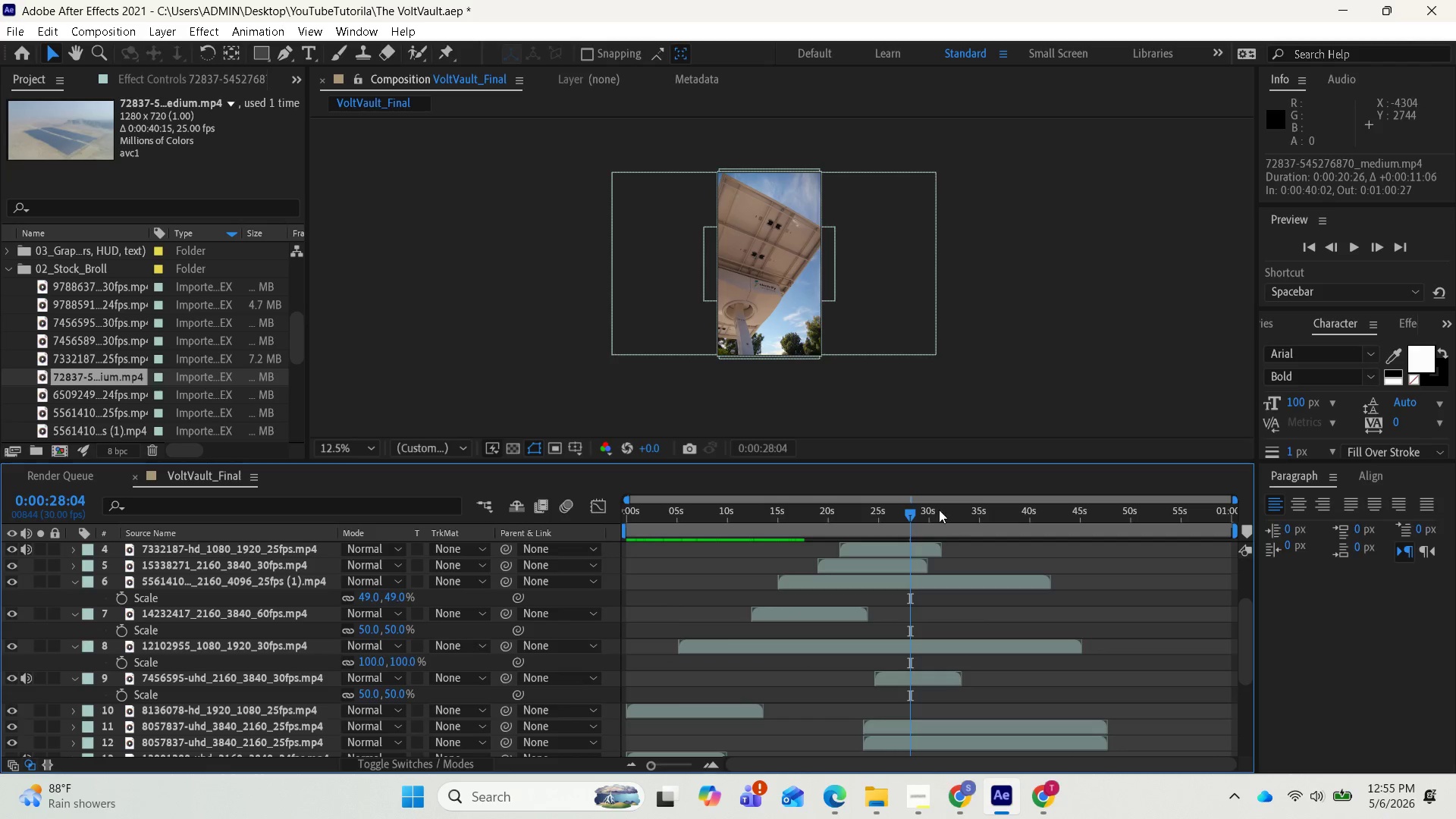 
left_click_drag(start_coordinate=[903, 510], to_coordinate=[646, 536])
 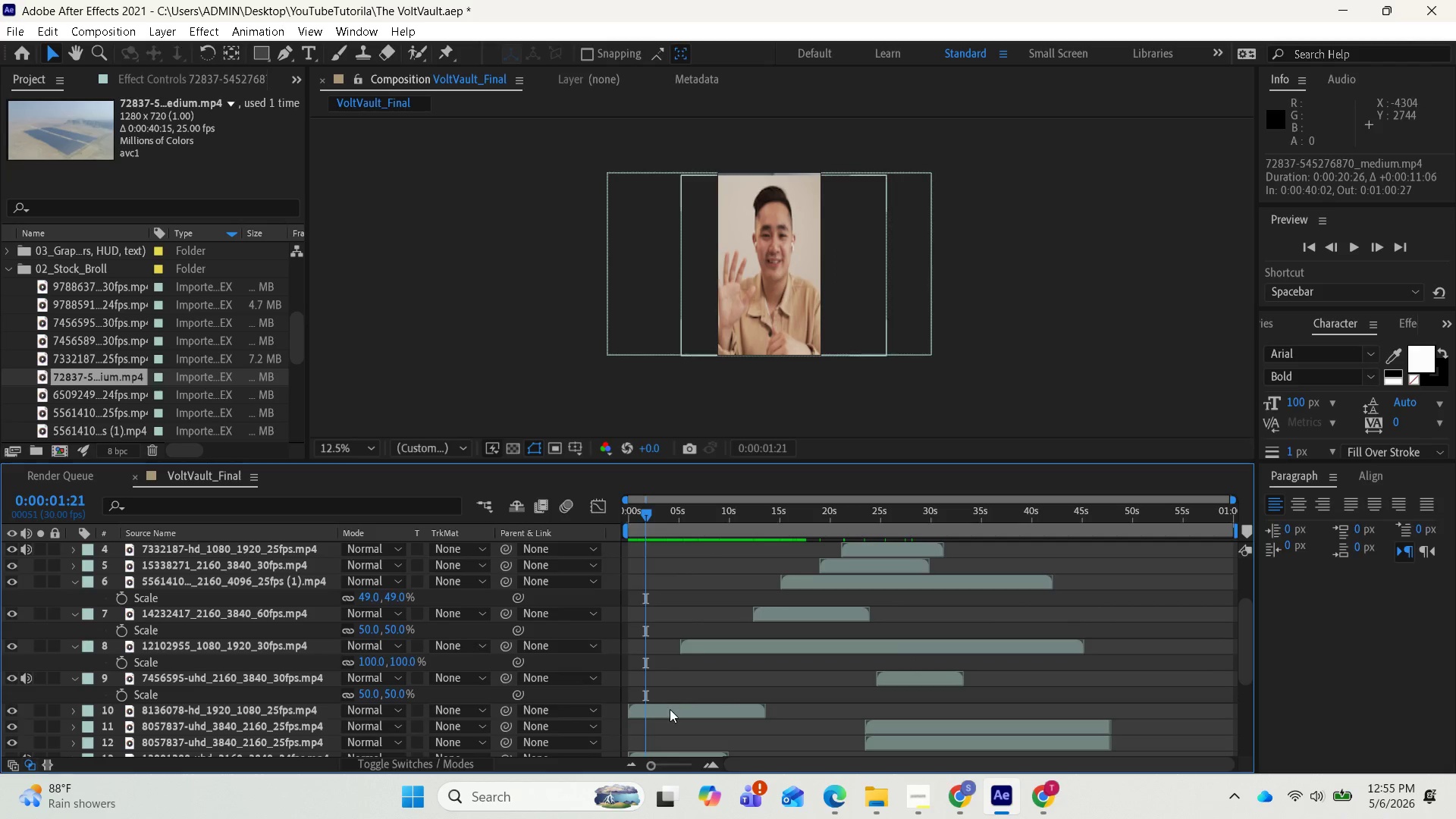 
left_click_drag(start_coordinate=[670, 711], to_coordinate=[673, 711])
 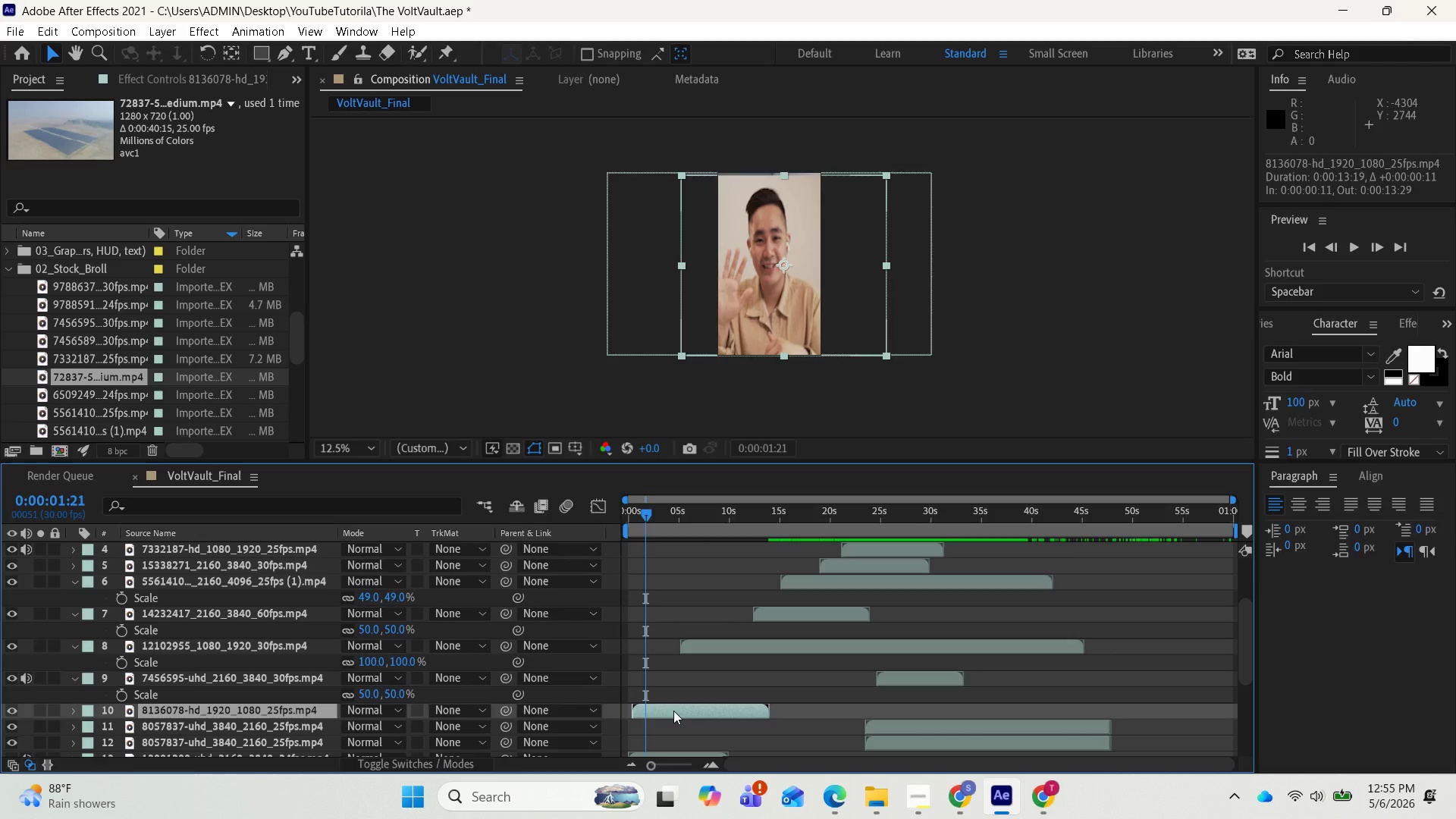 
key(Control+Z)
 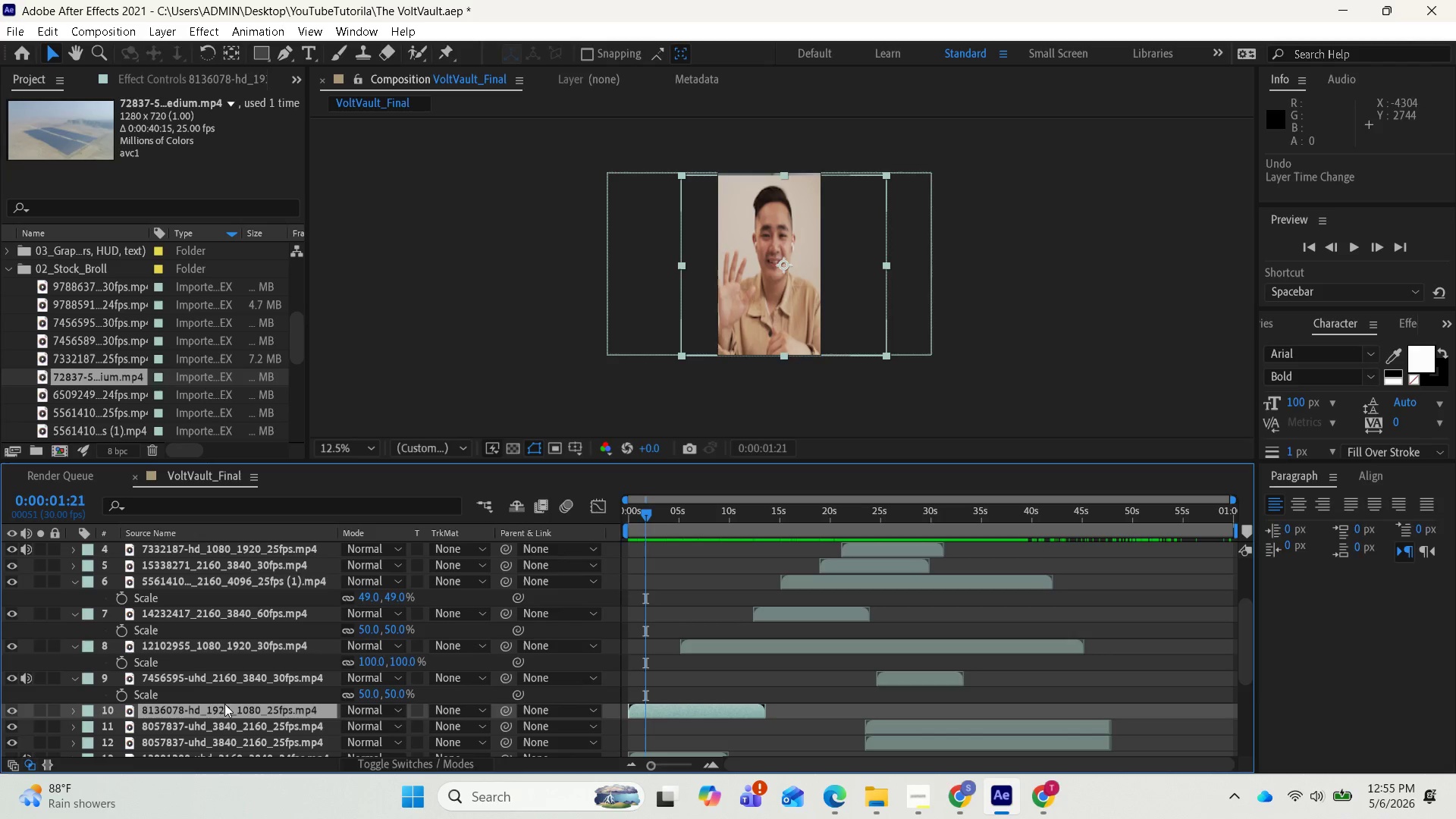 
left_click([220, 712])
 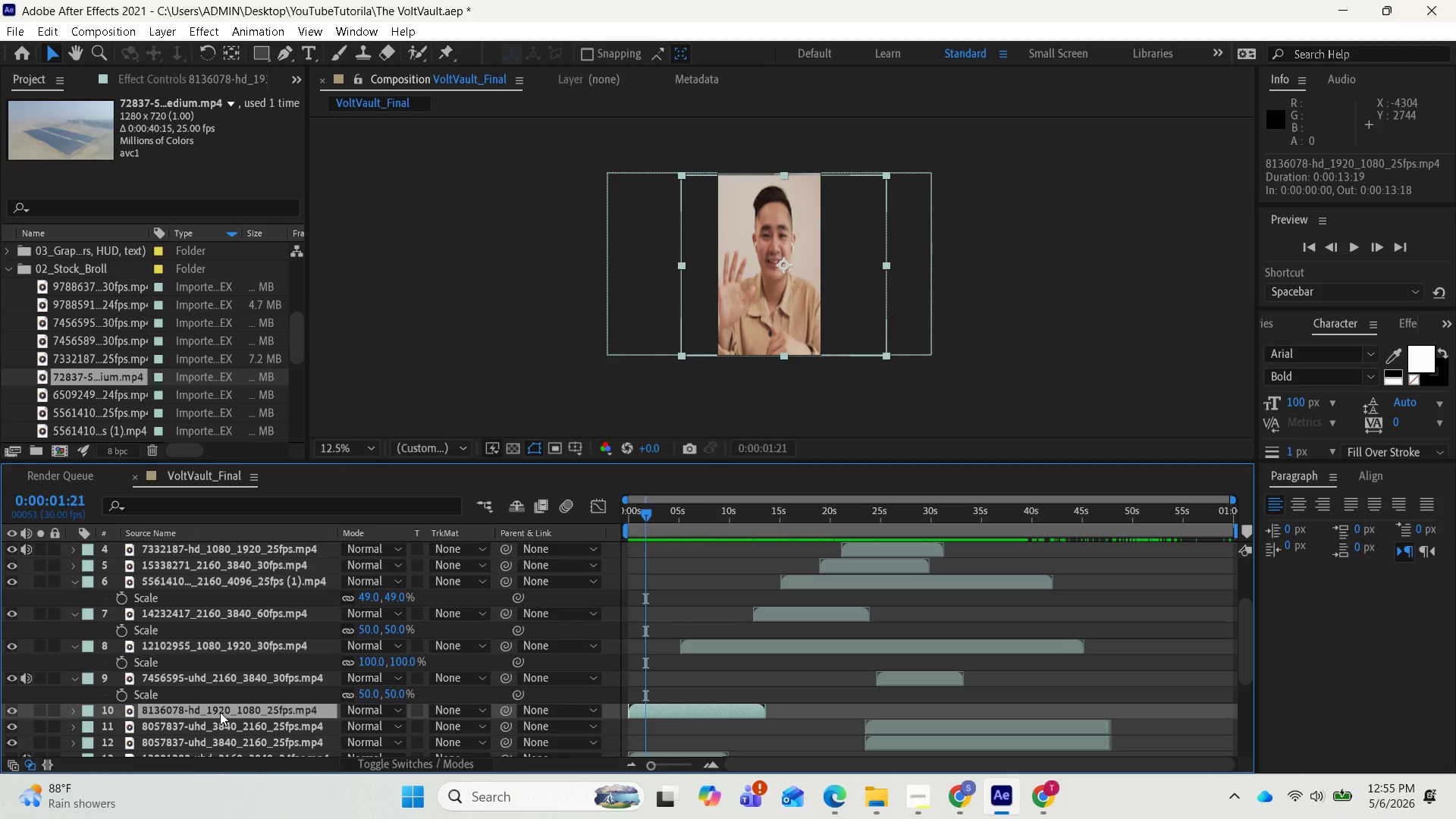 
key(Control+D)
 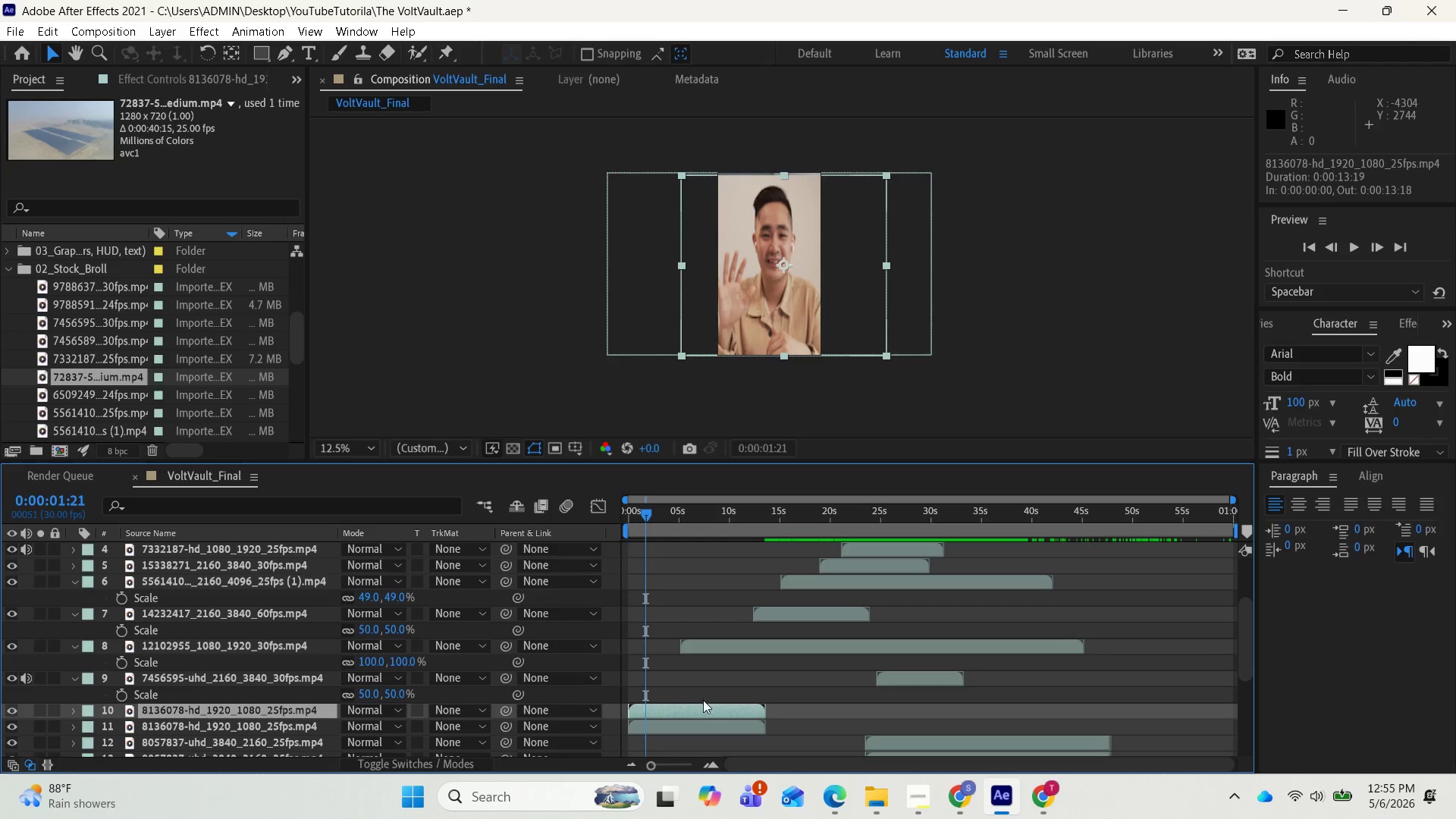 
left_click_drag(start_coordinate=[693, 708], to_coordinate=[975, 685])
 